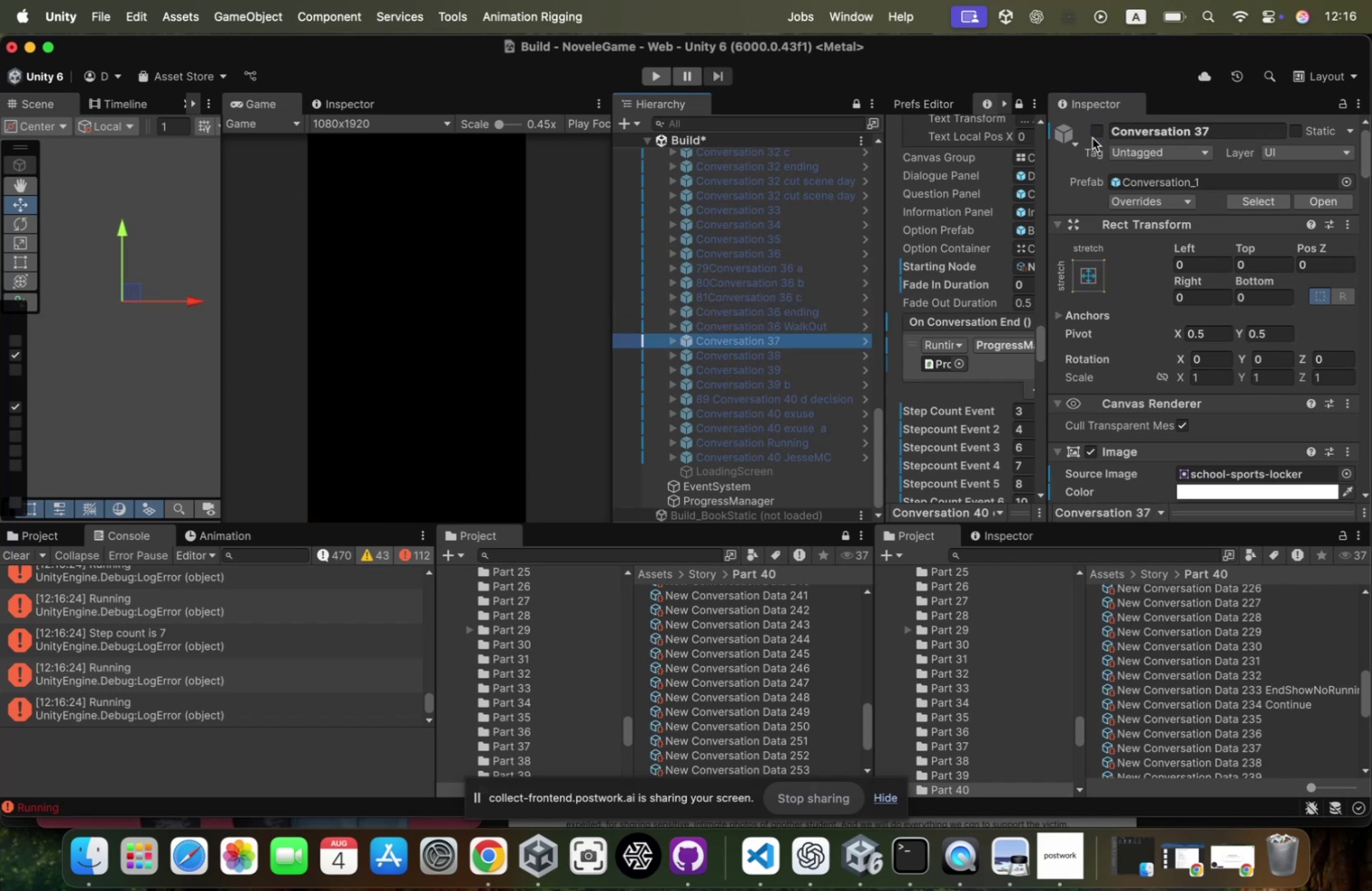 
left_click([1098, 135])
 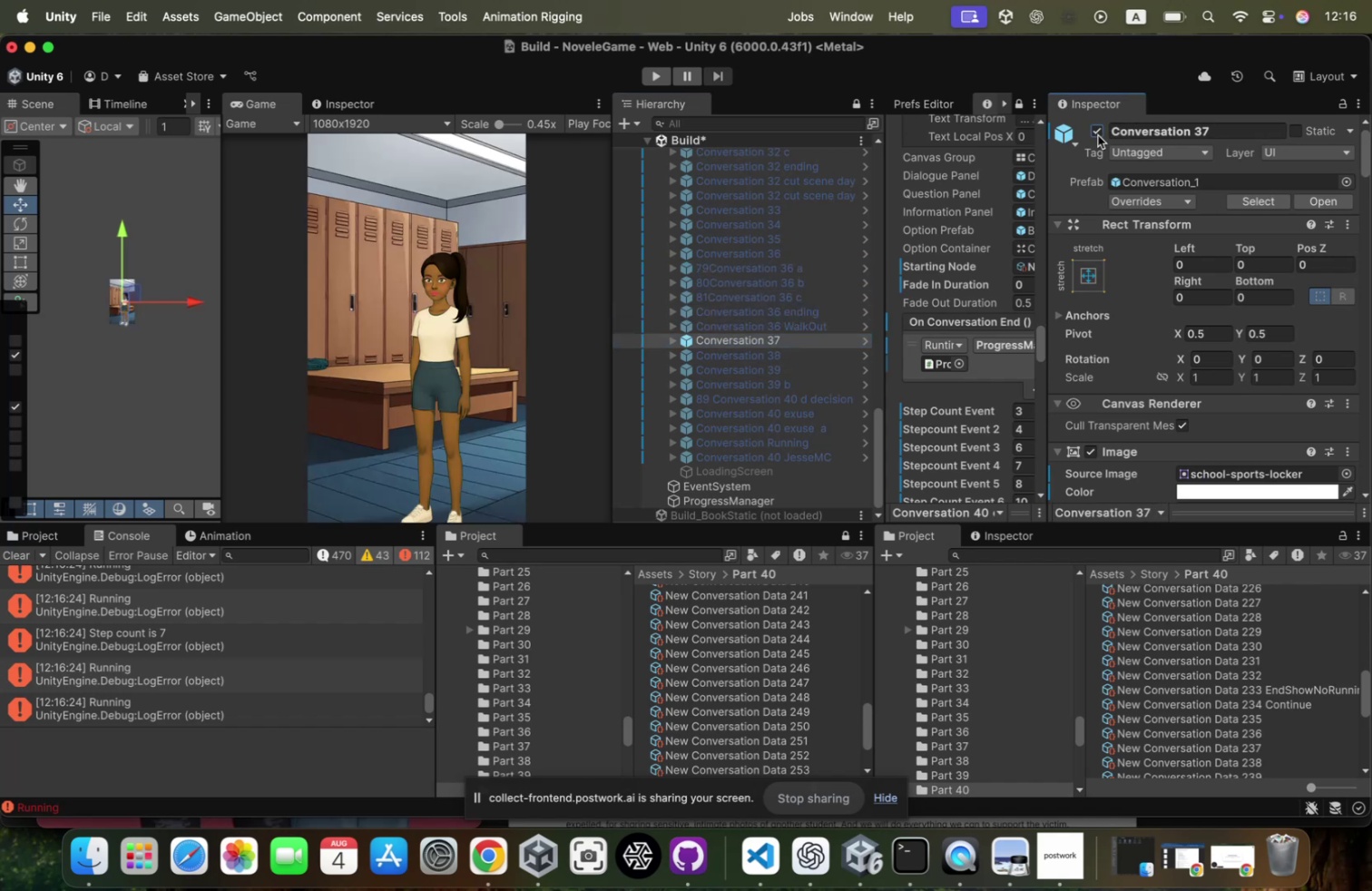 
left_click([1098, 135])
 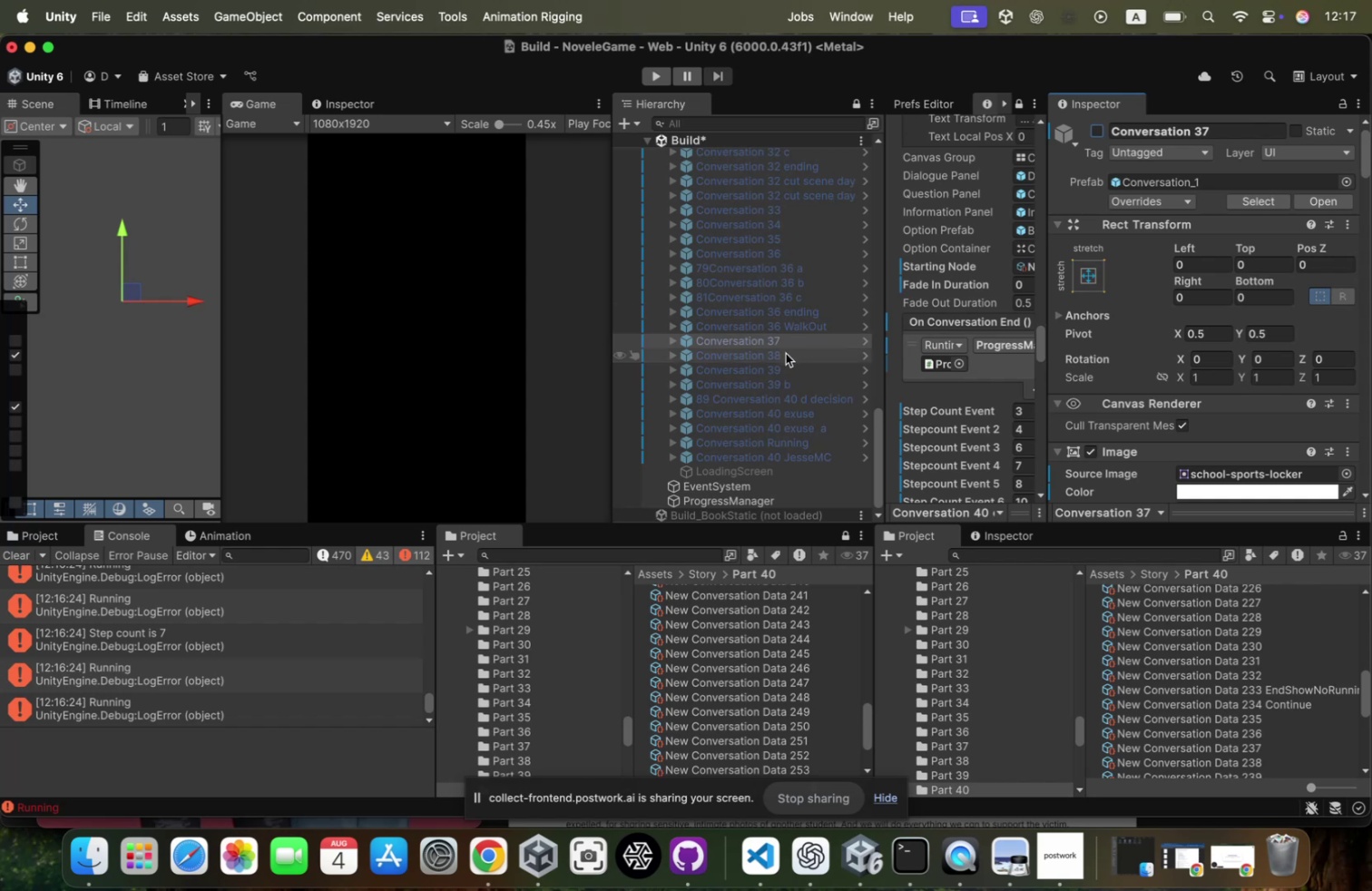 
left_click([786, 353])
 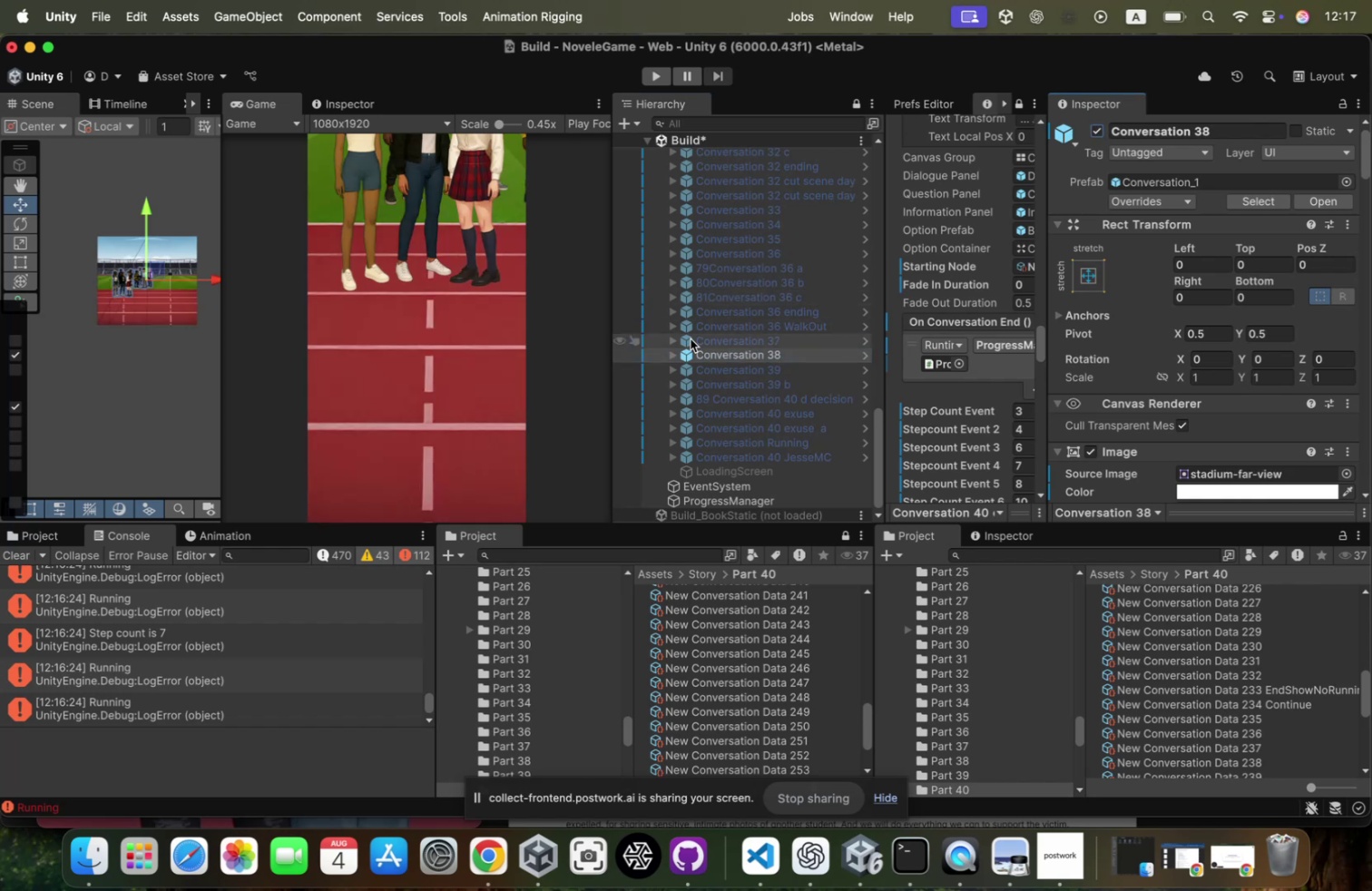 
left_click([674, 357])
 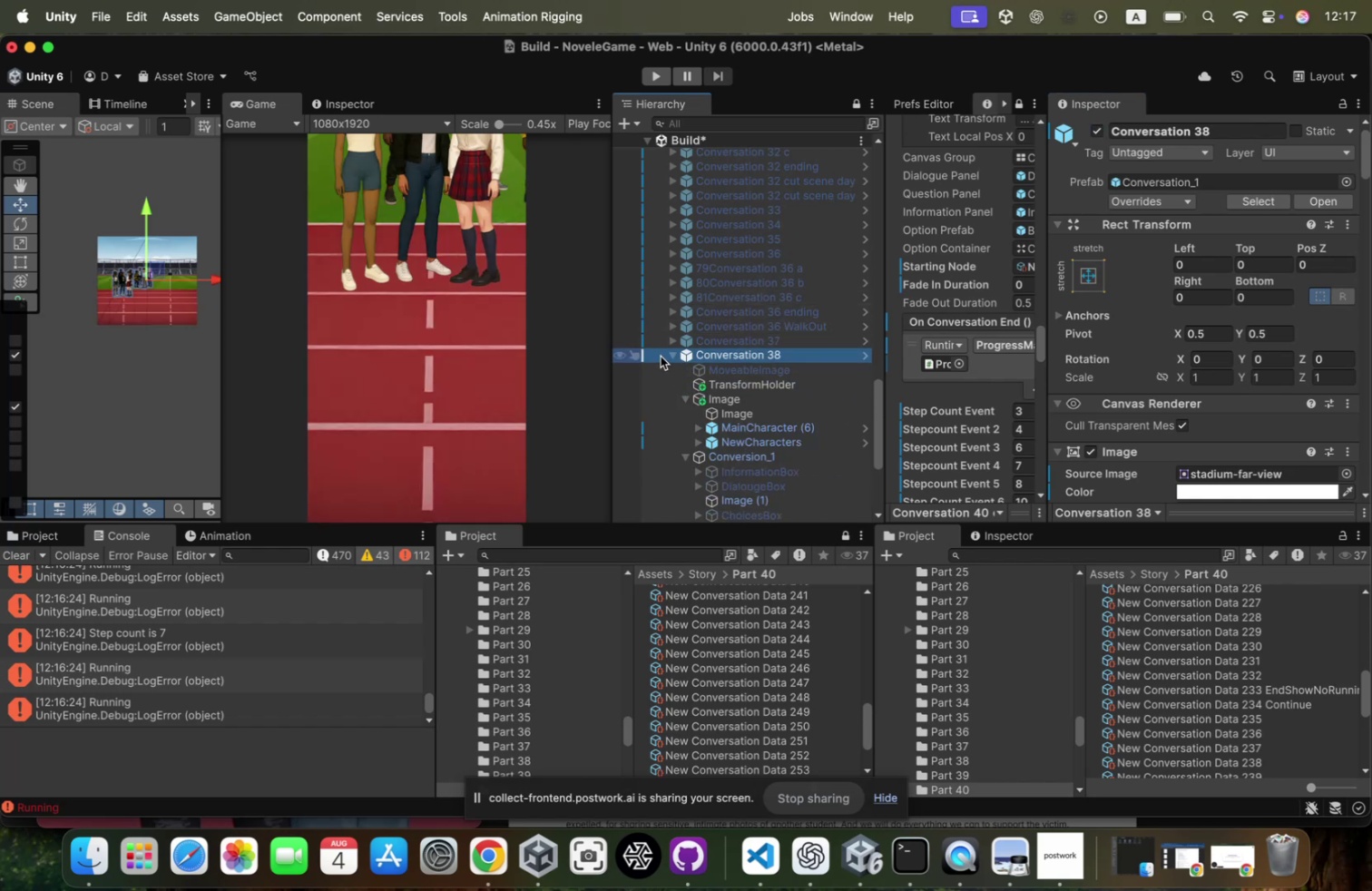 
left_click([671, 352])
 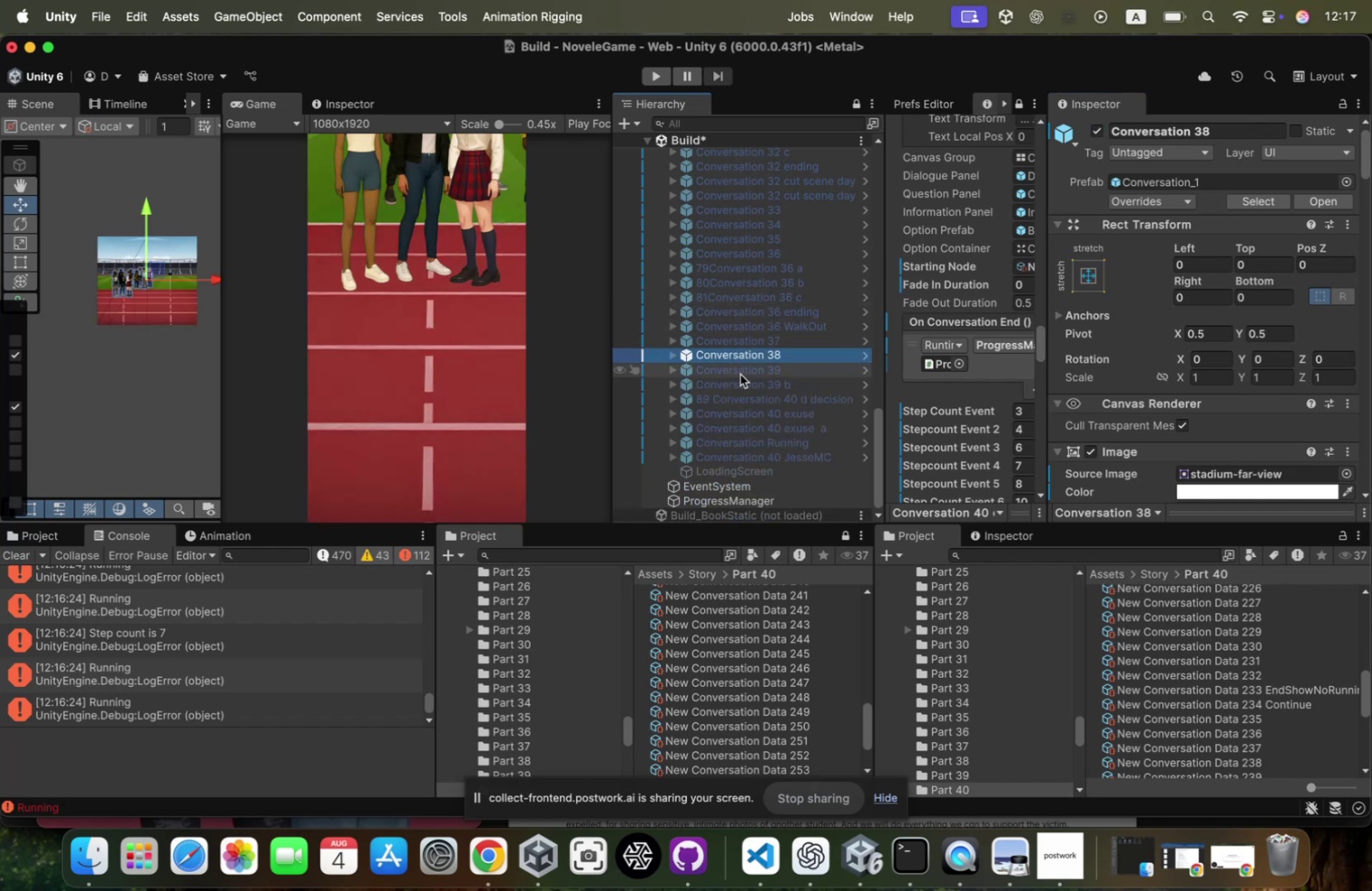 
left_click([742, 373])
 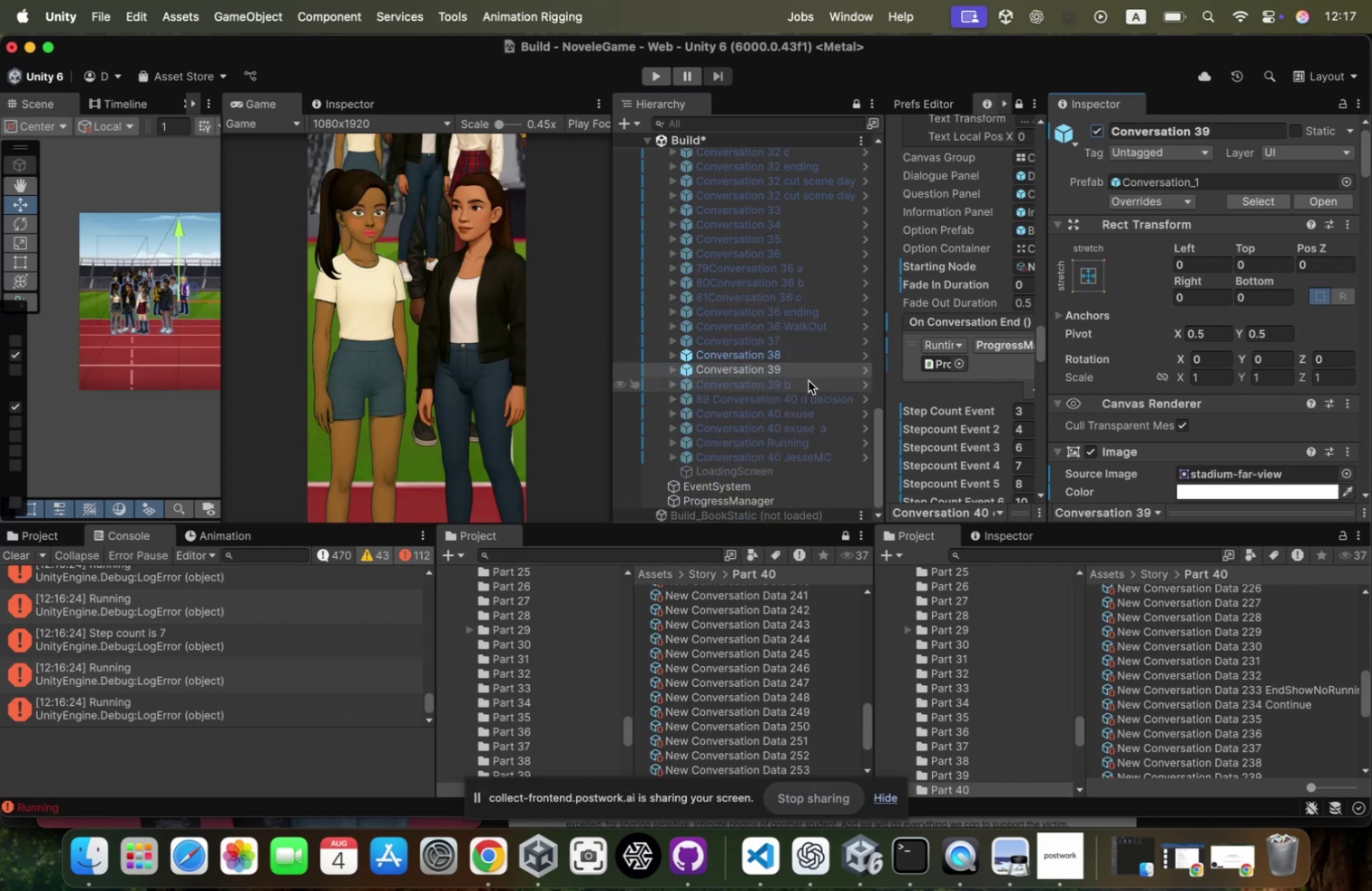 
left_click([820, 361])
 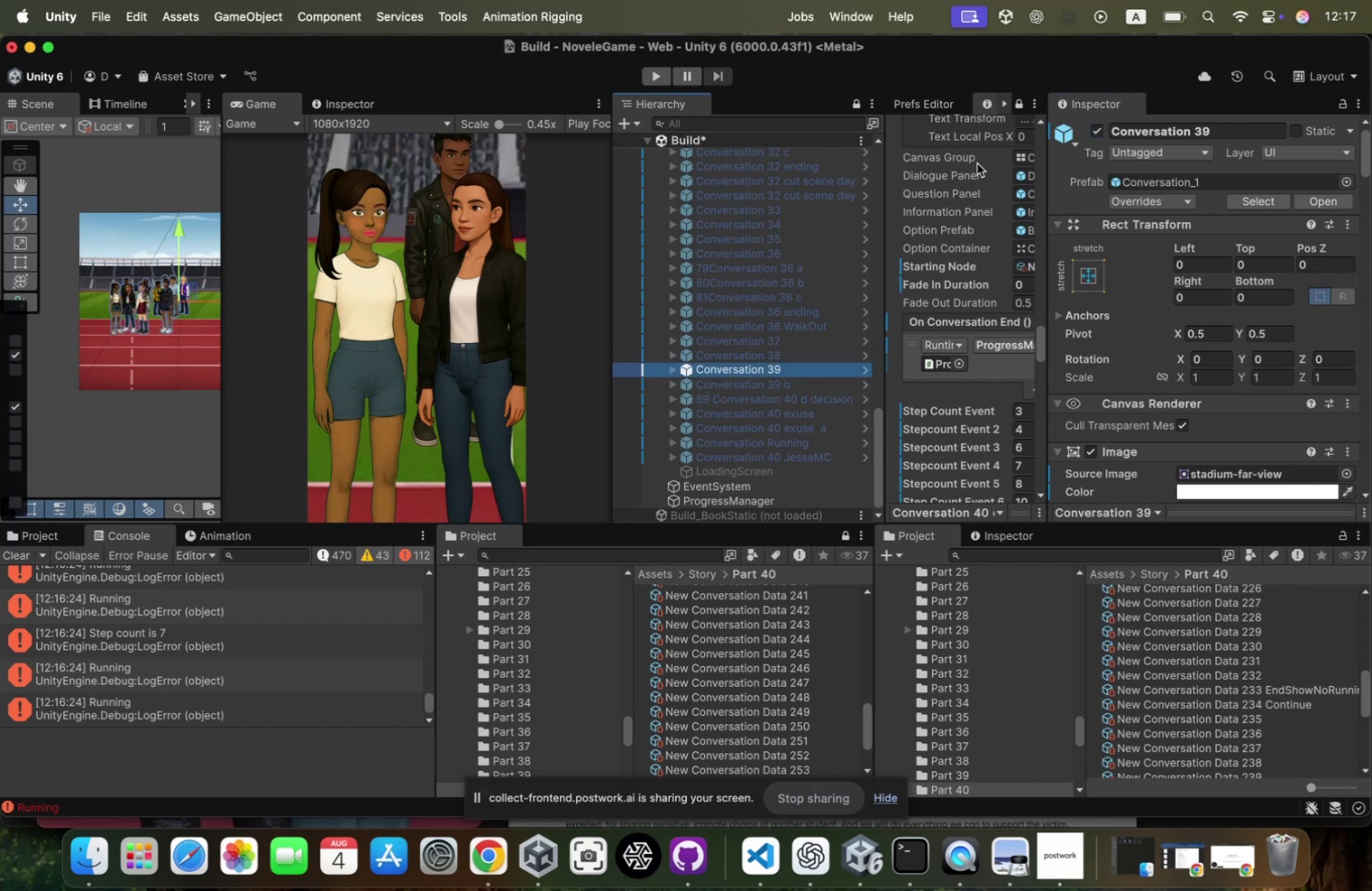 
left_click([1101, 129])
 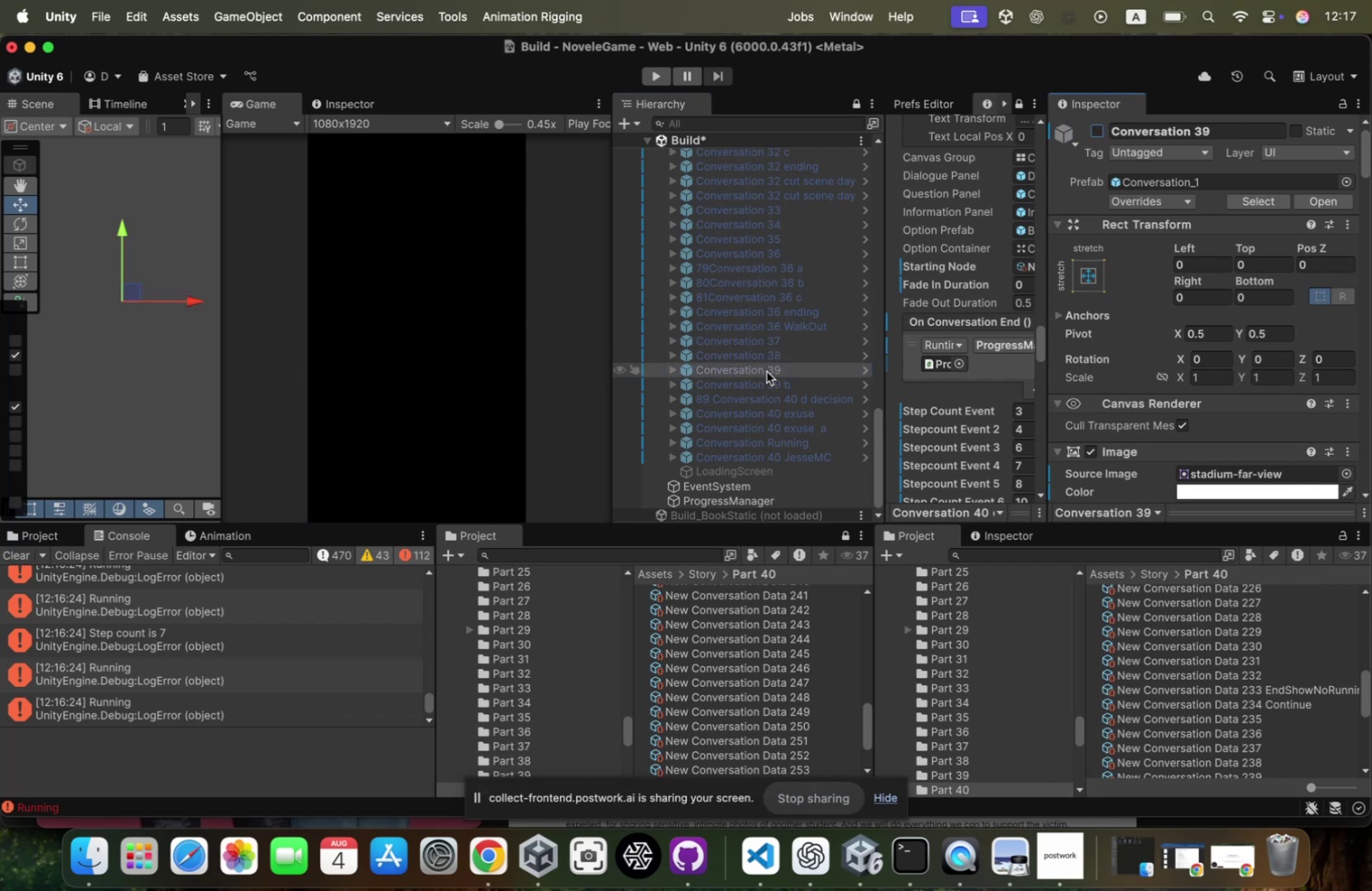 
left_click([767, 377])
 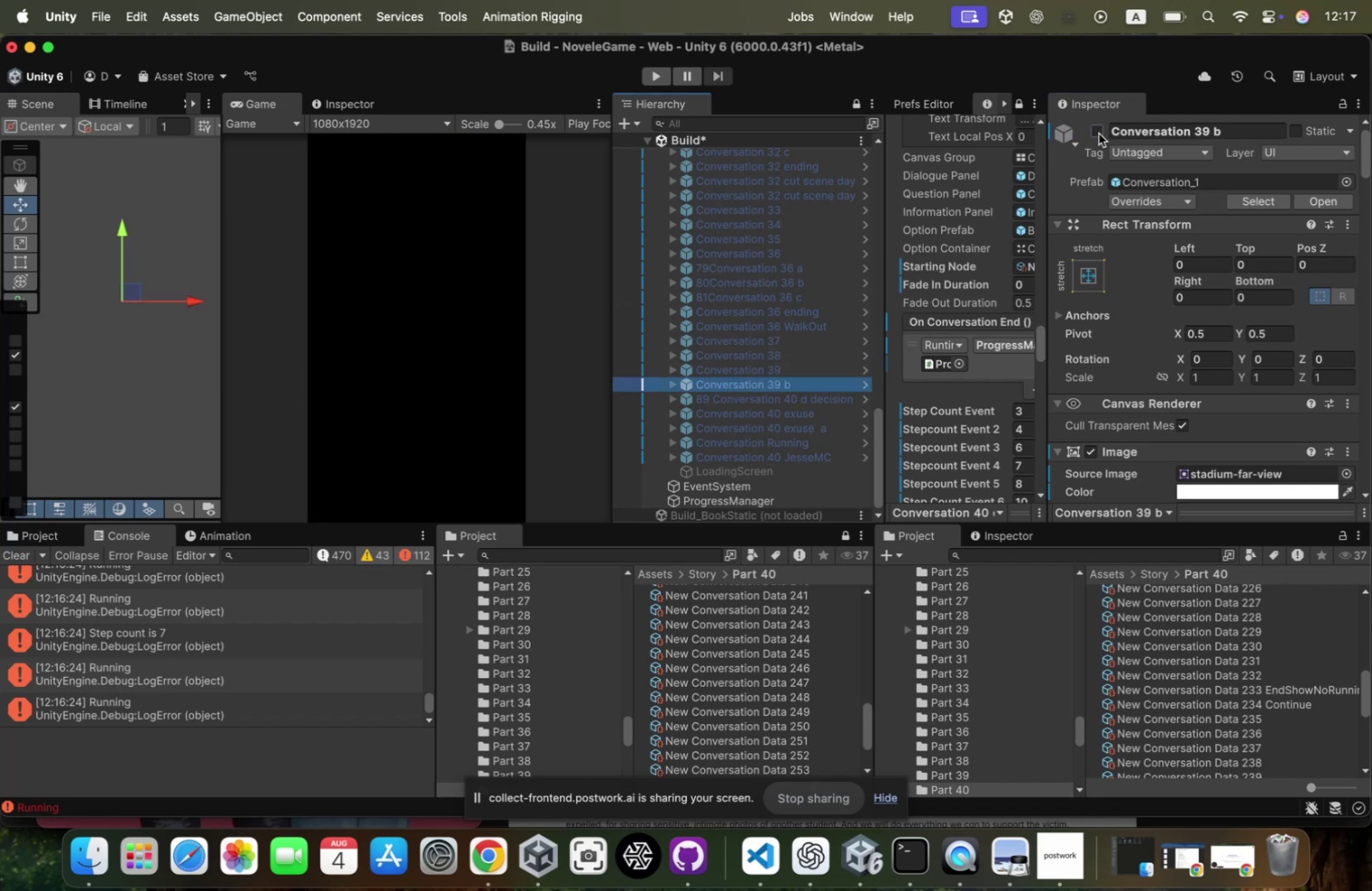 
left_click([1097, 133])
 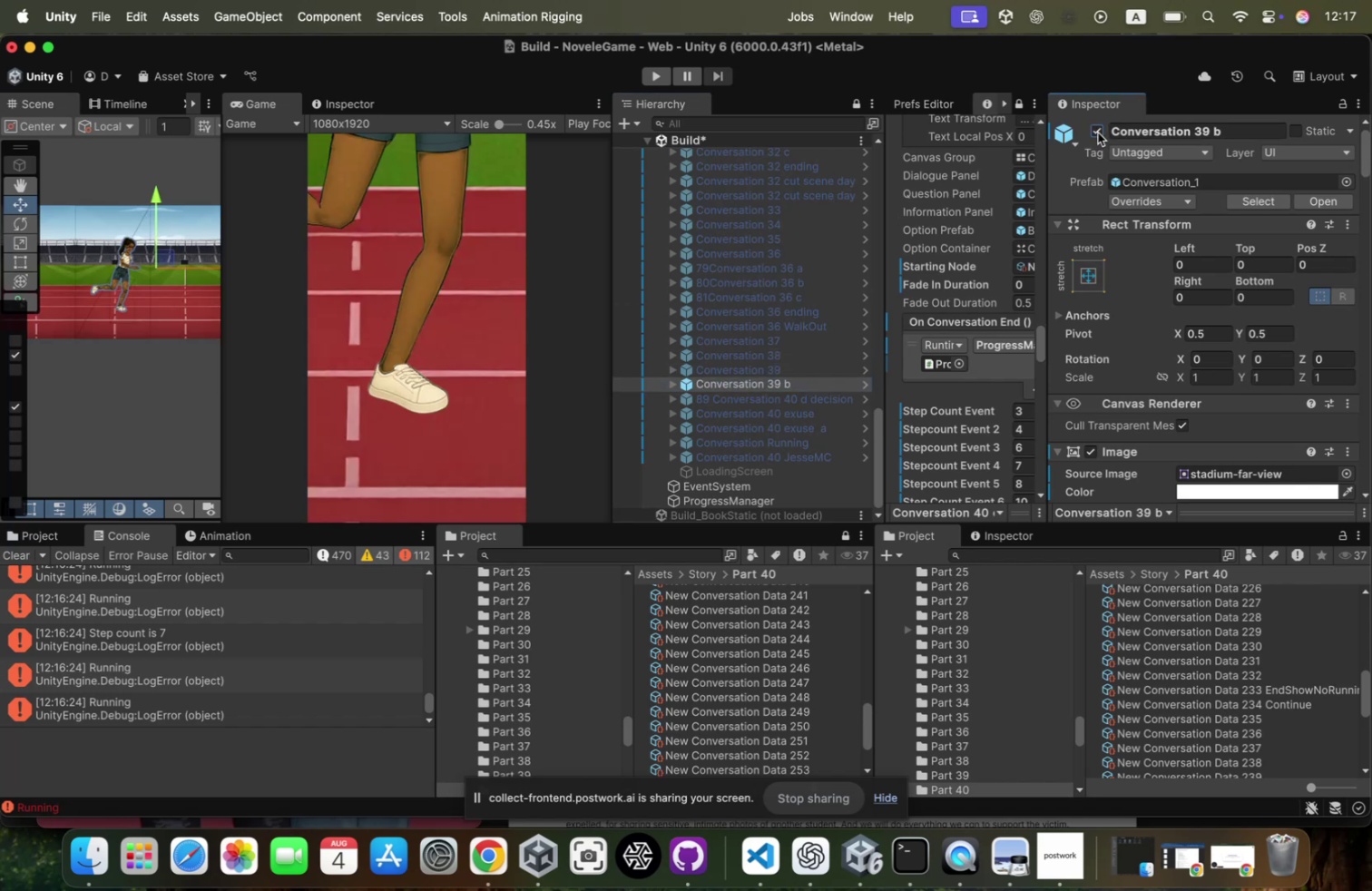 
left_click([1098, 132])
 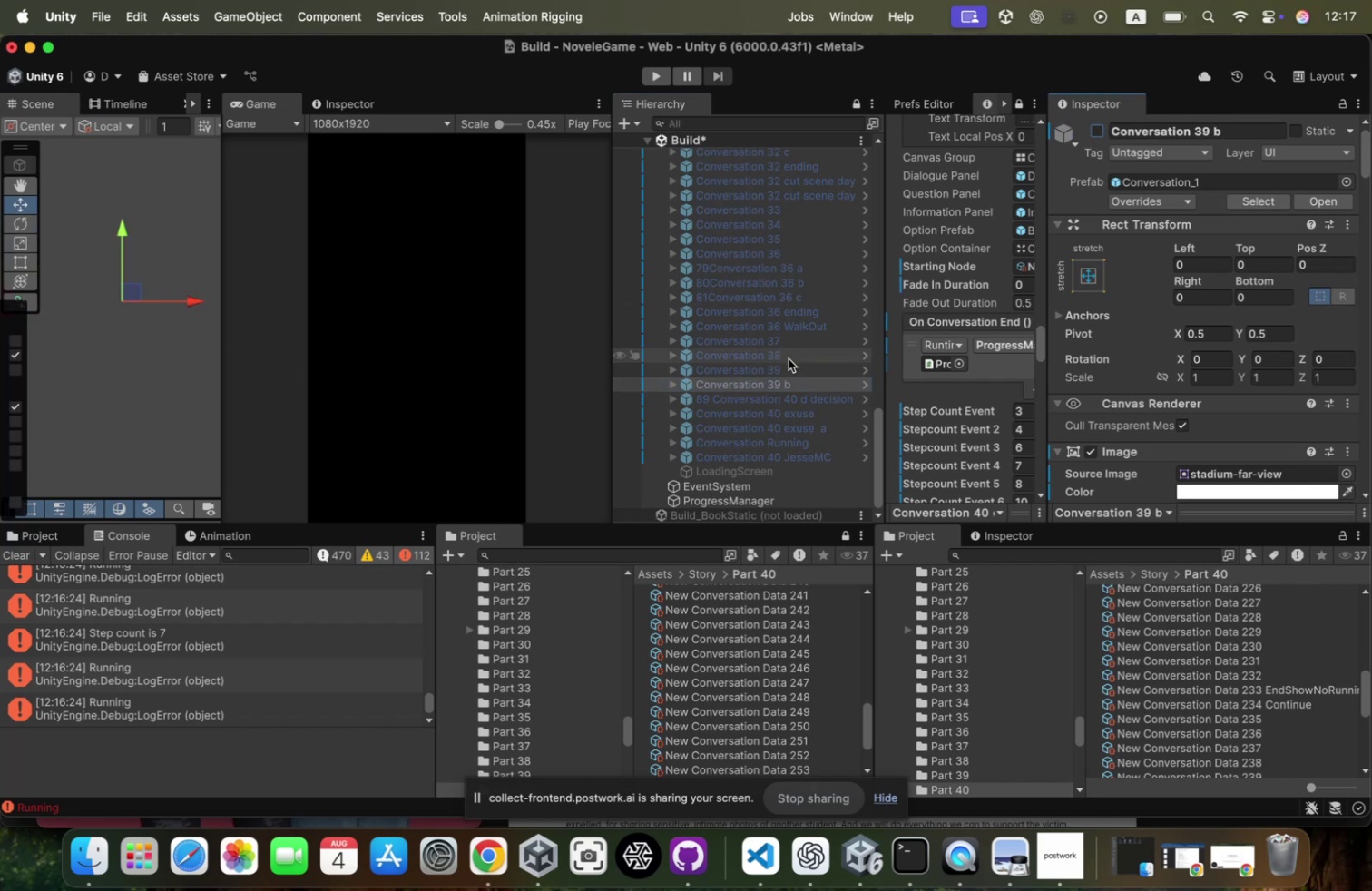 
left_click([789, 358])
 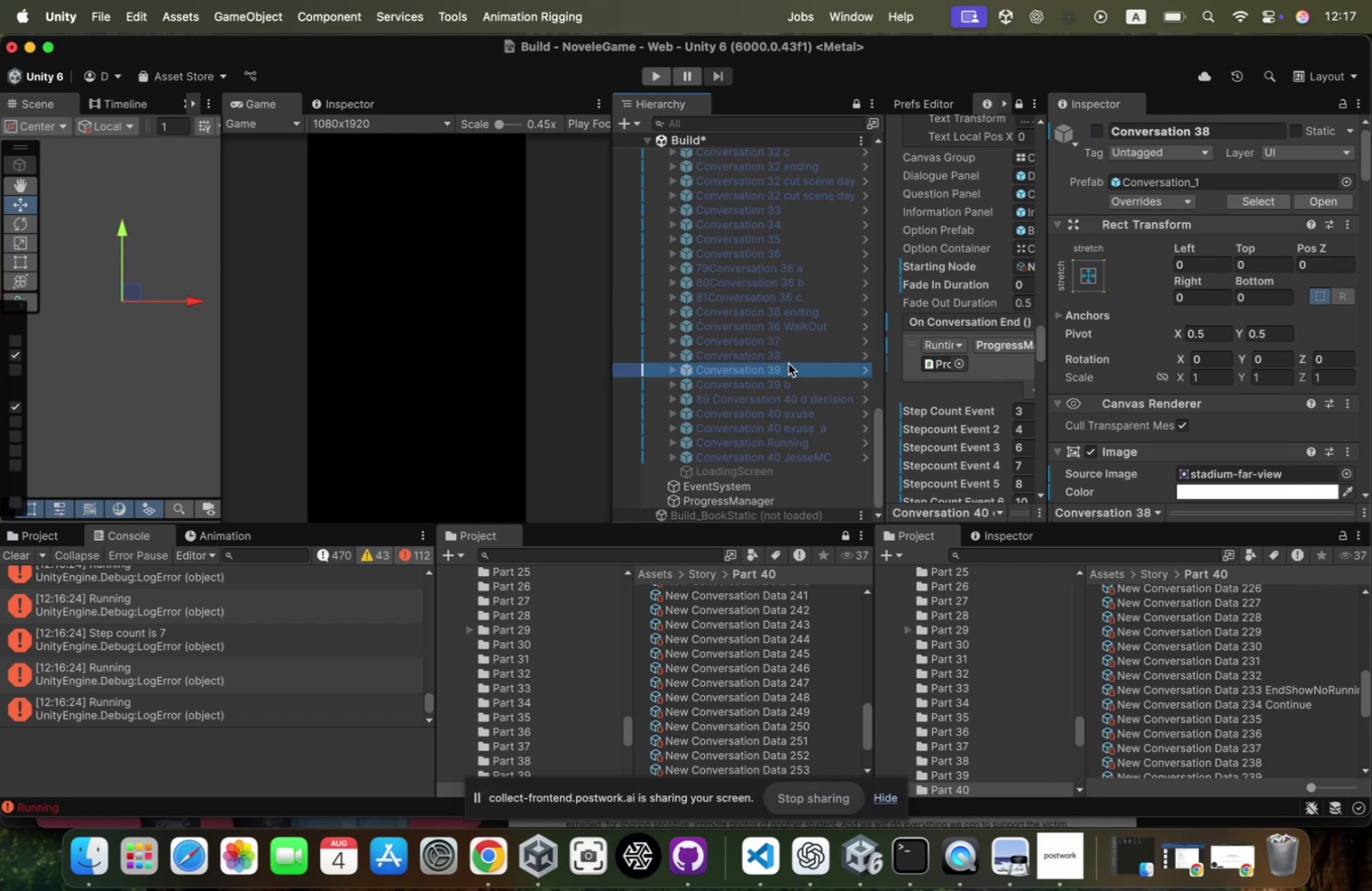 
left_click([789, 363])
 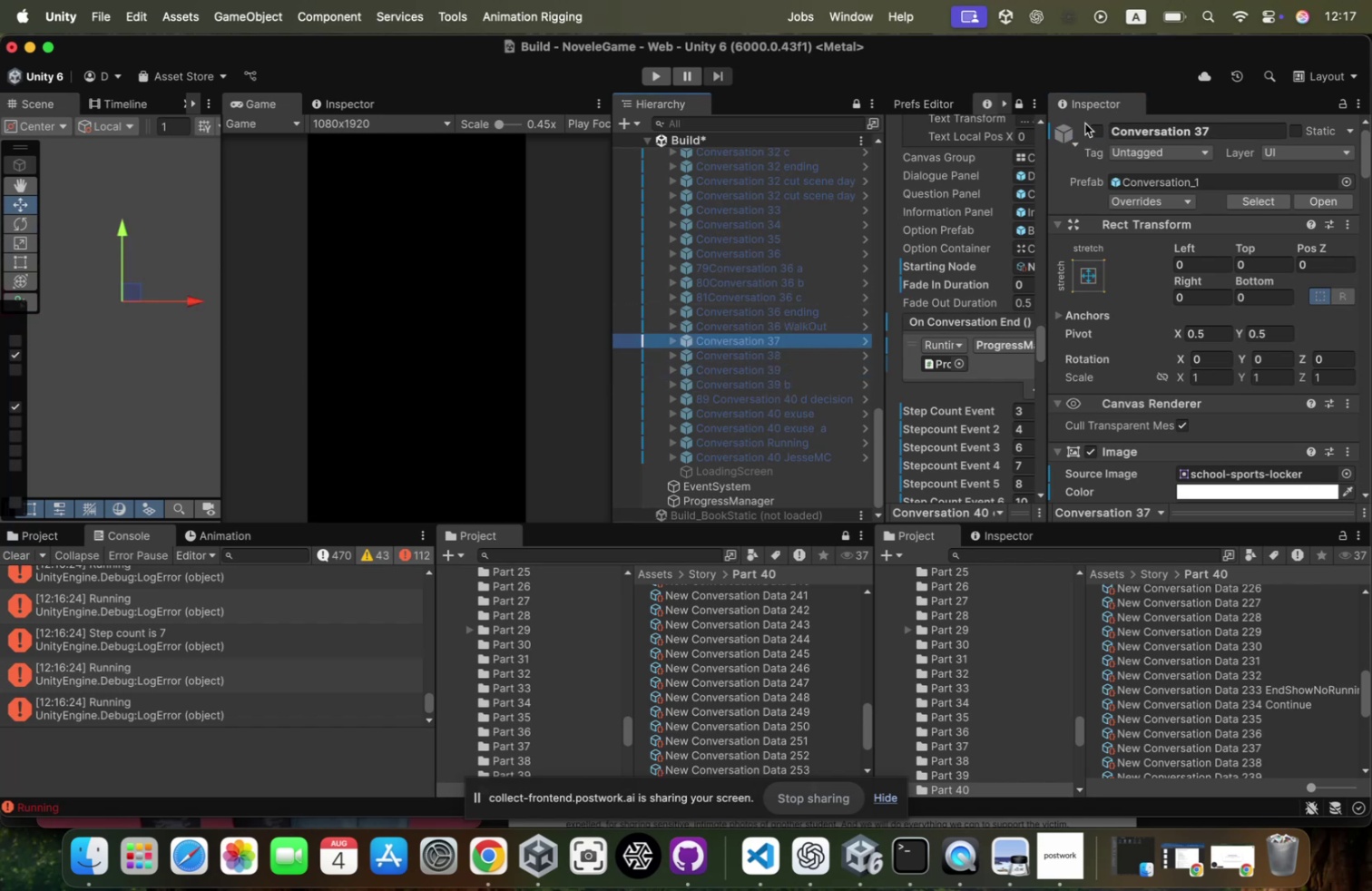 
left_click([1094, 123])
 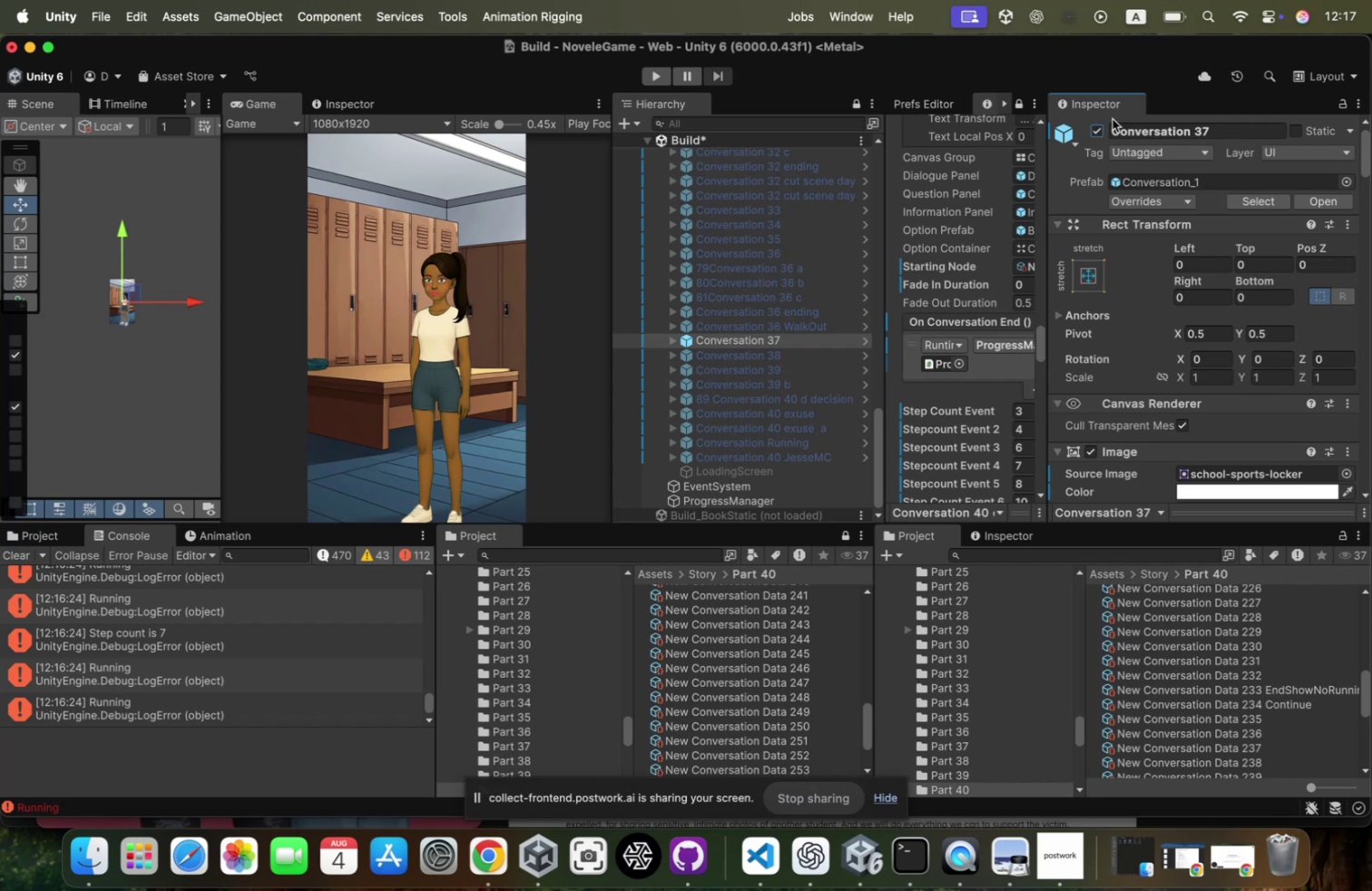 
left_click([1094, 132])
 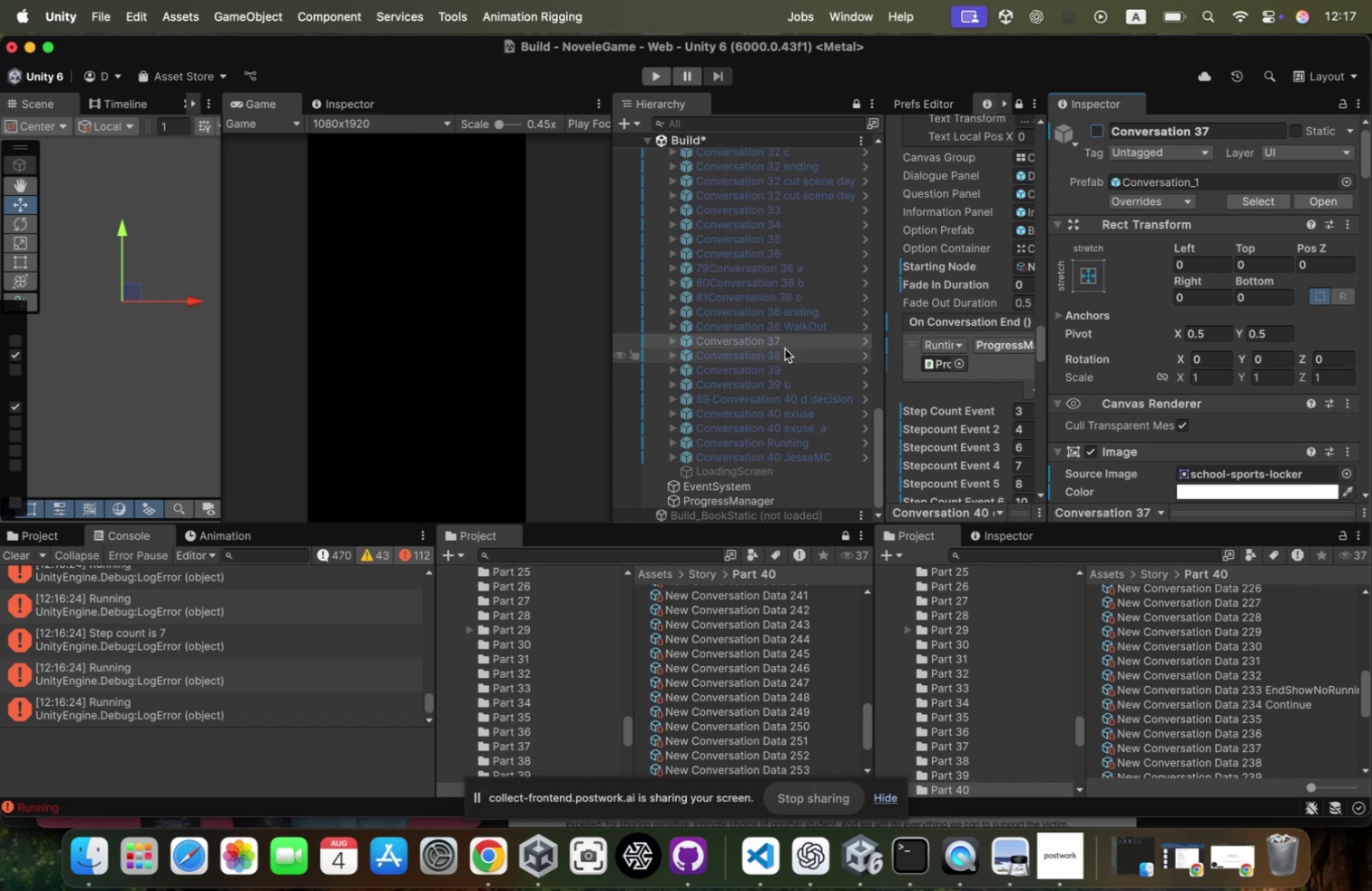 
left_click([785, 348])
 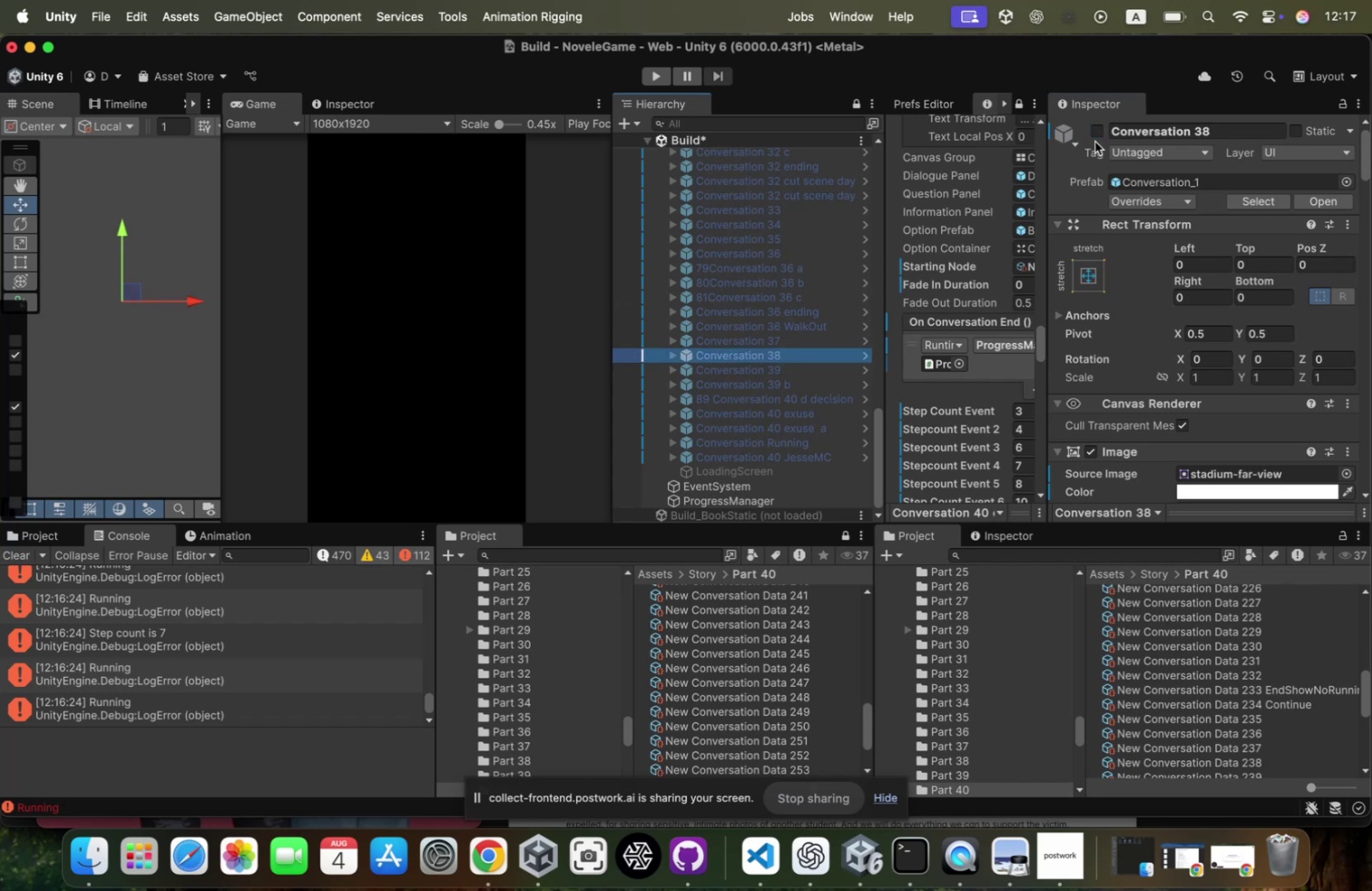 
left_click([1099, 128])
 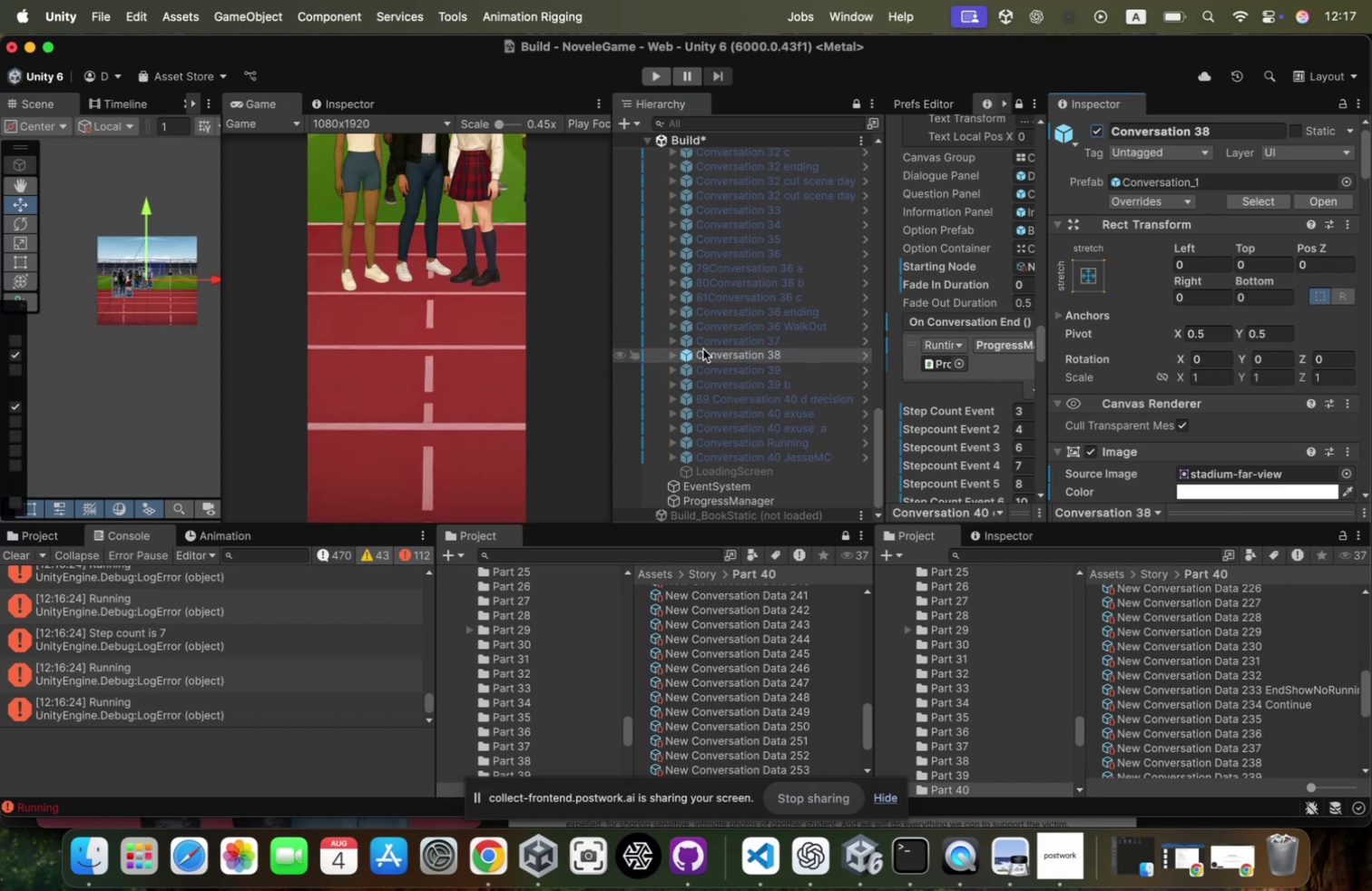 
left_click([662, 353])
 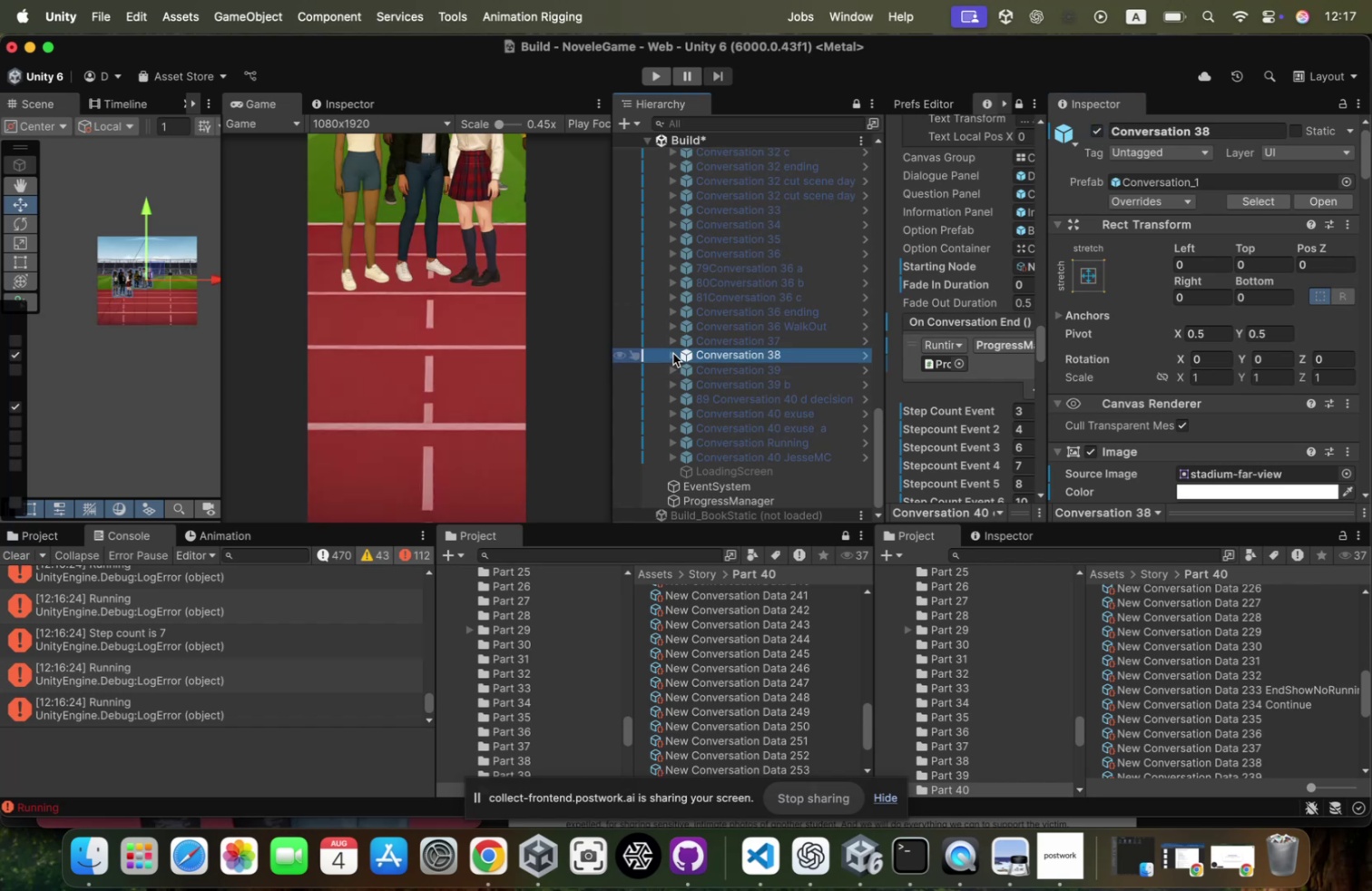 
left_click([673, 353])
 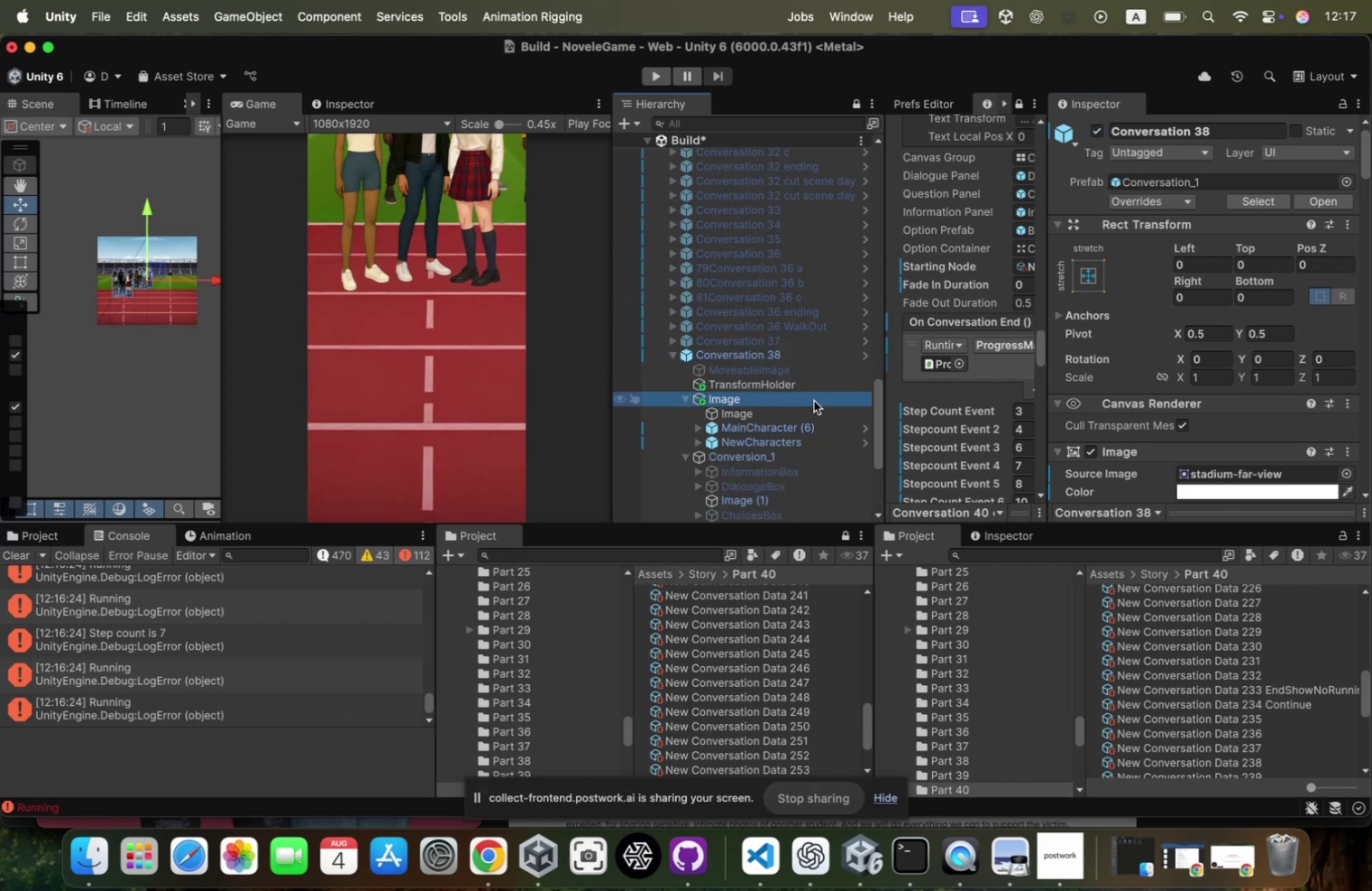 
scroll: coordinate [1136, 317], scroll_direction: down, amount: 45.0
 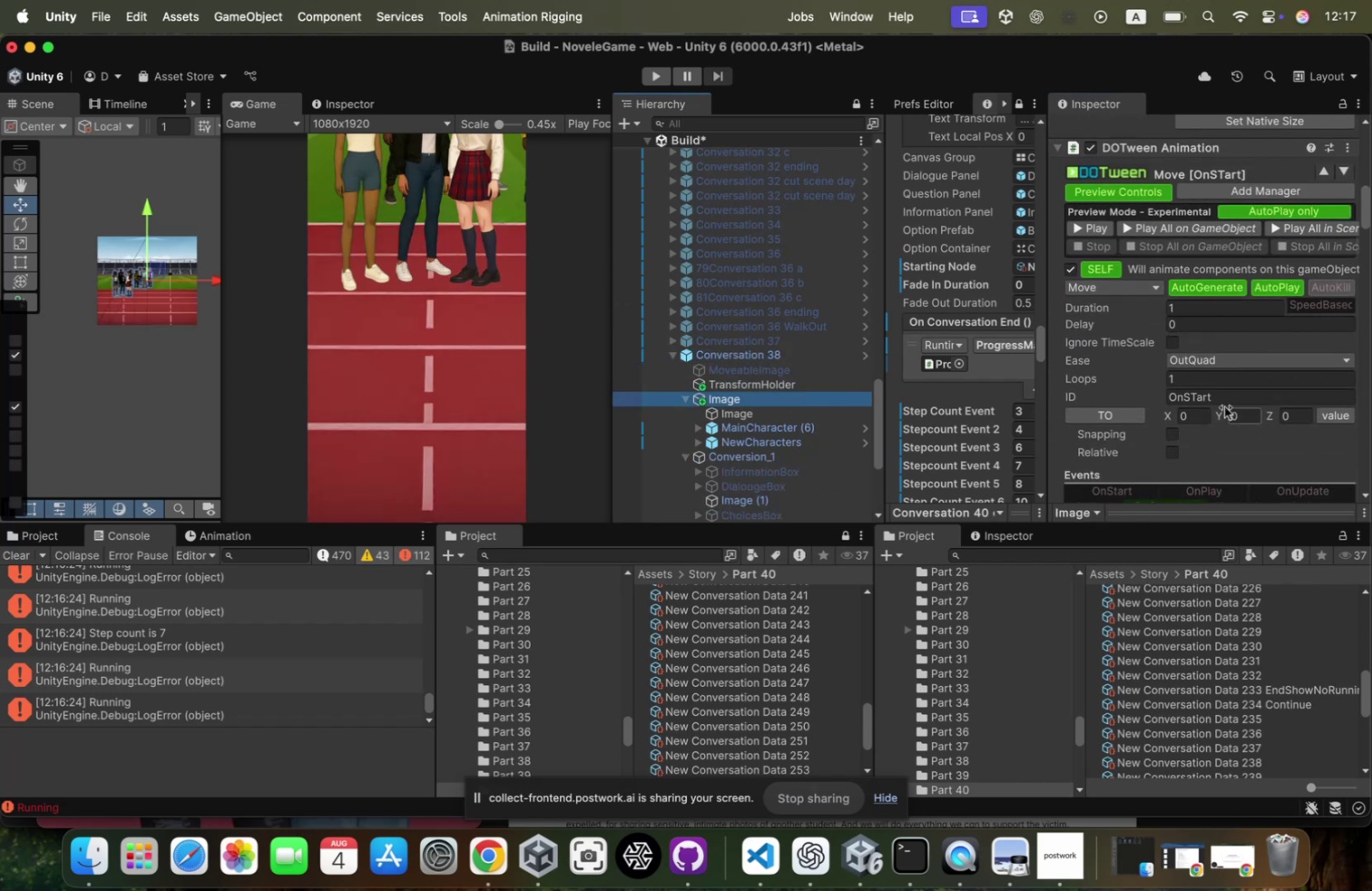 
scroll: coordinate [1104, 311], scroll_direction: up, amount: 125.0
 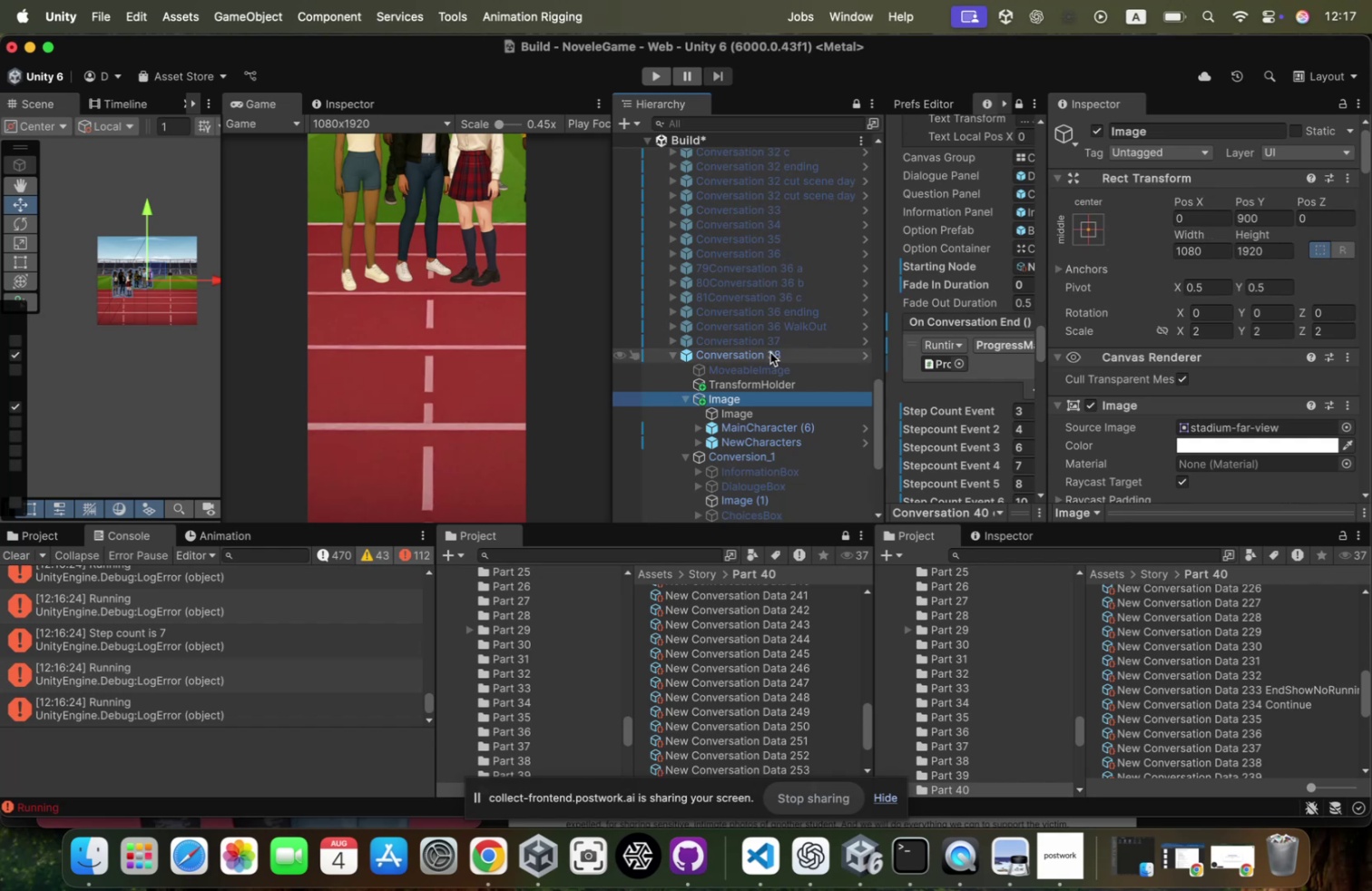 
key(ArrowLeft)
 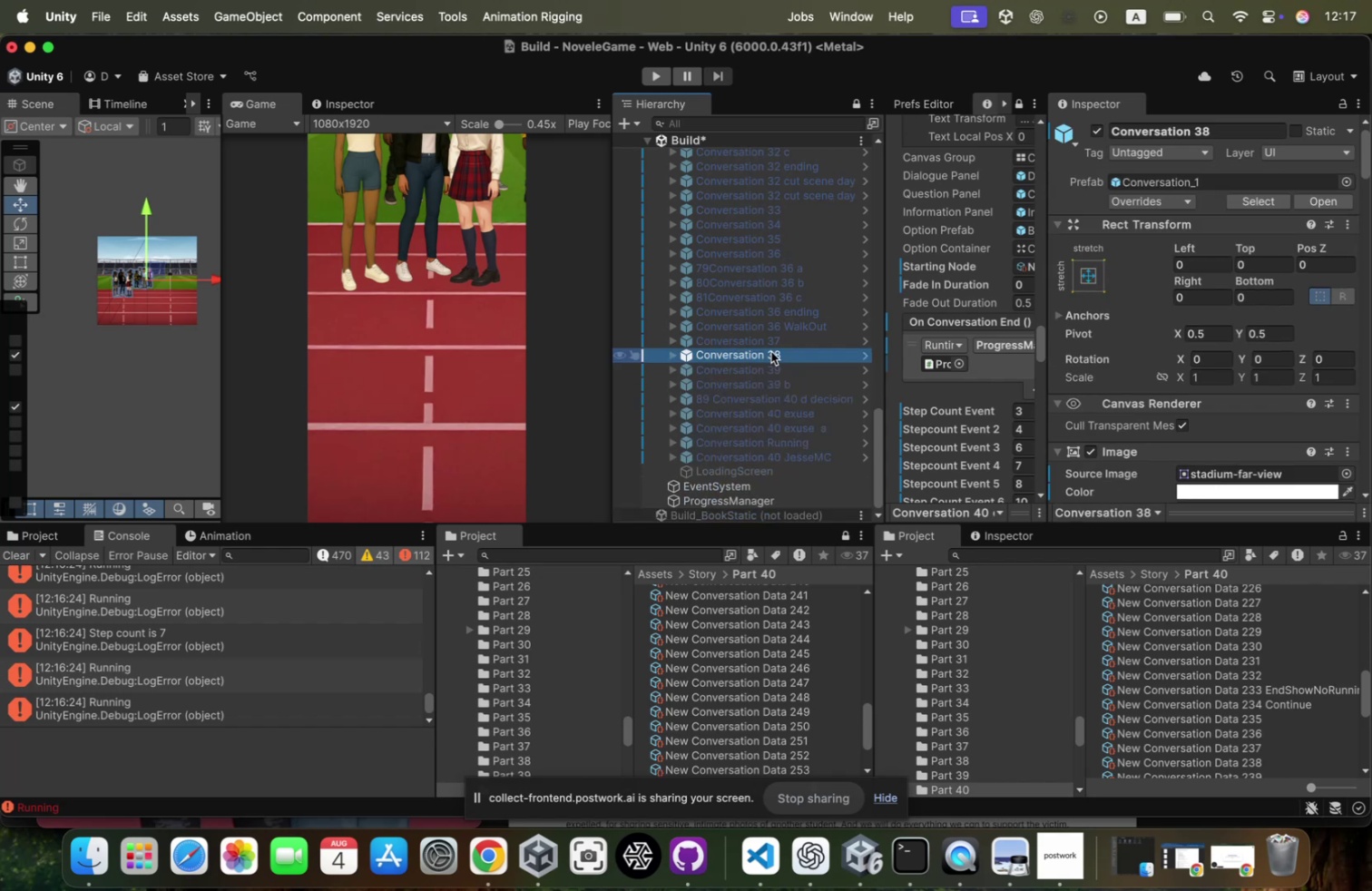 
scroll: coordinate [771, 351], scroll_direction: down, amount: 5.0
 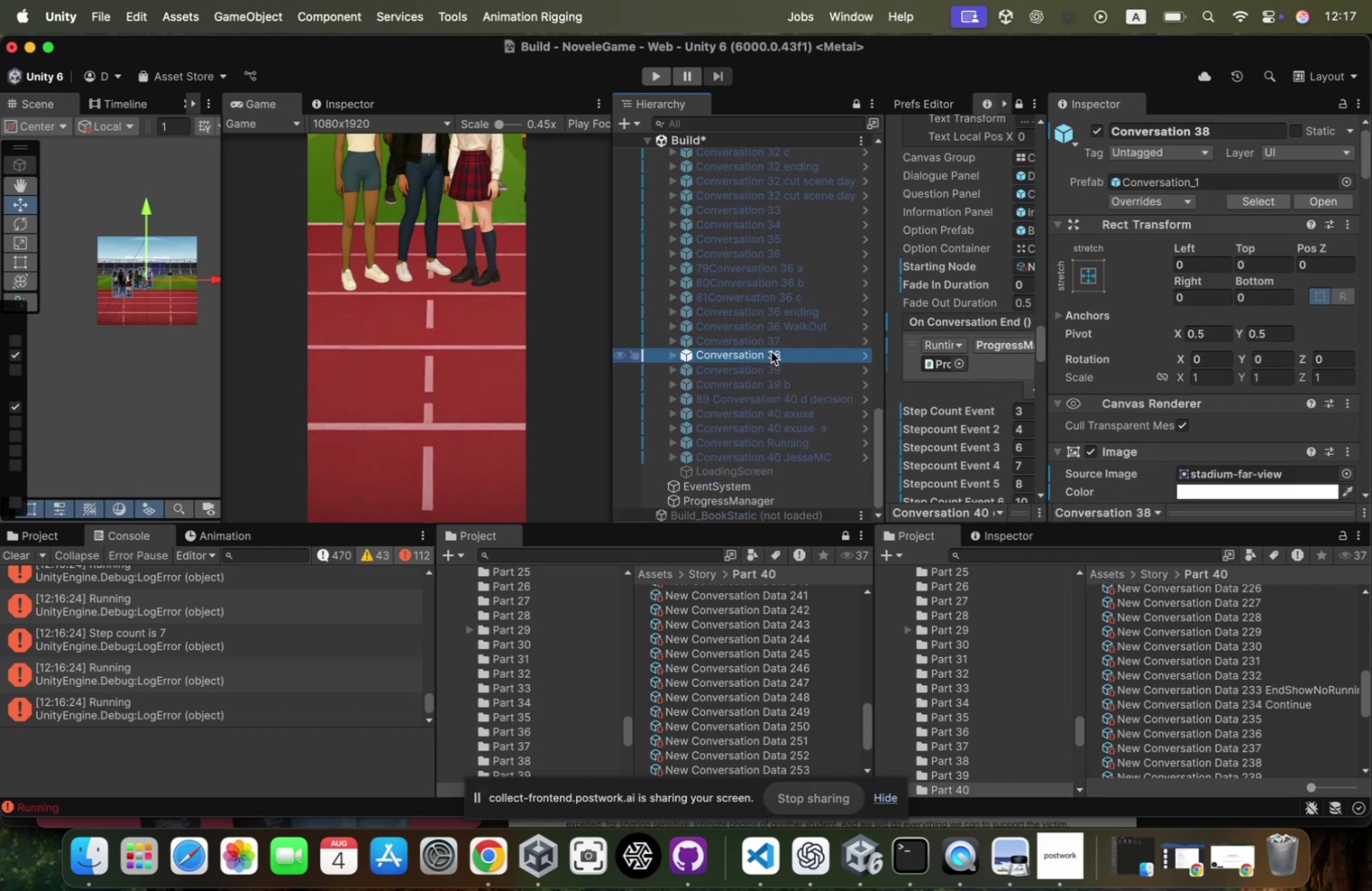 
key(Meta+CommandLeft)
 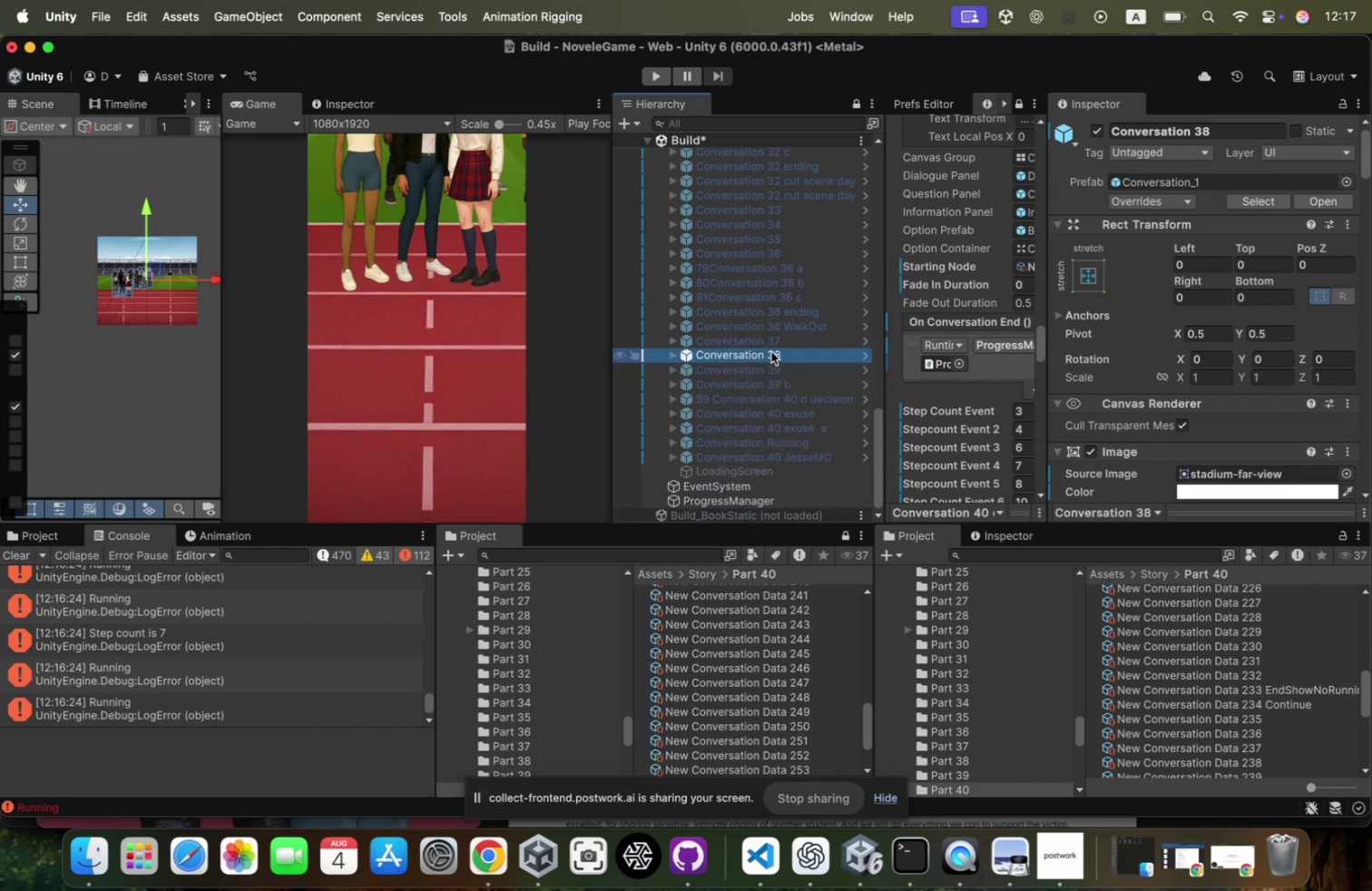 
key(Meta+D)
 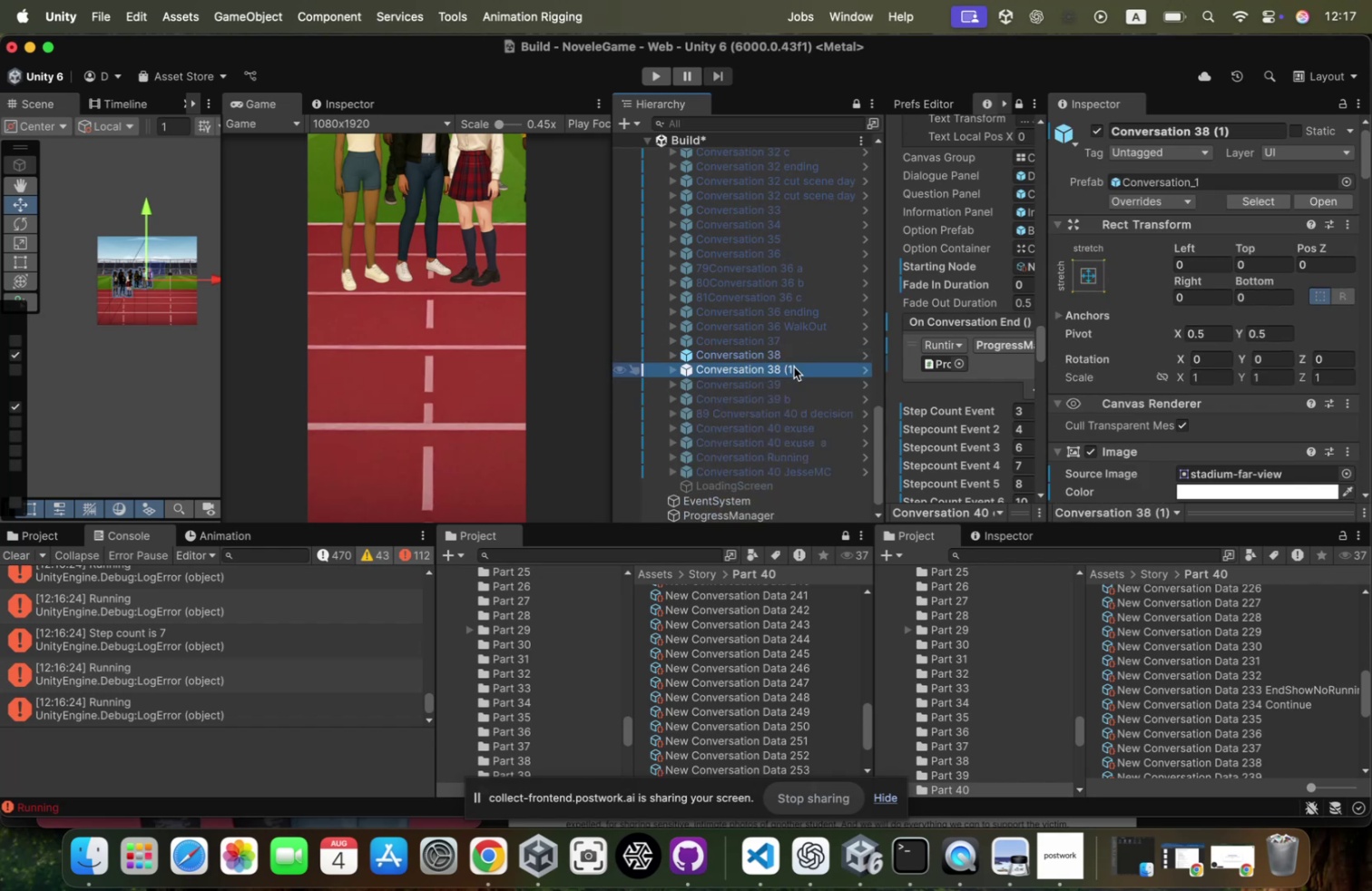 
left_click_drag(start_coordinate=[796, 367], to_coordinate=[777, 477])
 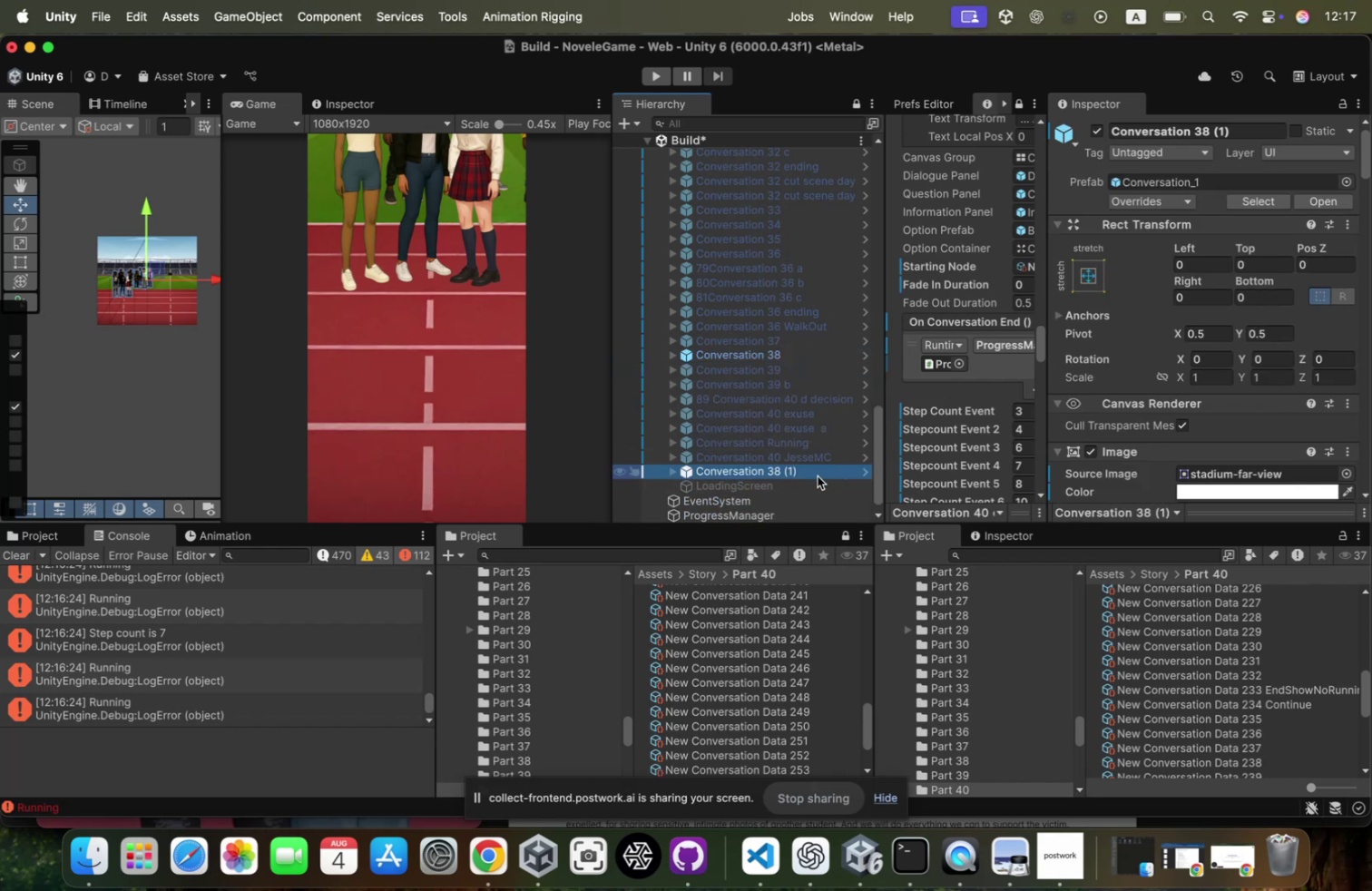 
key(ArrowRight)
 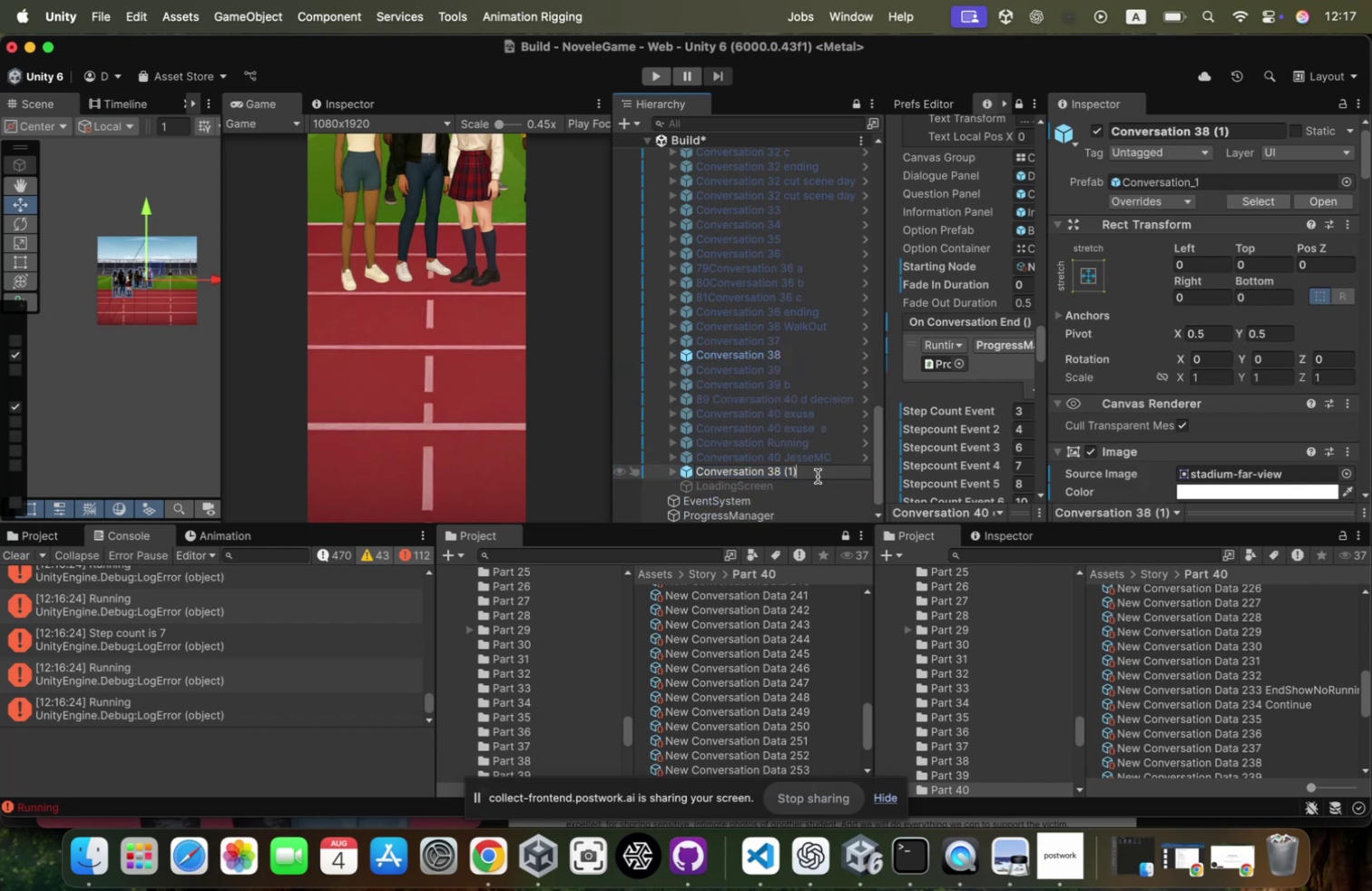 
key(Backspace)
key(Backspace)
key(Backspace)
key(Backspace)
key(Backspace)
key(Backspace)
type(40 NoRunning)
 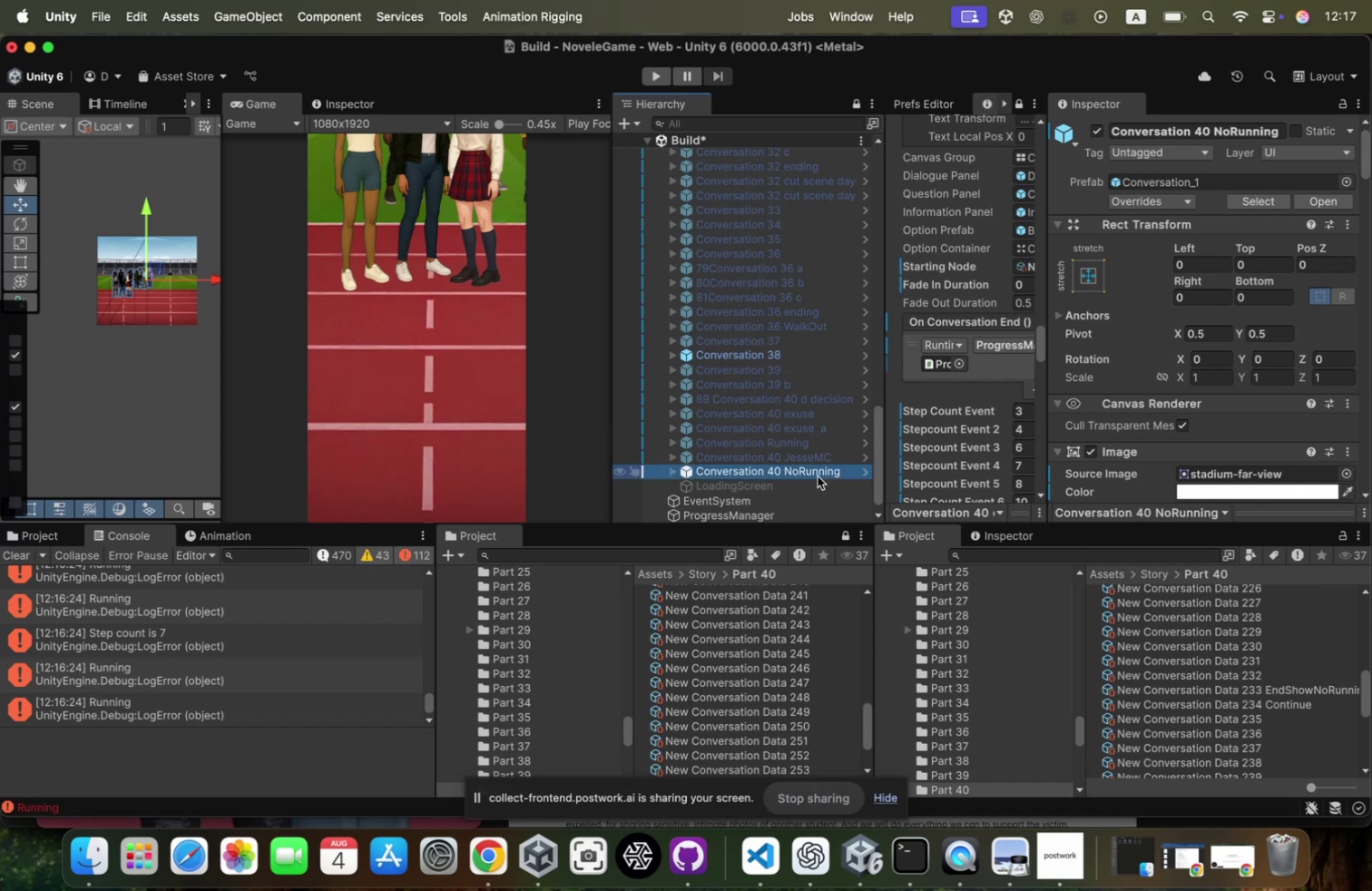 
 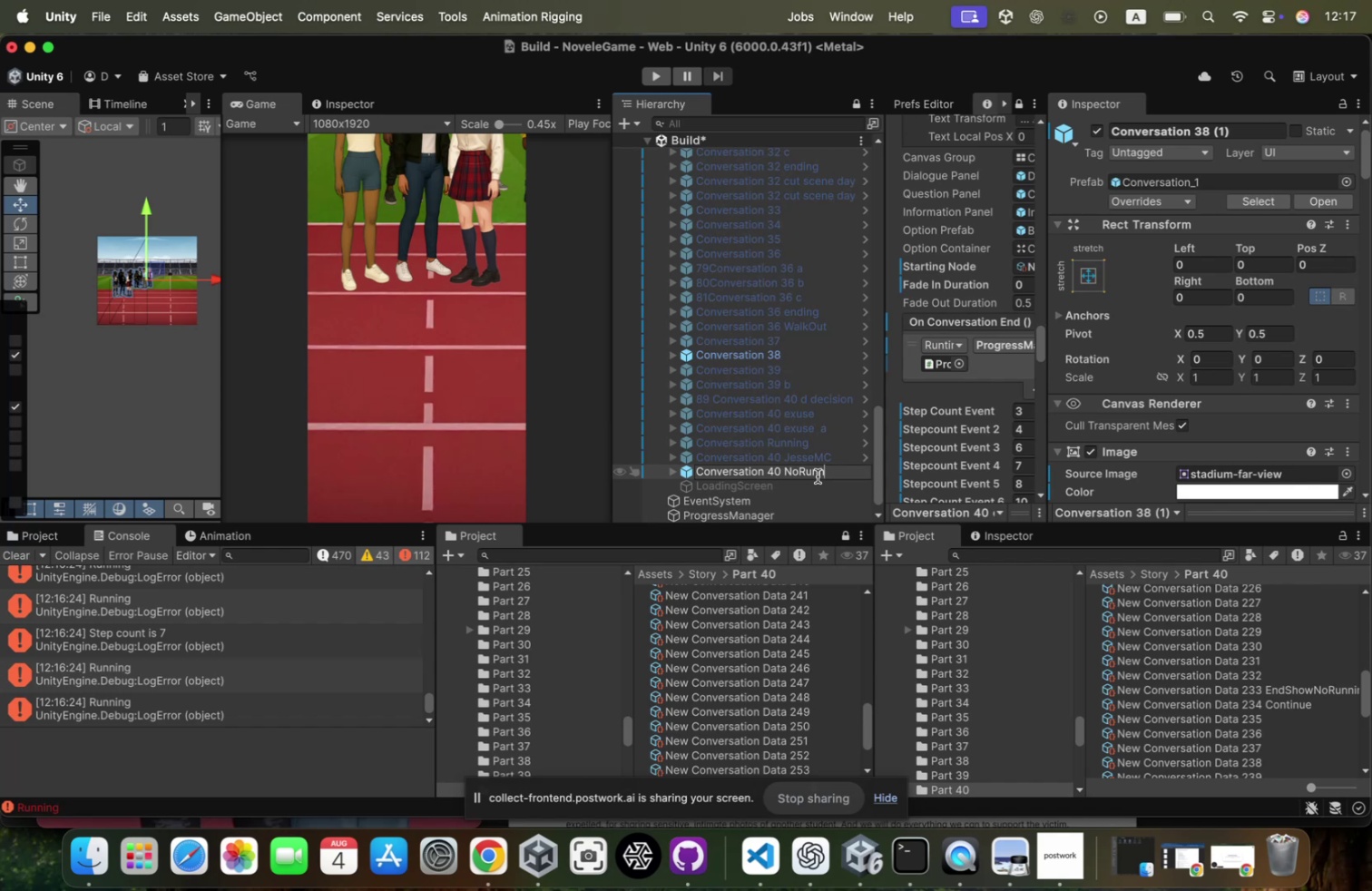 
key(Enter)
 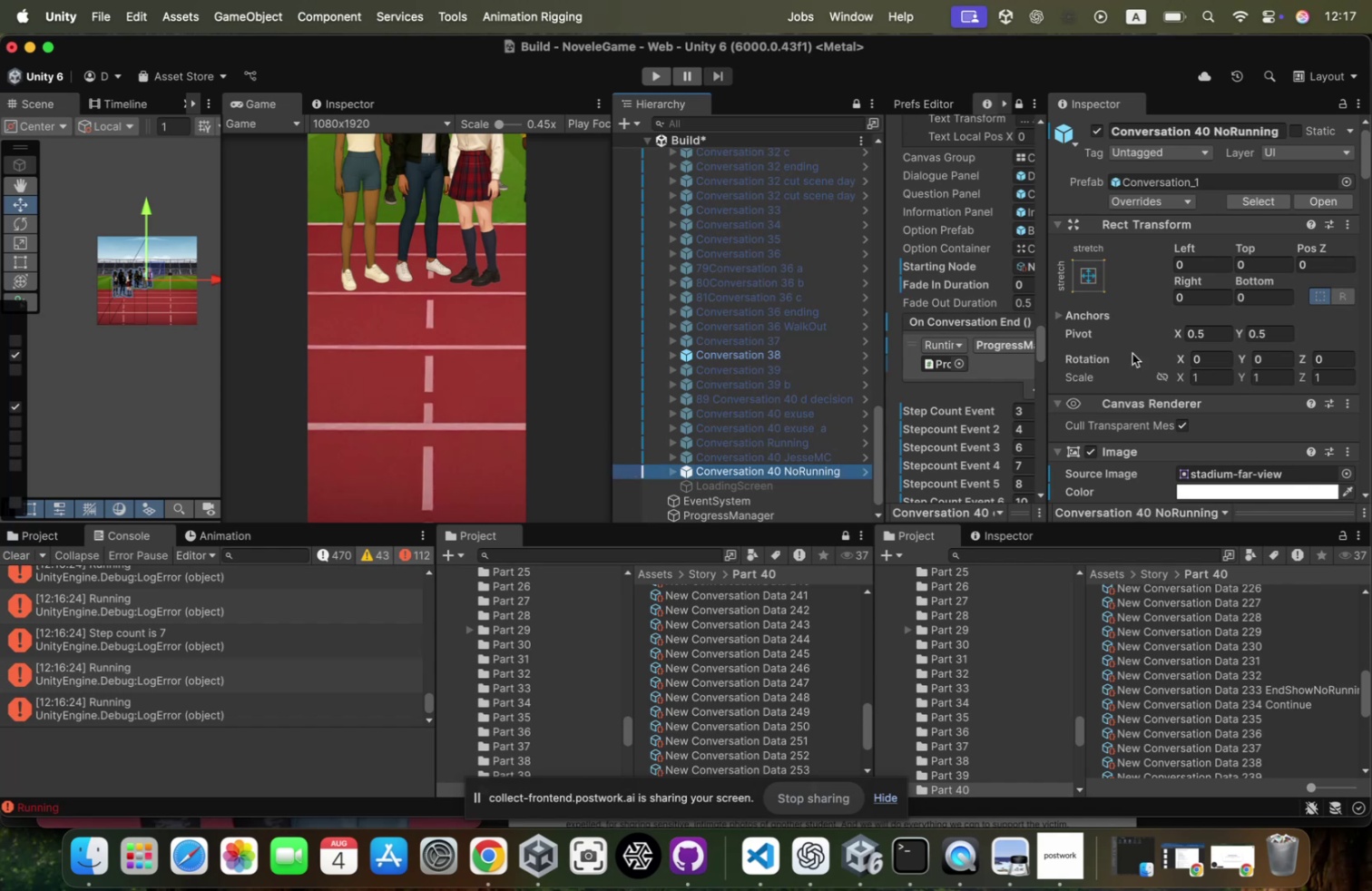 
scroll: coordinate [1217, 679], scroll_direction: down, amount: 211.0
 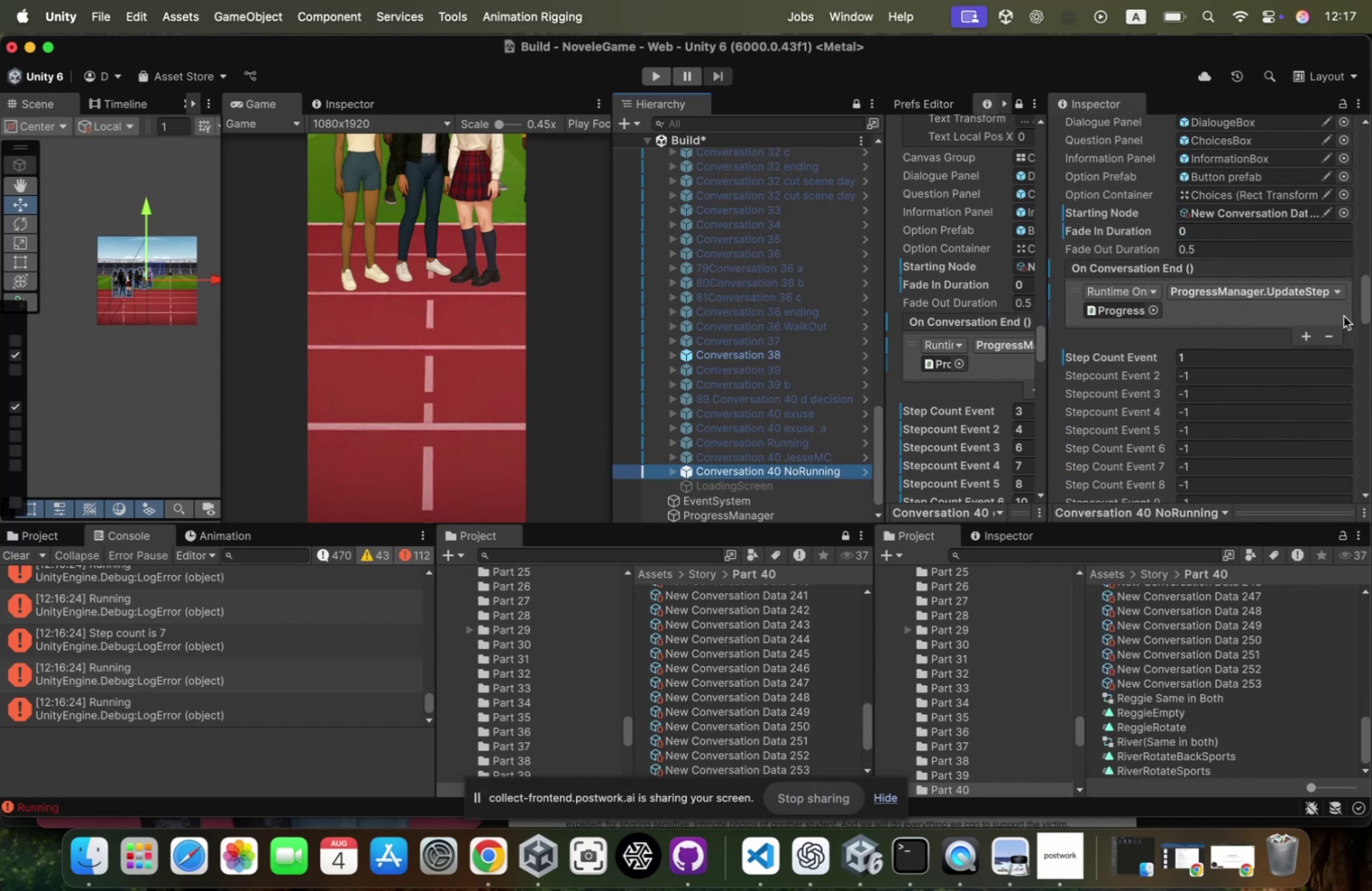 
left_click([1343, 211])
 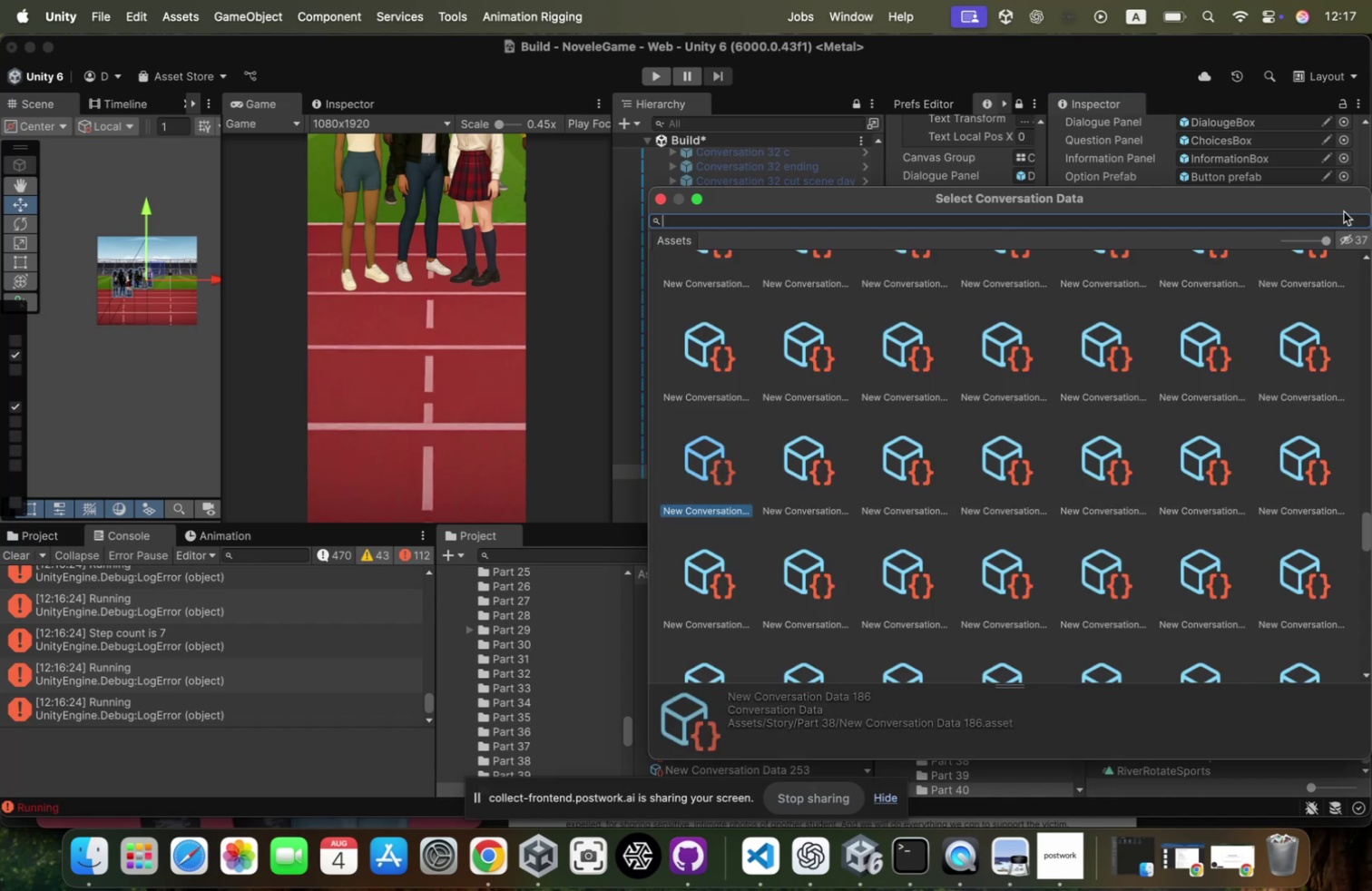 
type(empt)
 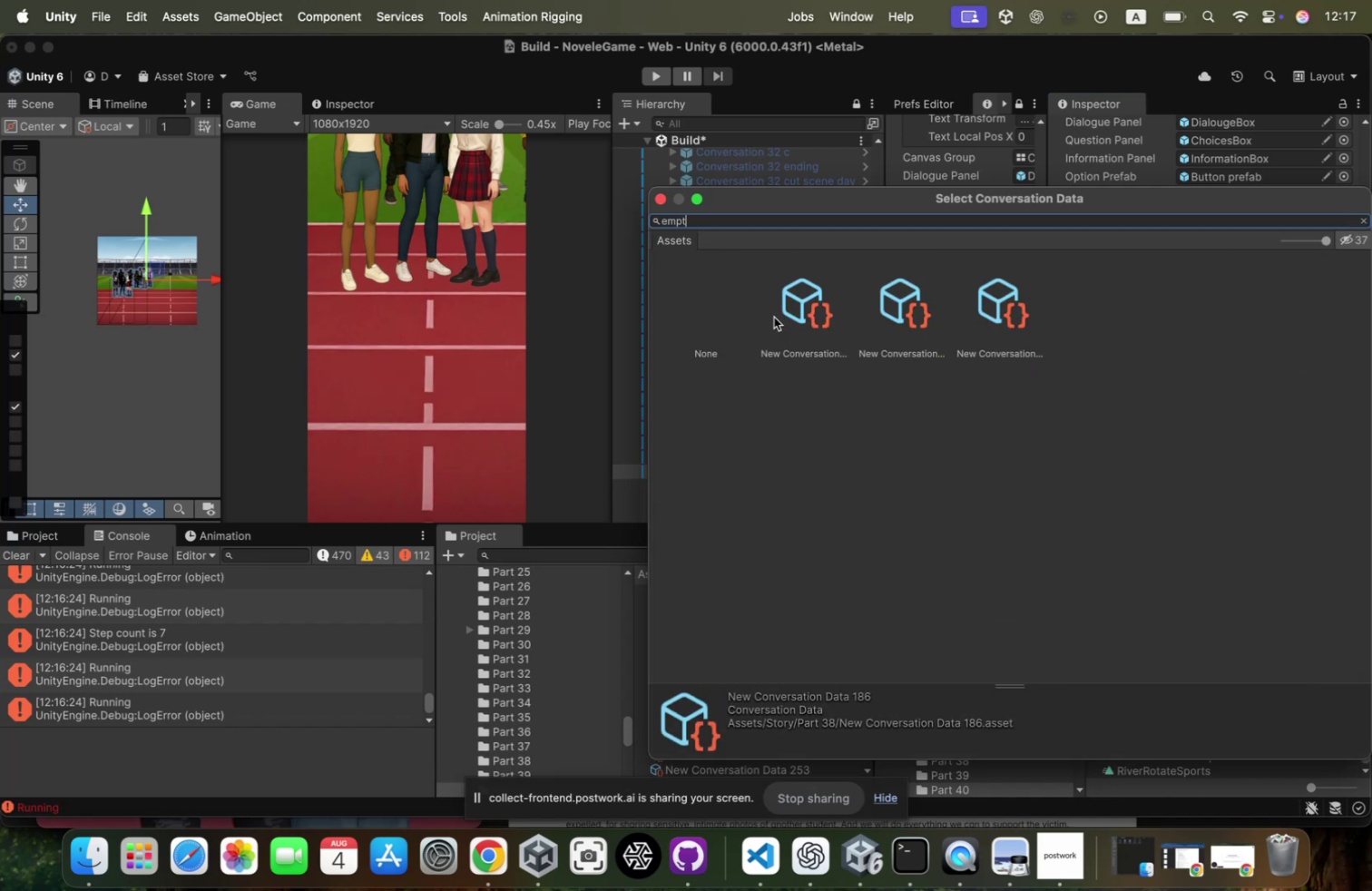 
left_click([785, 313])
 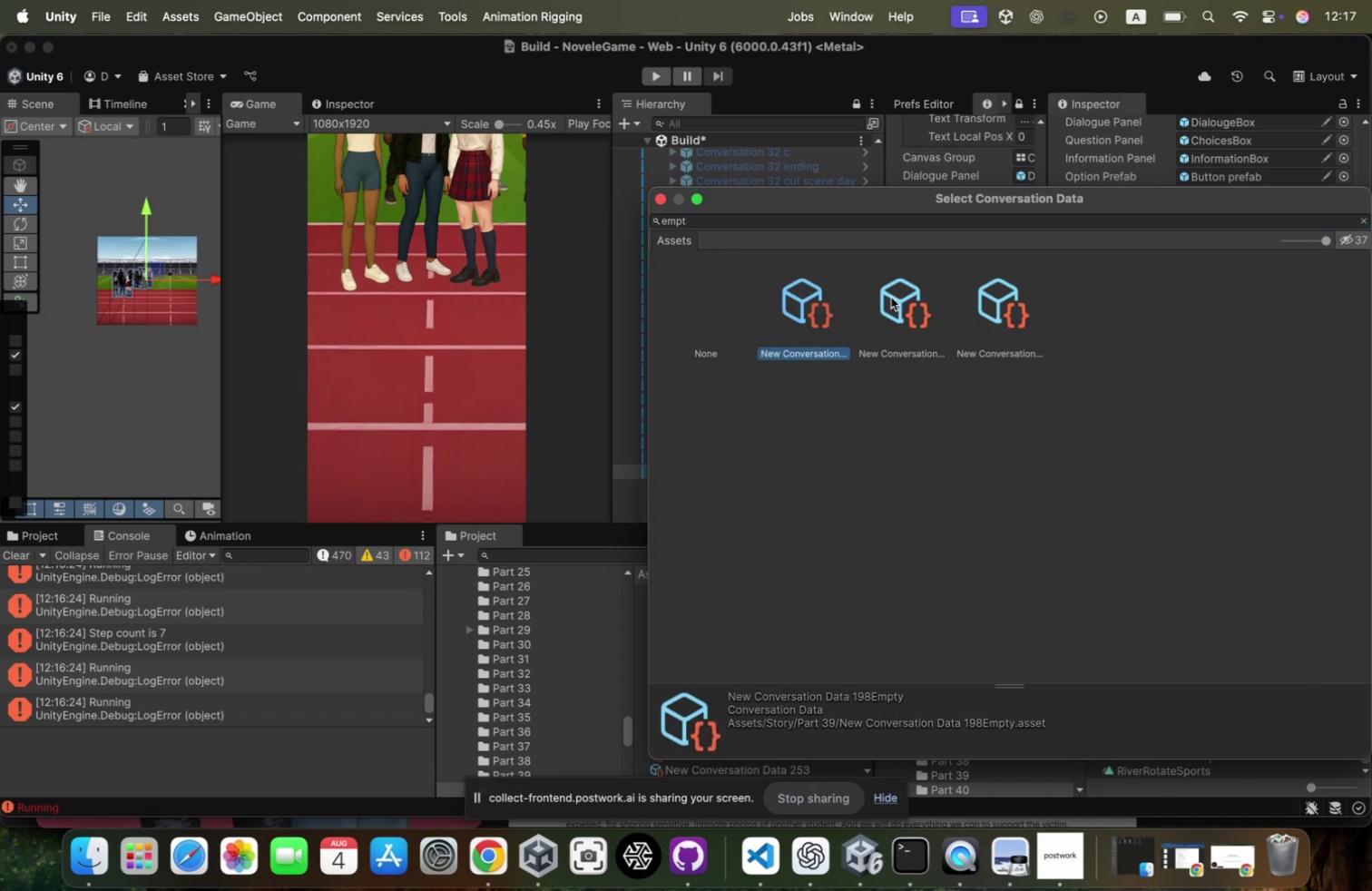 
left_click([895, 312])
 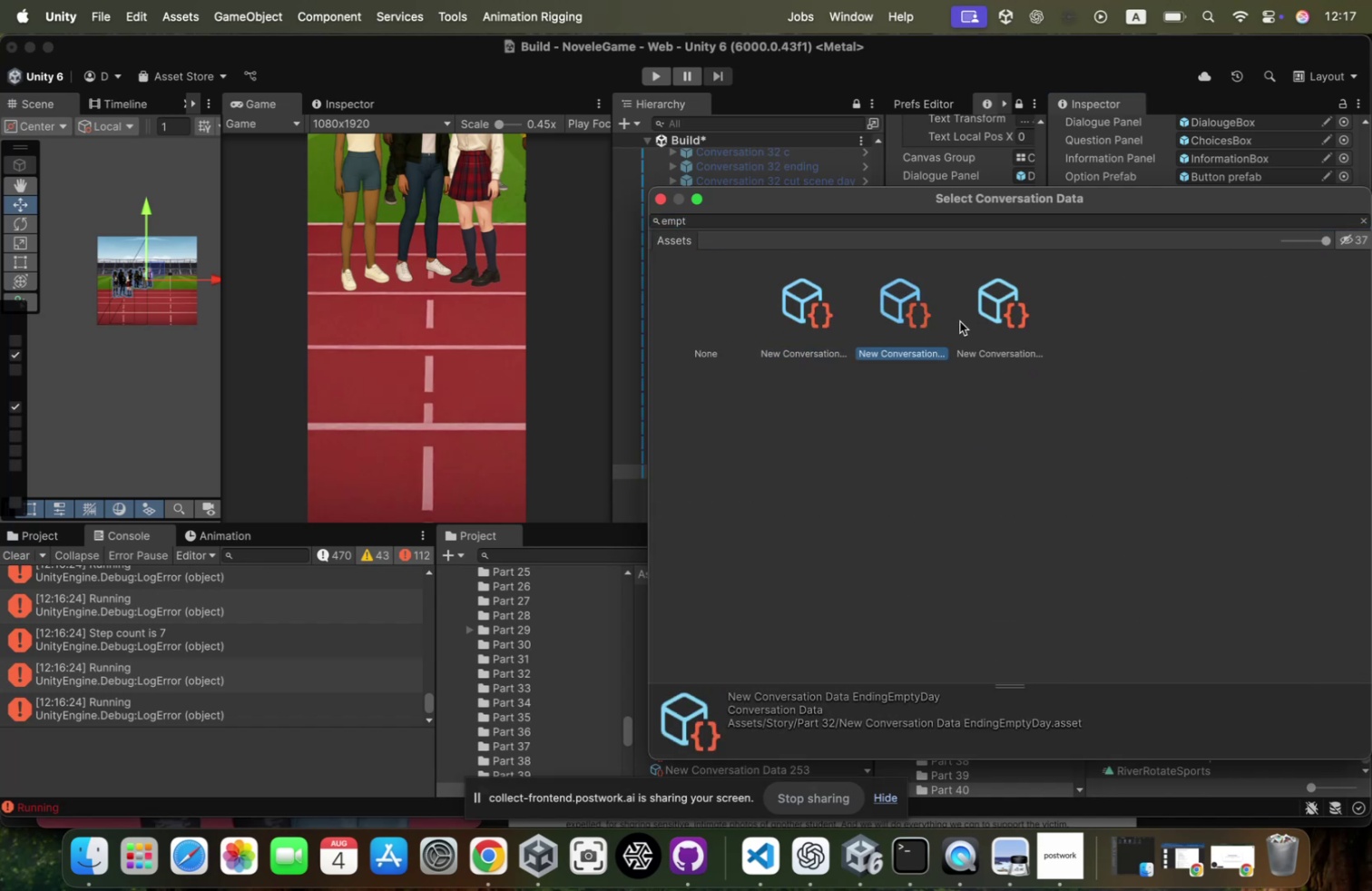 
left_click([960, 321])
 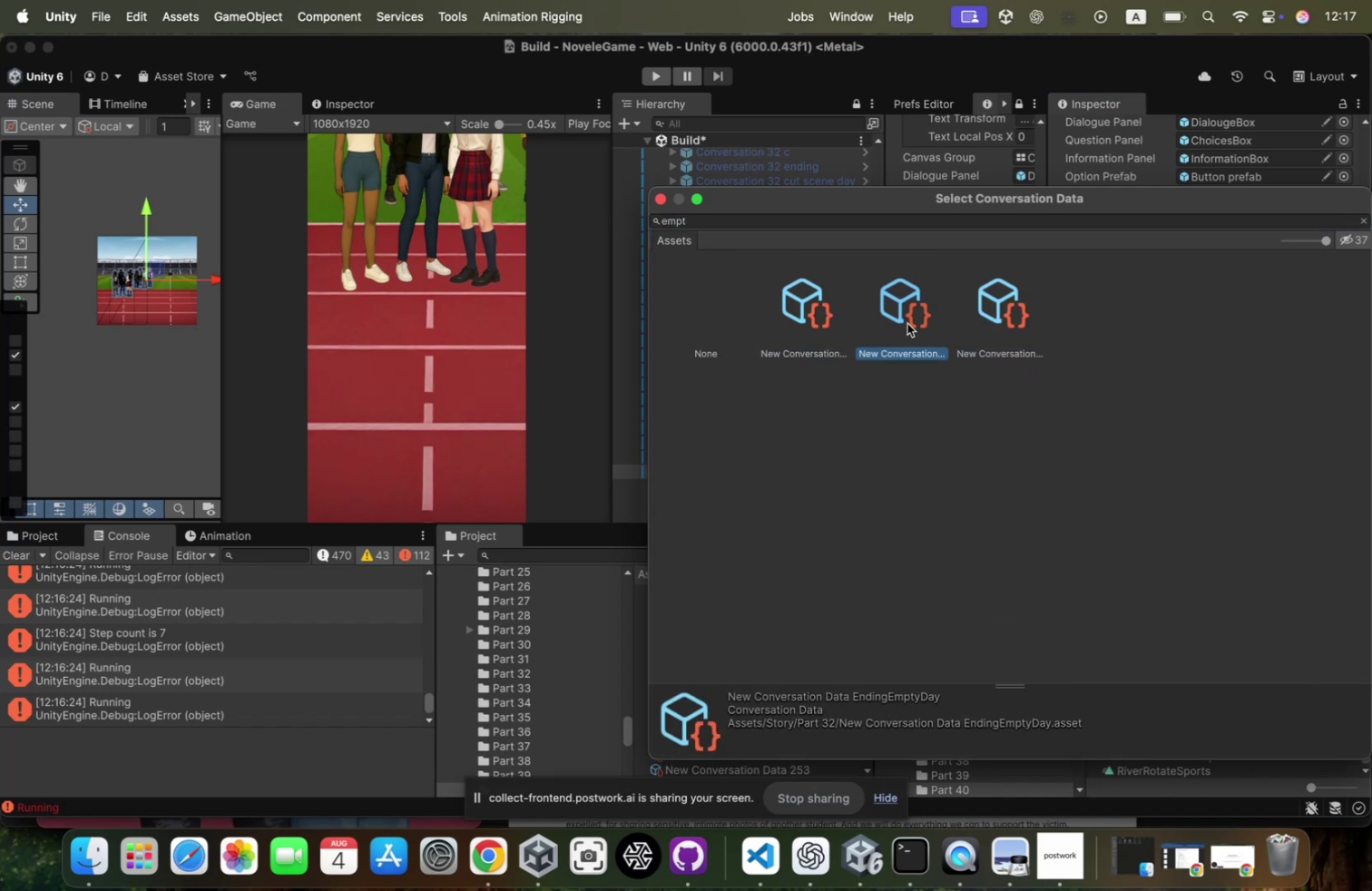 
left_click([839, 309])
 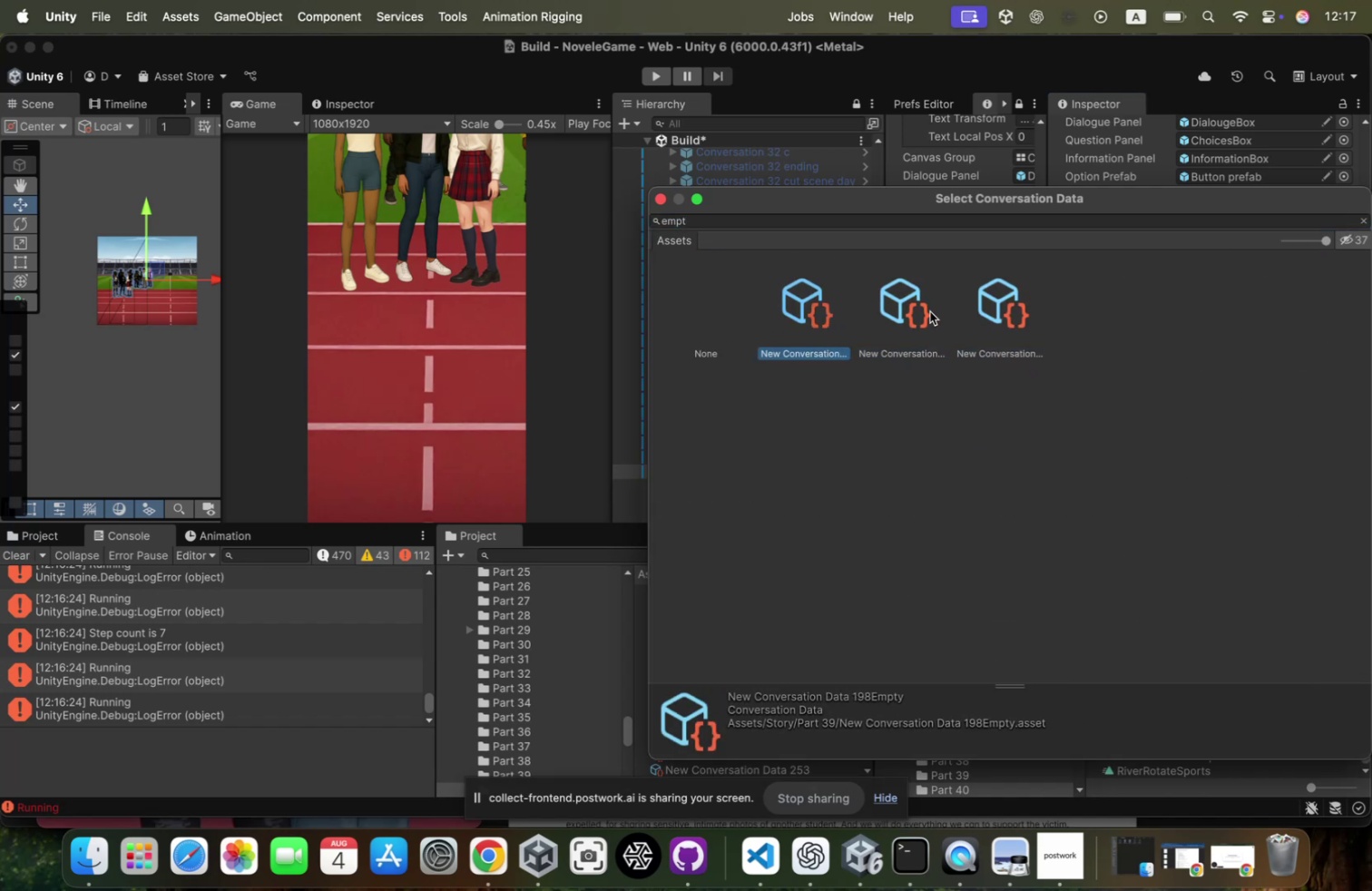 
left_click([923, 313])
 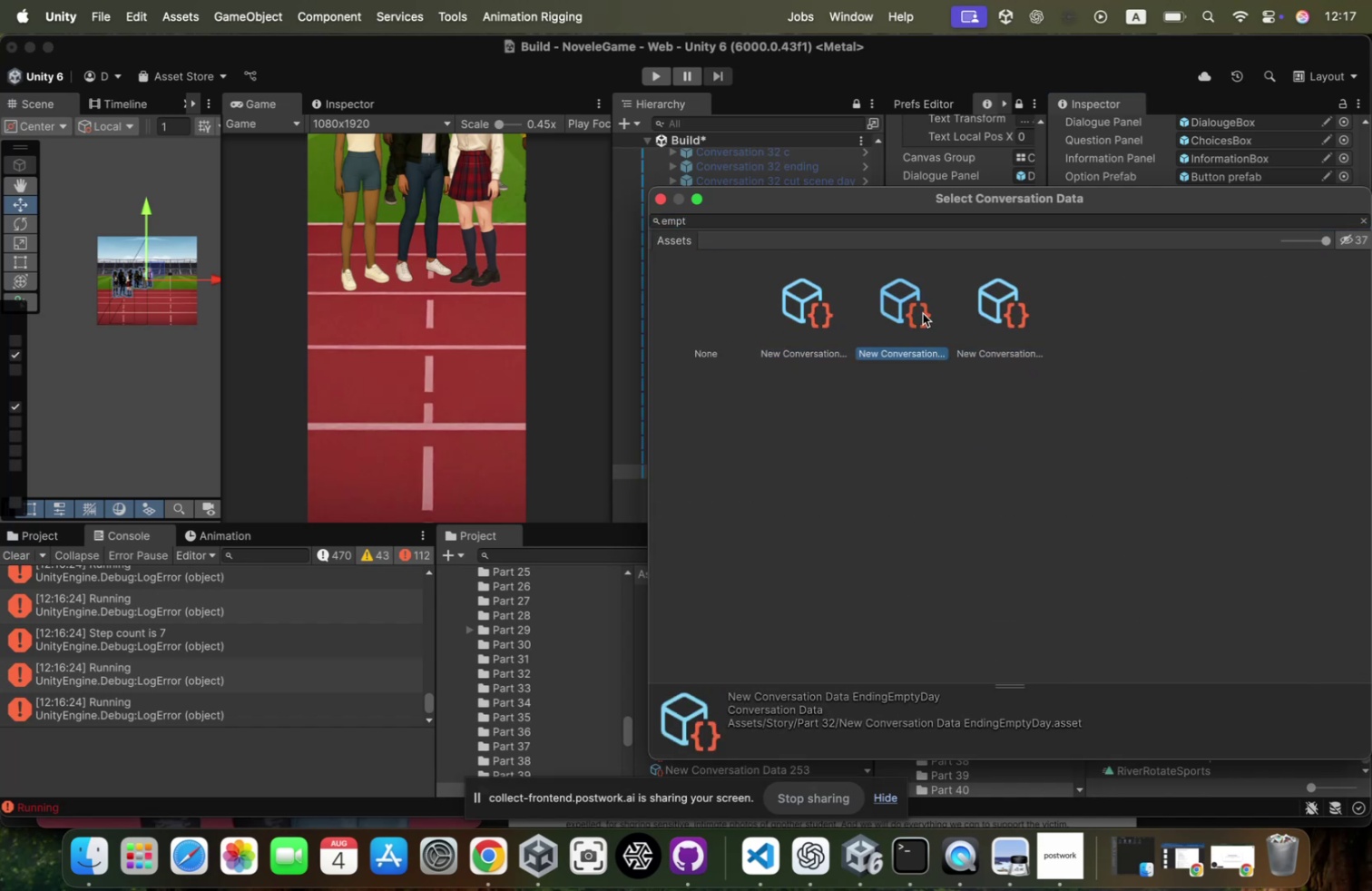 
double_click([923, 313])
 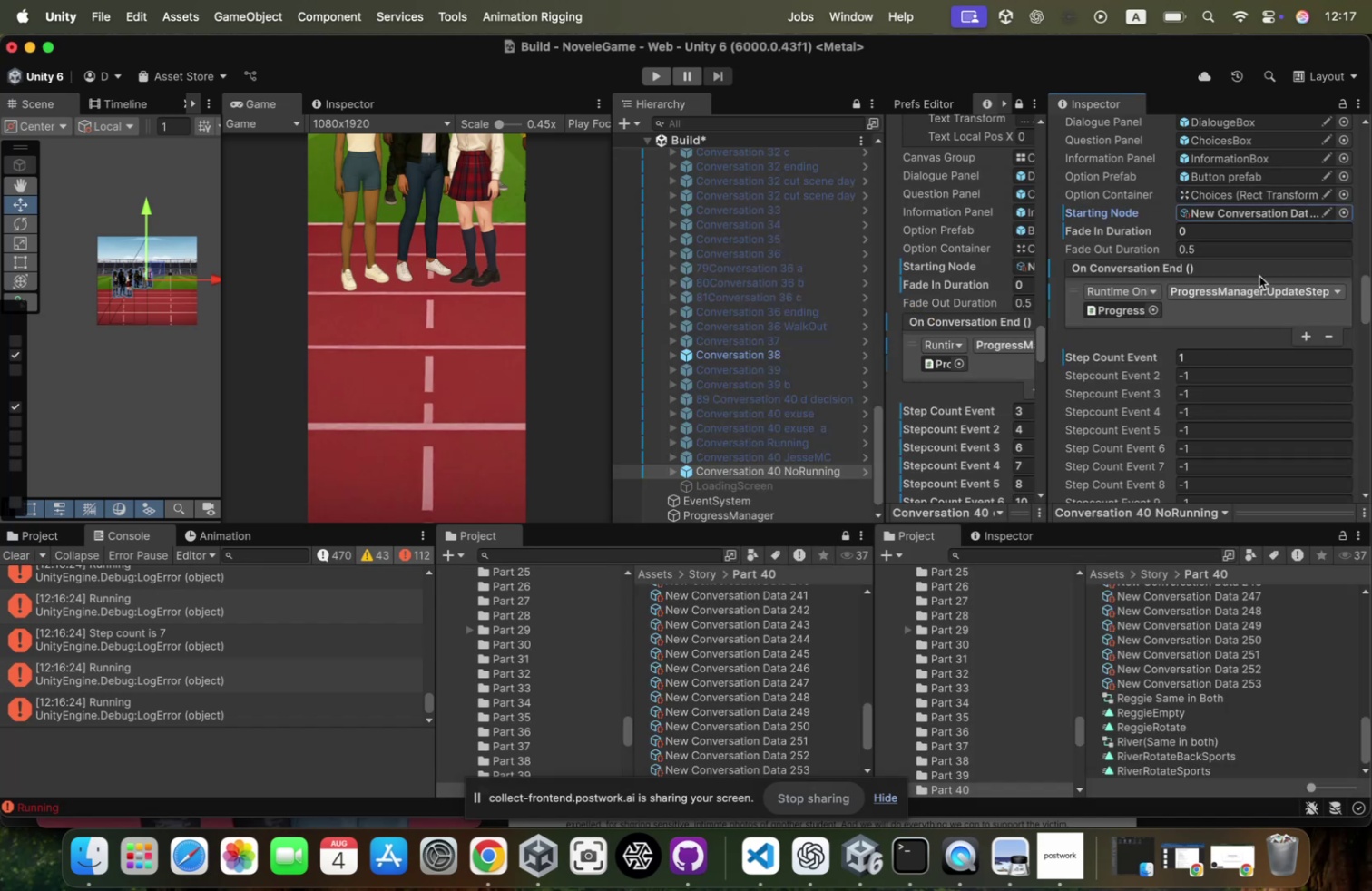 
left_click([1265, 217])
 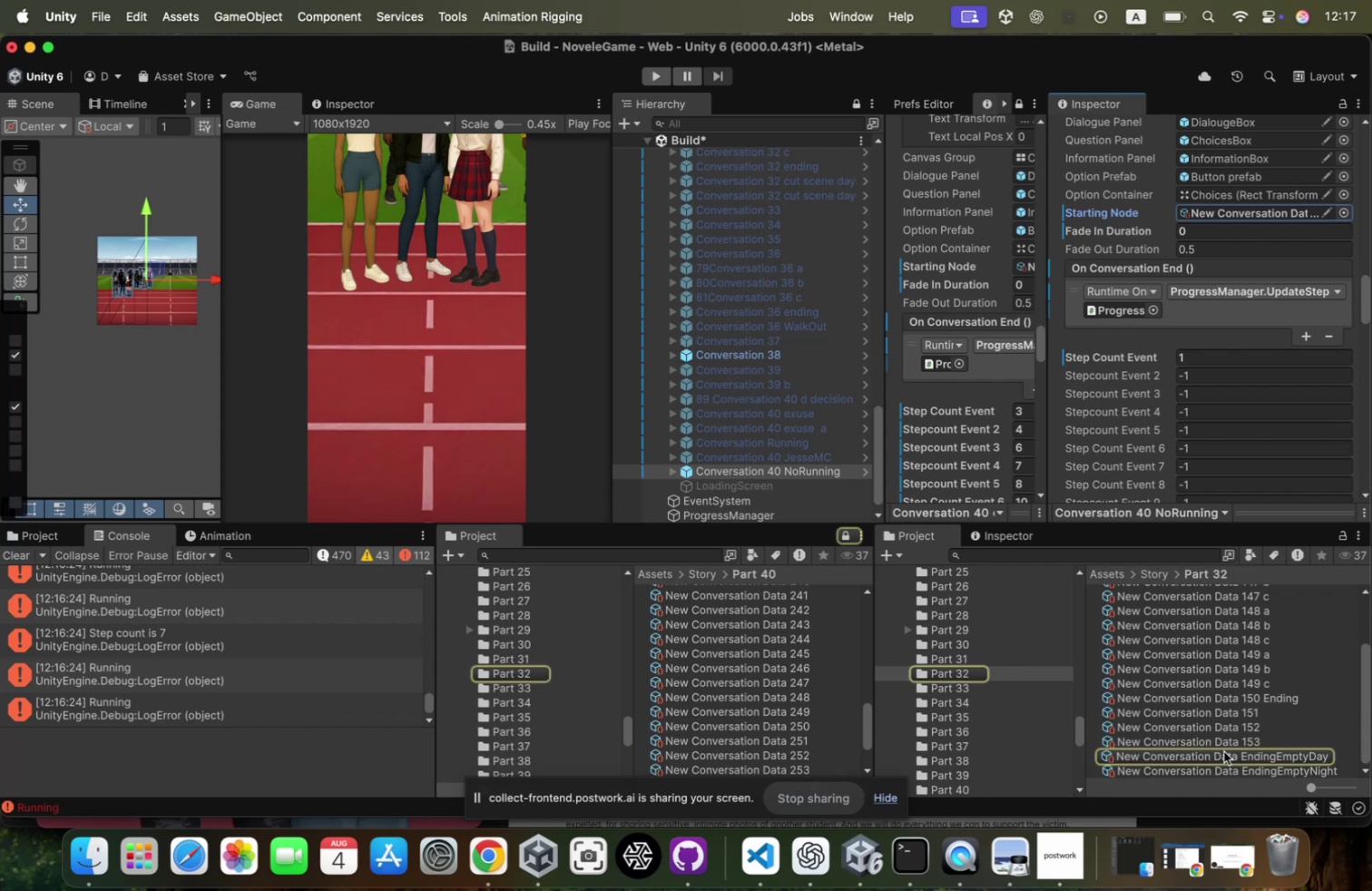 
scroll: coordinate [1226, 749], scroll_direction: down, amount: 7.0
 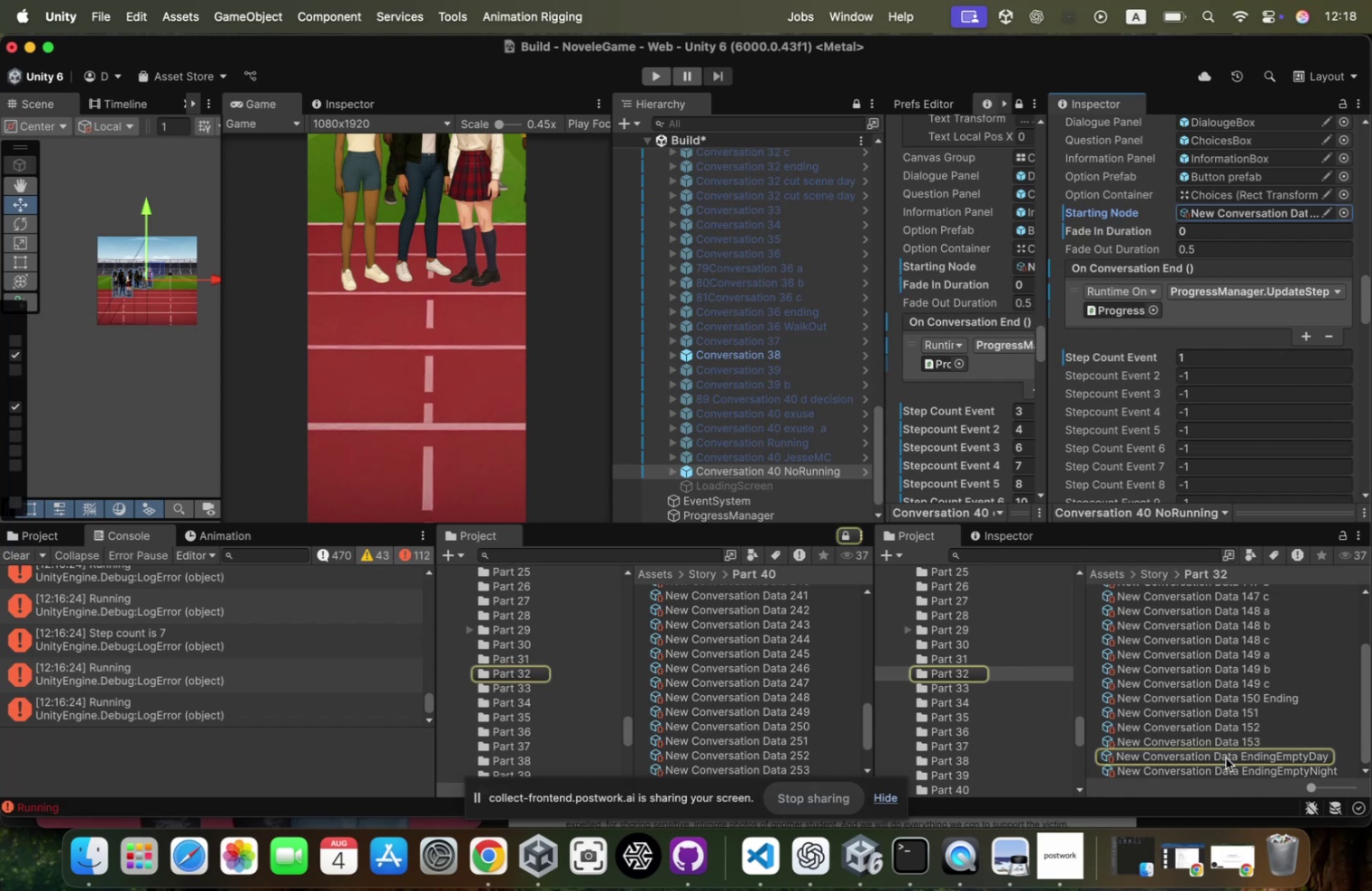 
left_click([1226, 757])
 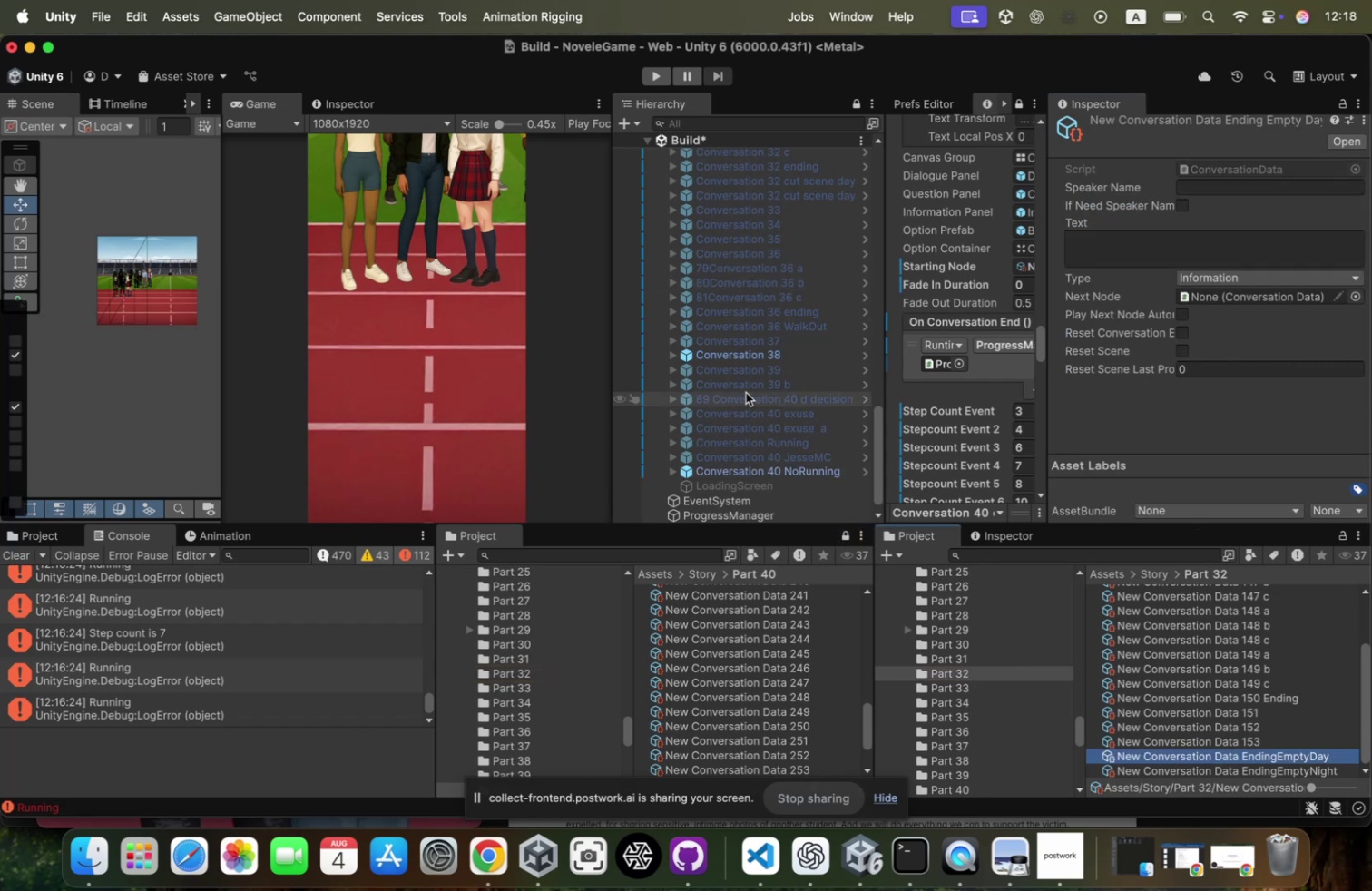 
left_click([771, 355])
 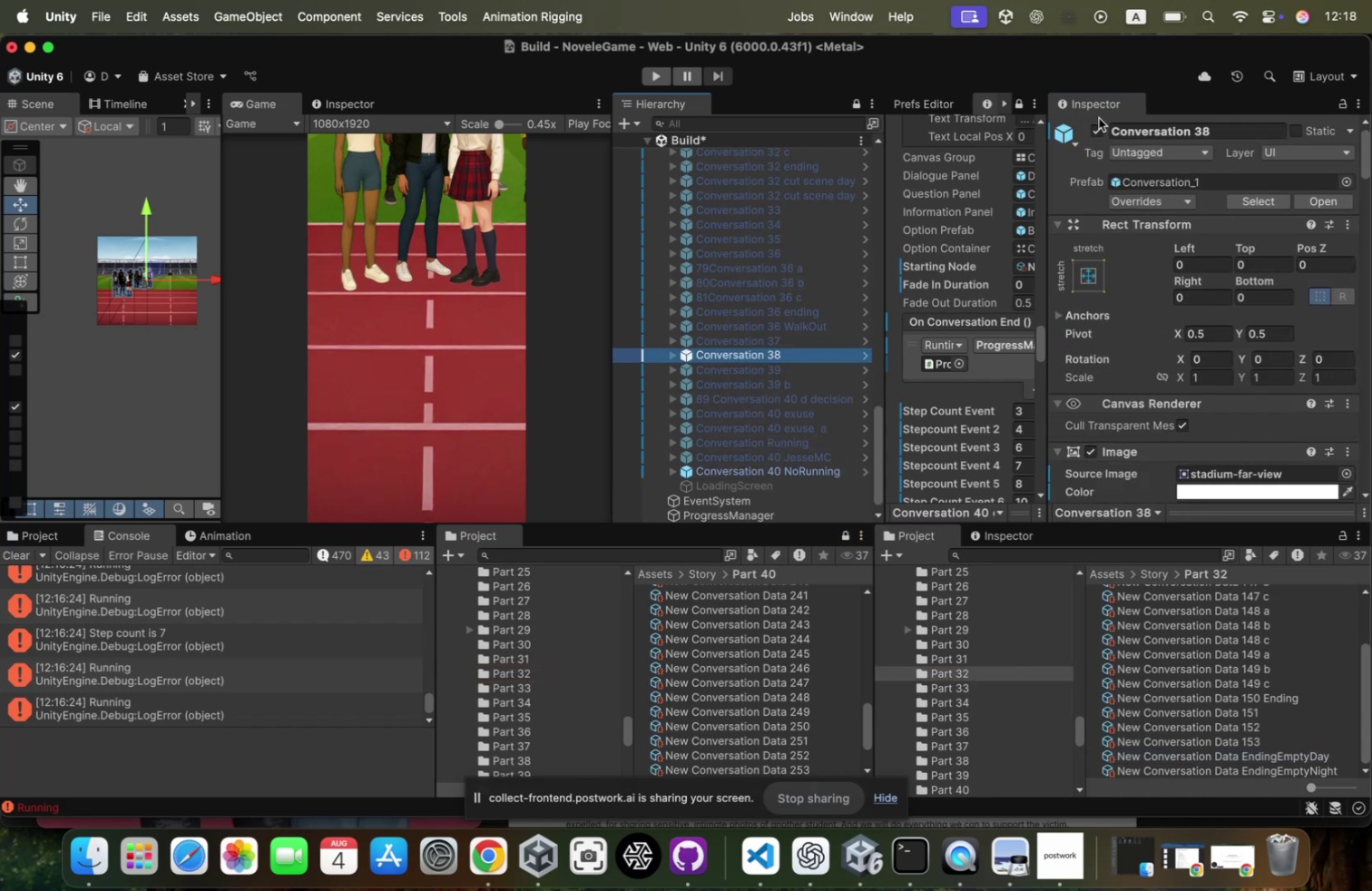 
left_click([1099, 128])
 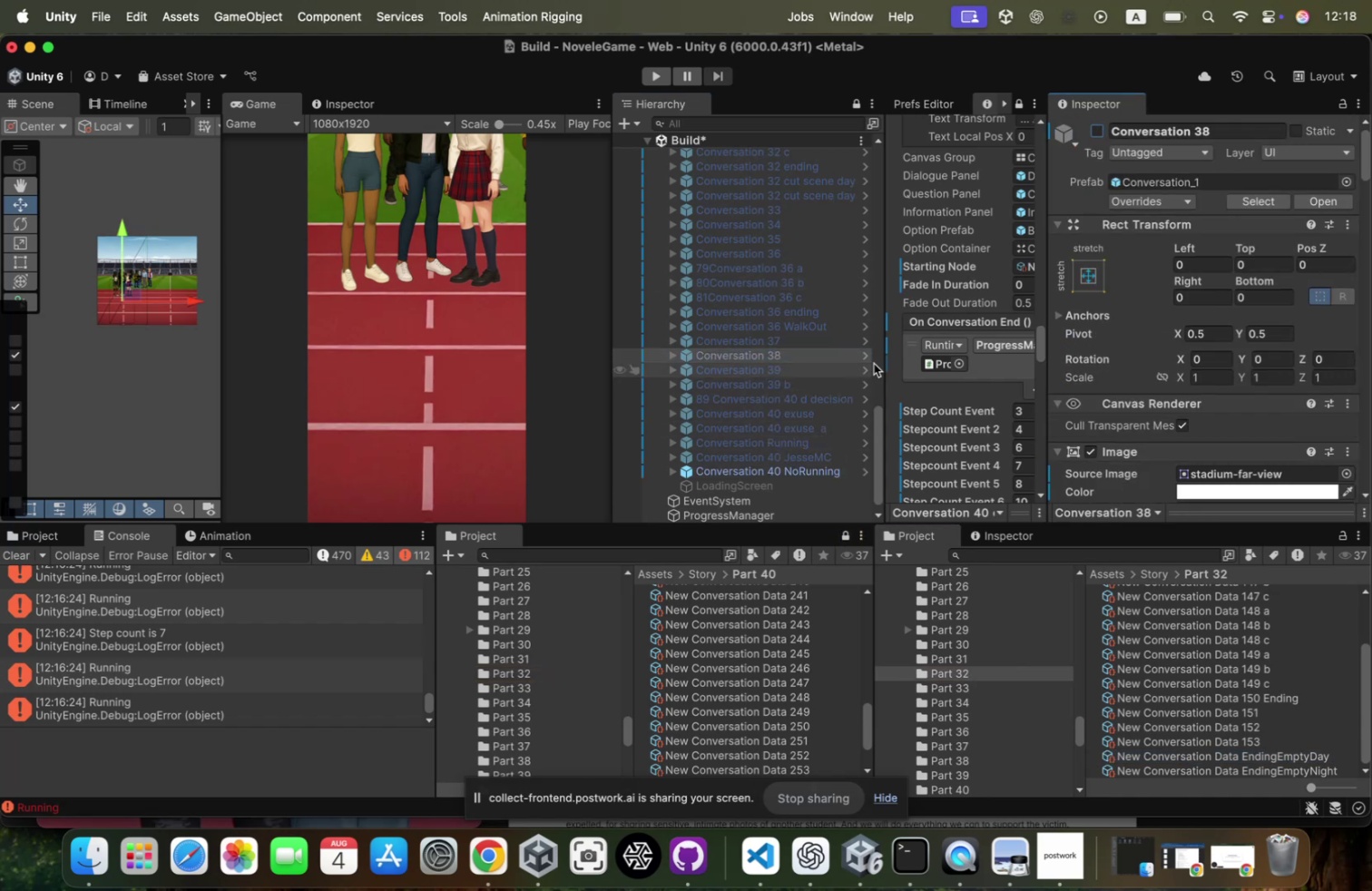 
scroll: coordinate [1288, 426], scroll_direction: down, amount: 77.0
 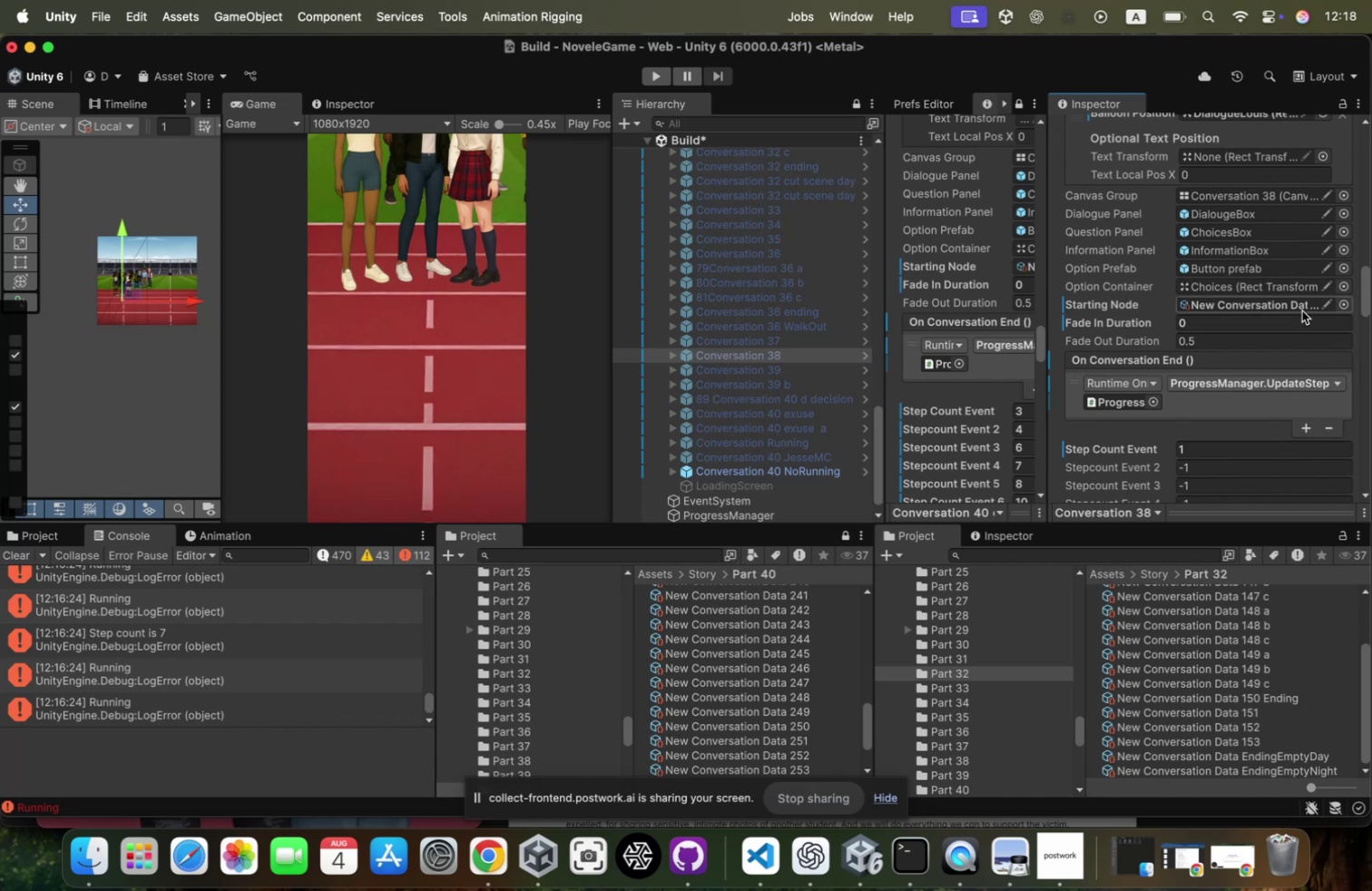 
left_click([1302, 309])
 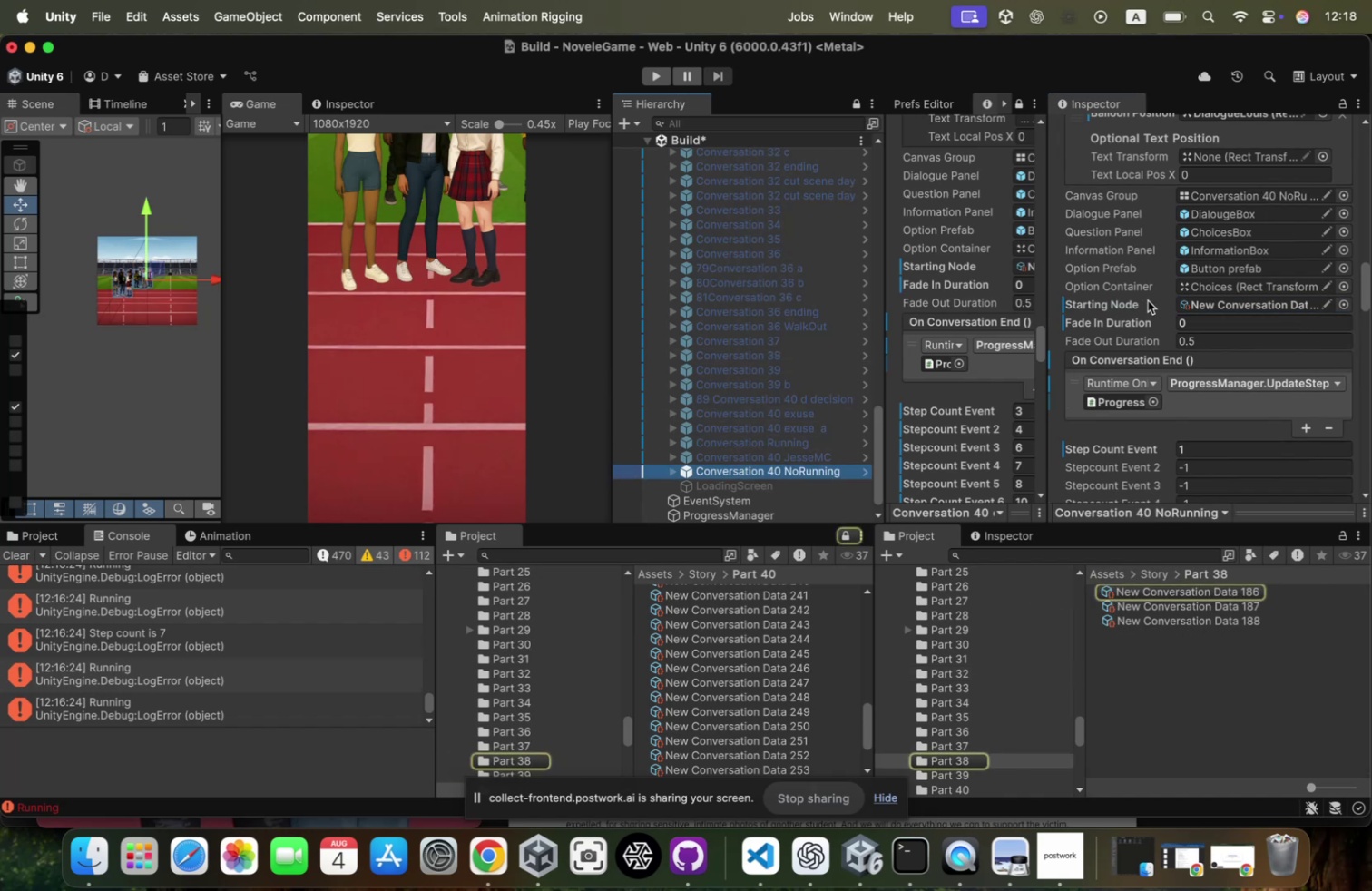 
left_click([1191, 299])
 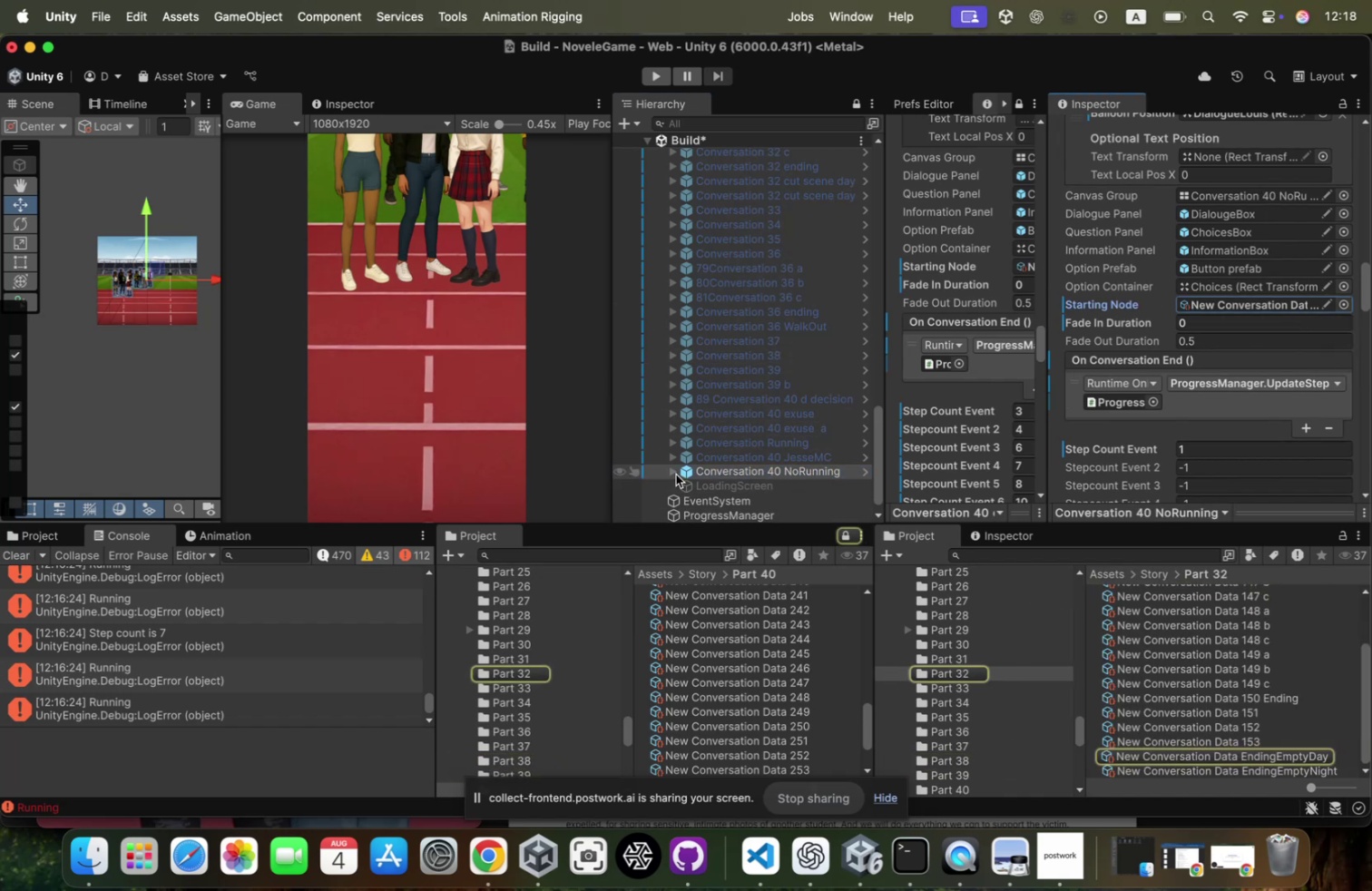 
scroll: coordinate [676, 461], scroll_direction: down, amount: 65.0
 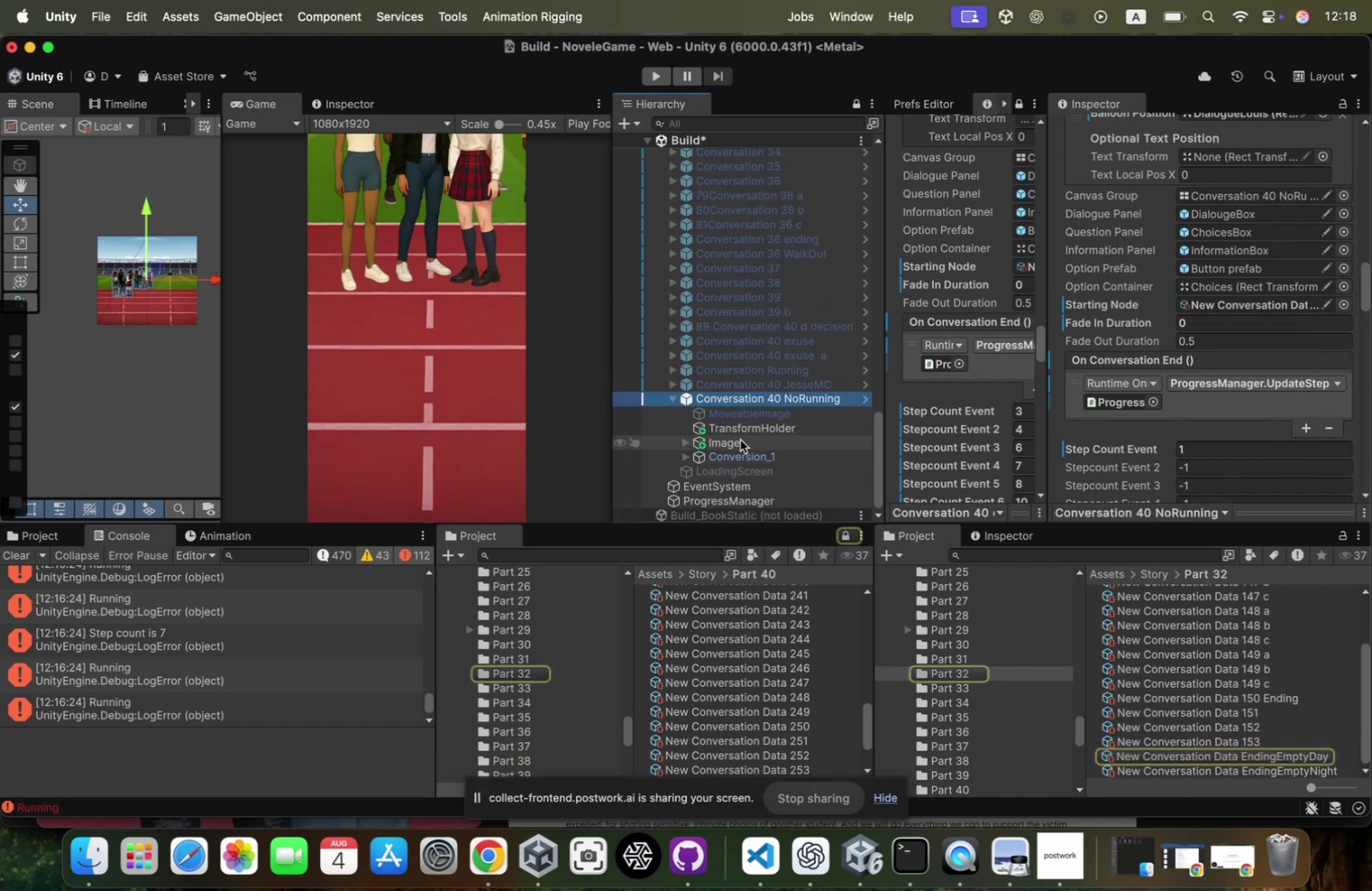 
left_click([740, 446])
 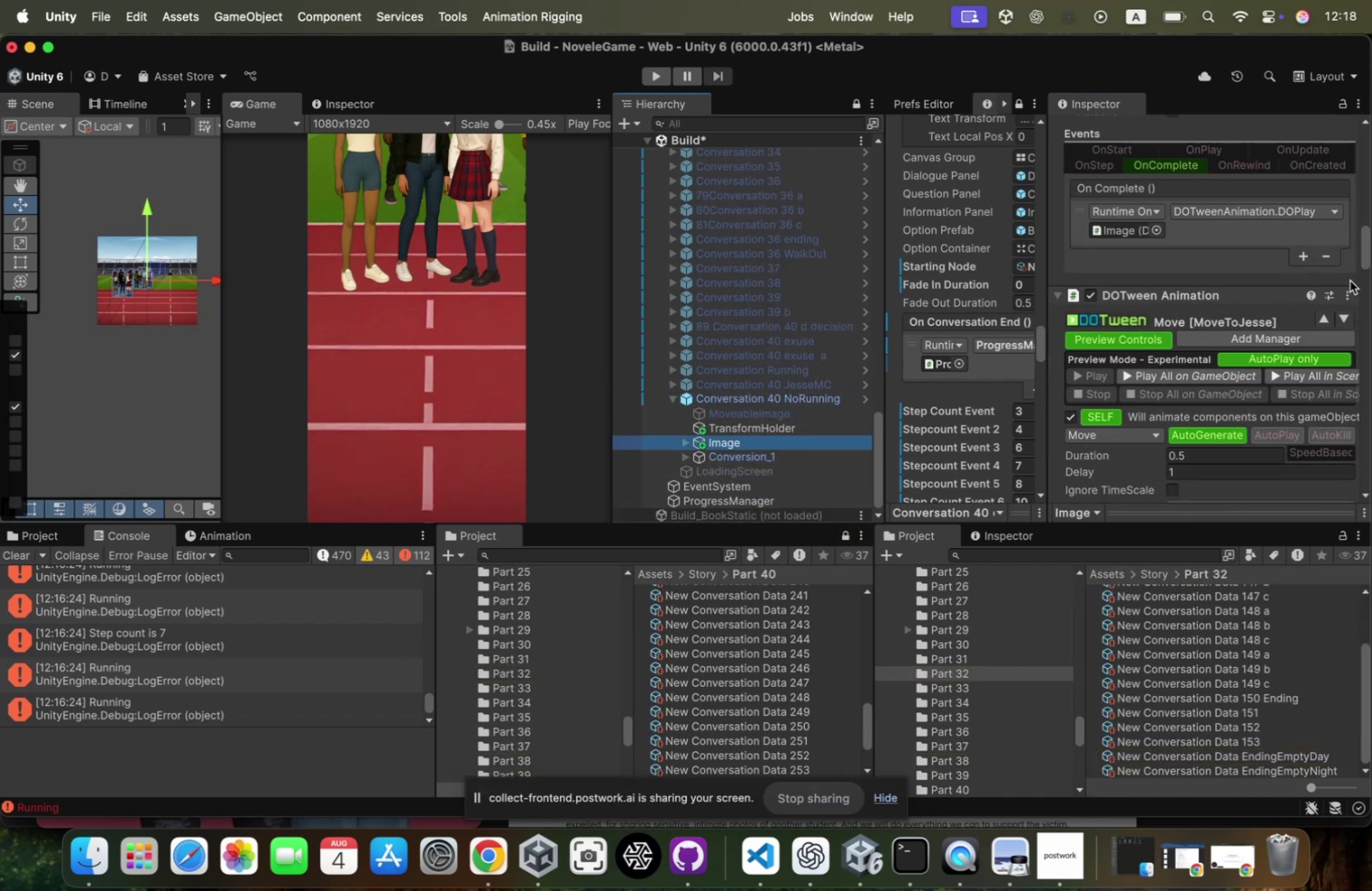 
scroll: coordinate [1344, 291], scroll_direction: up, amount: 58.0
 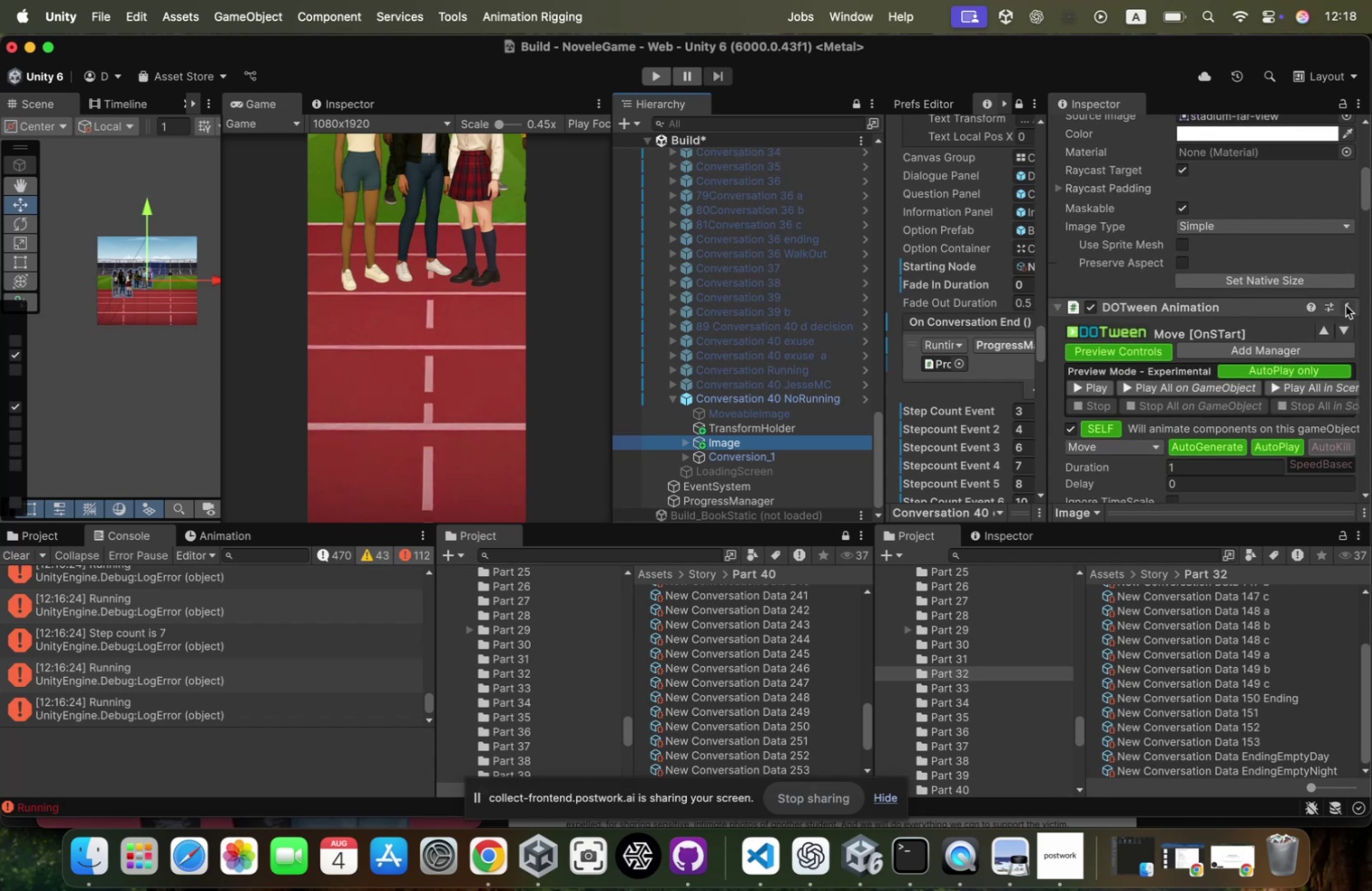 
left_click([1346, 305])
 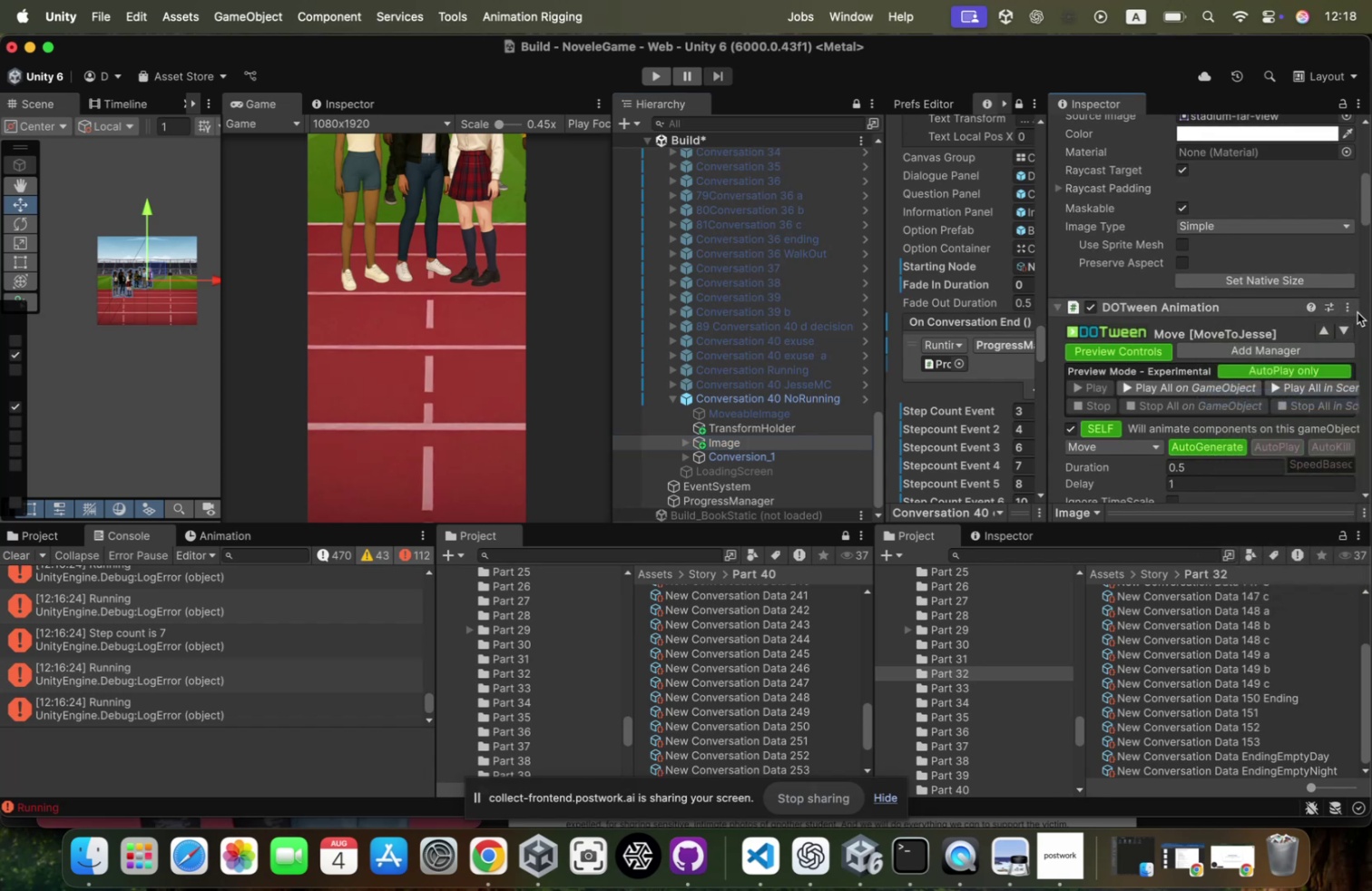 
left_click([1351, 307])
 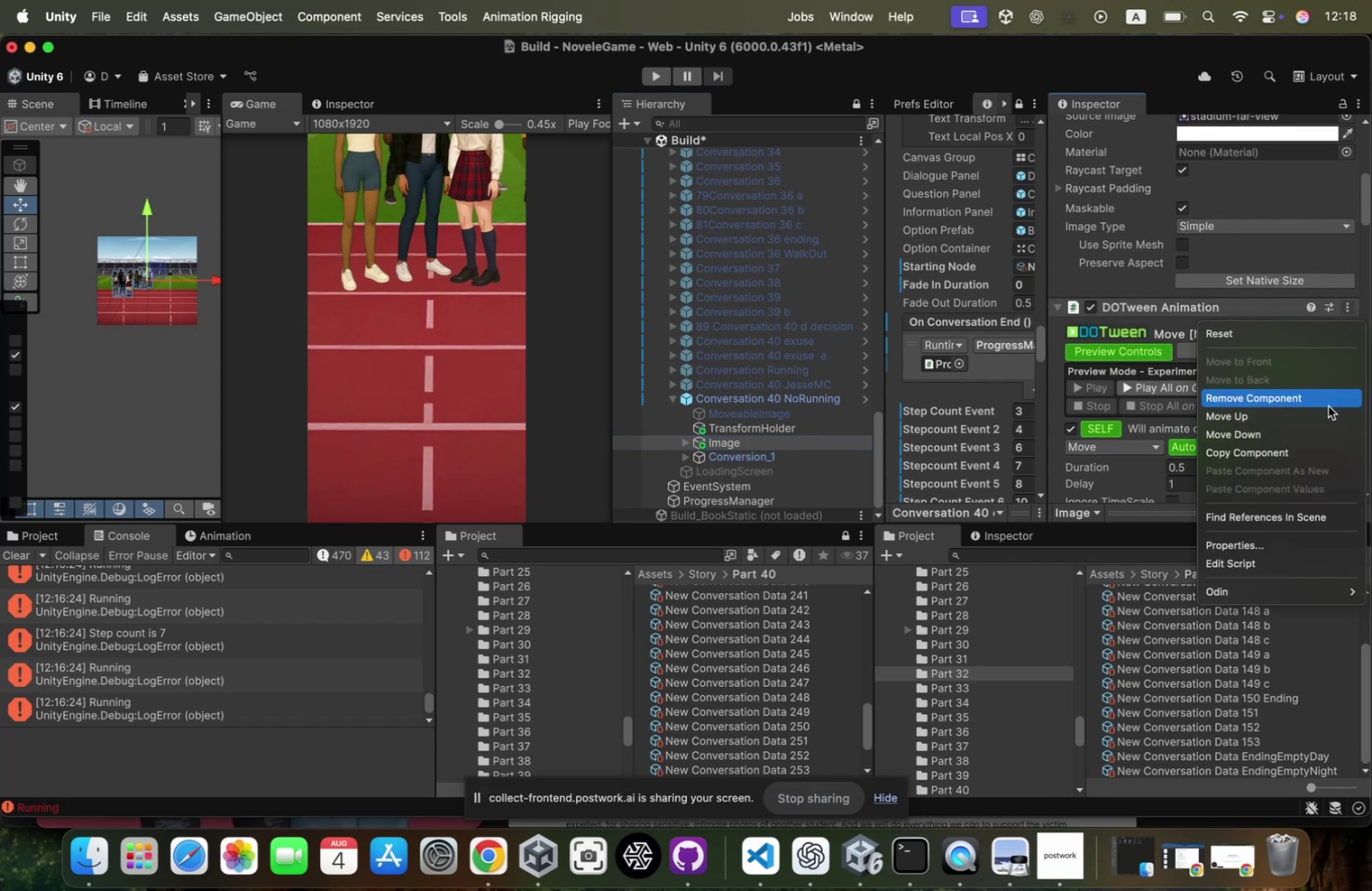 
left_click_drag(start_coordinate=[1327, 407], to_coordinate=[1333, 393])
 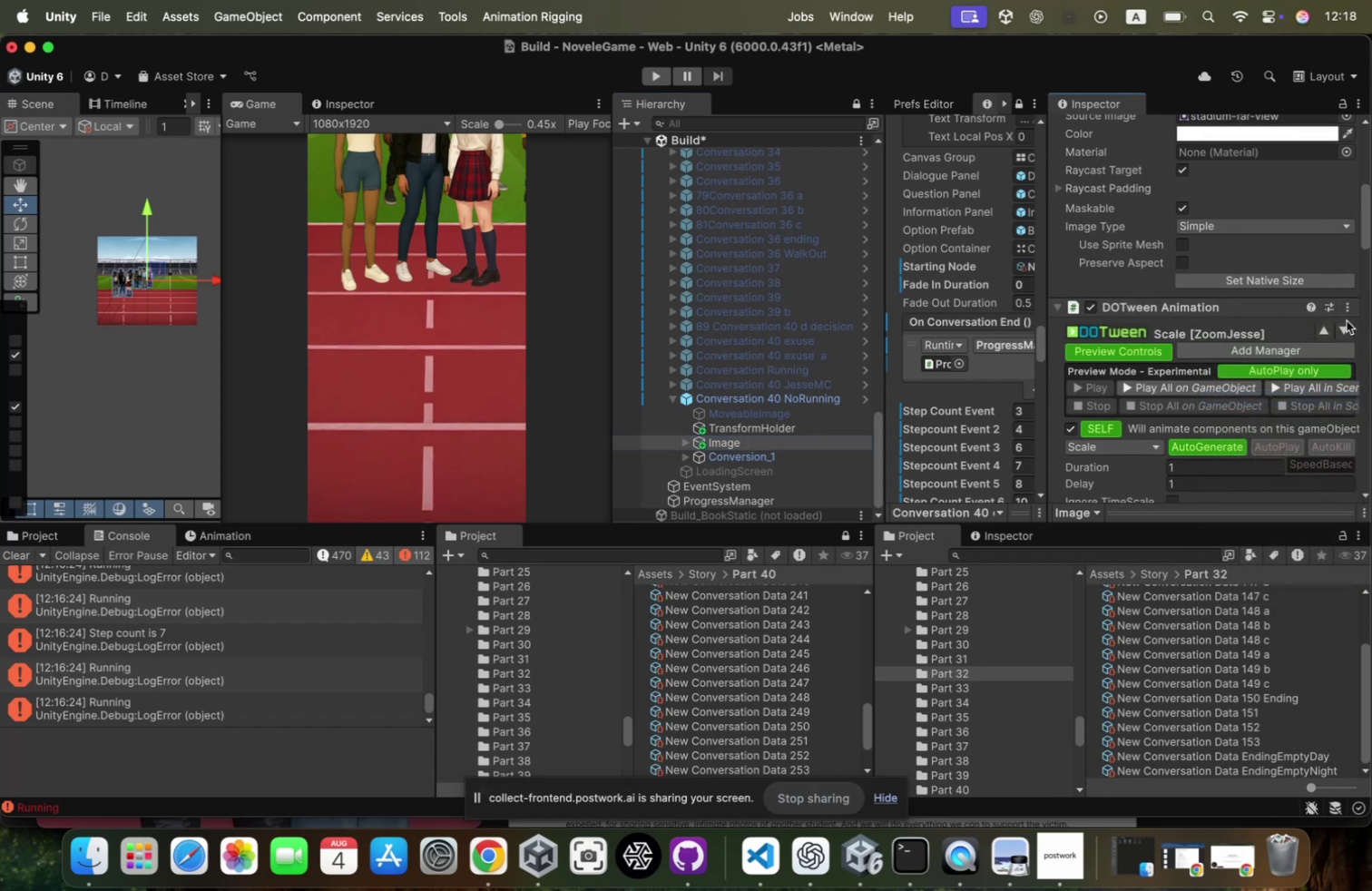 
left_click([1345, 304])
 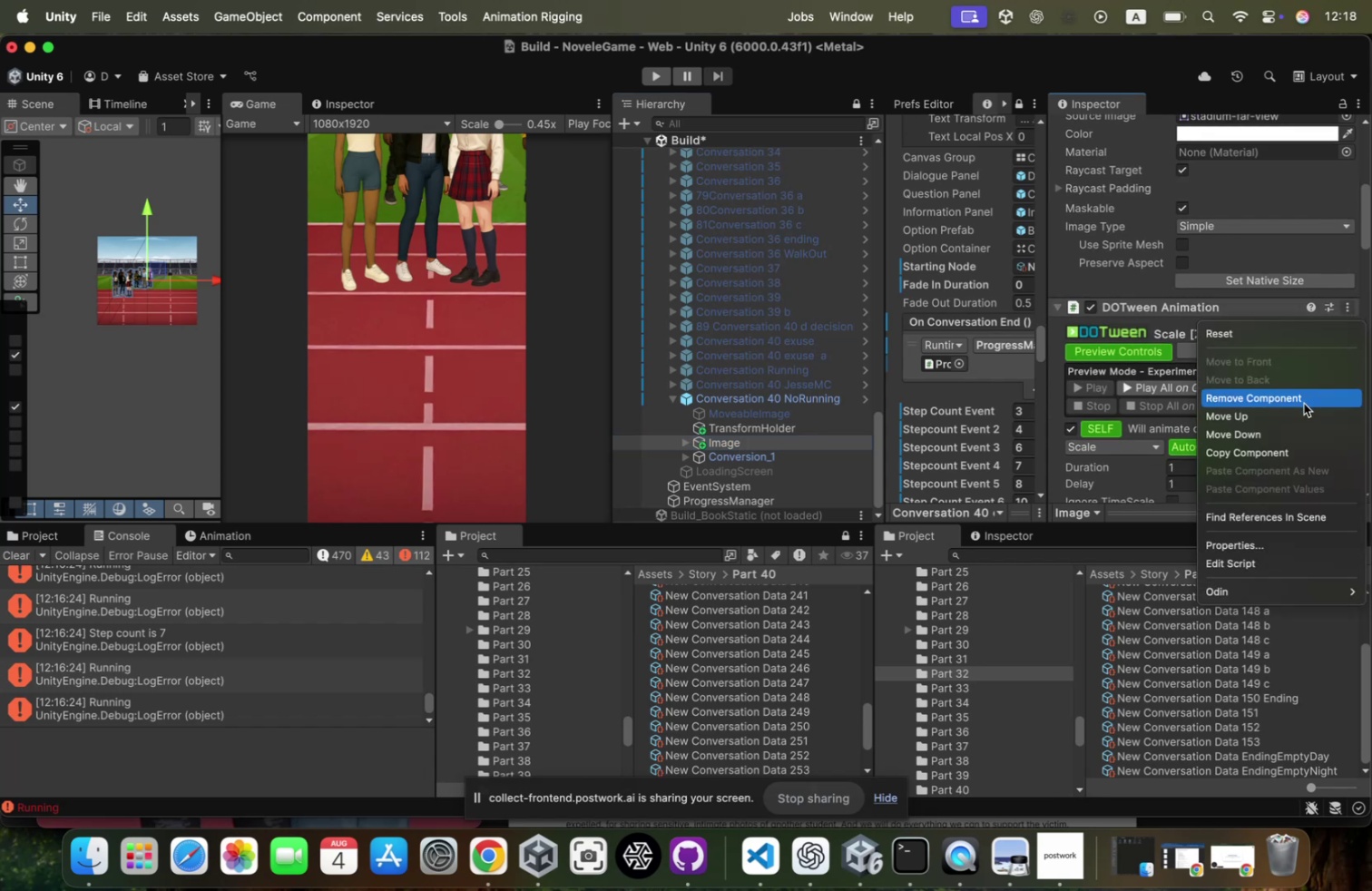 
left_click([1303, 403])
 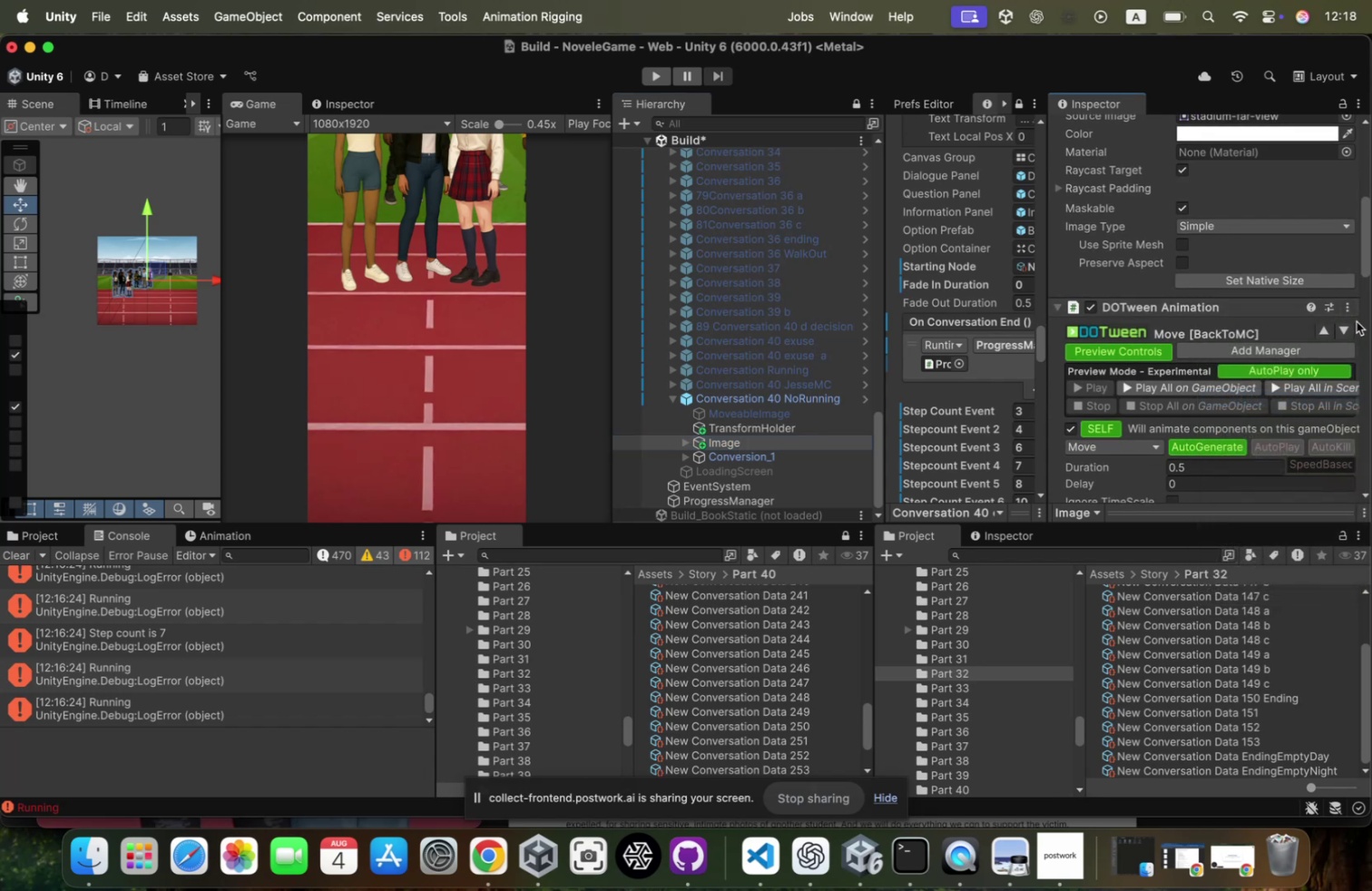 
left_click([1351, 309])
 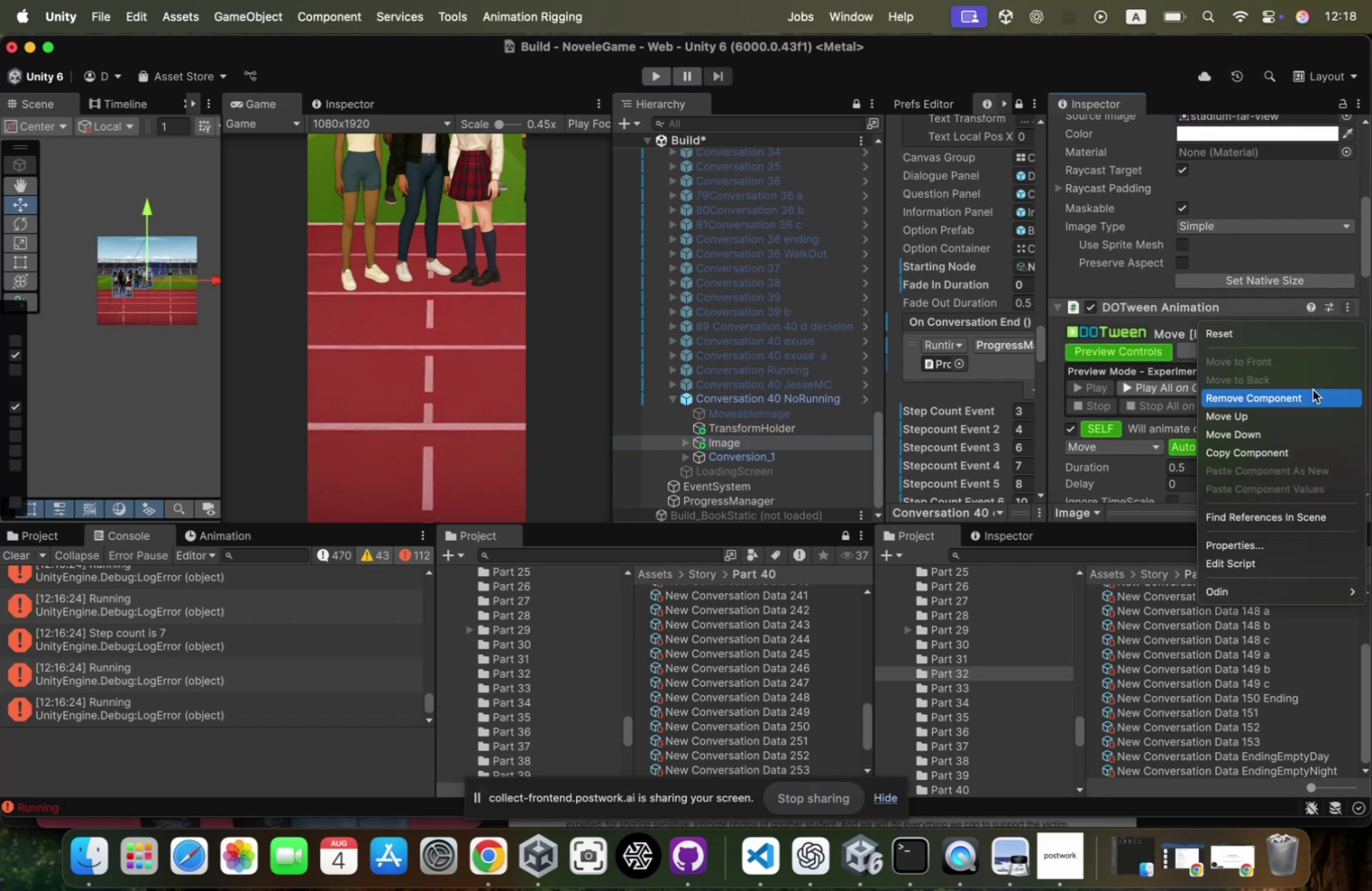 
left_click([1313, 389])
 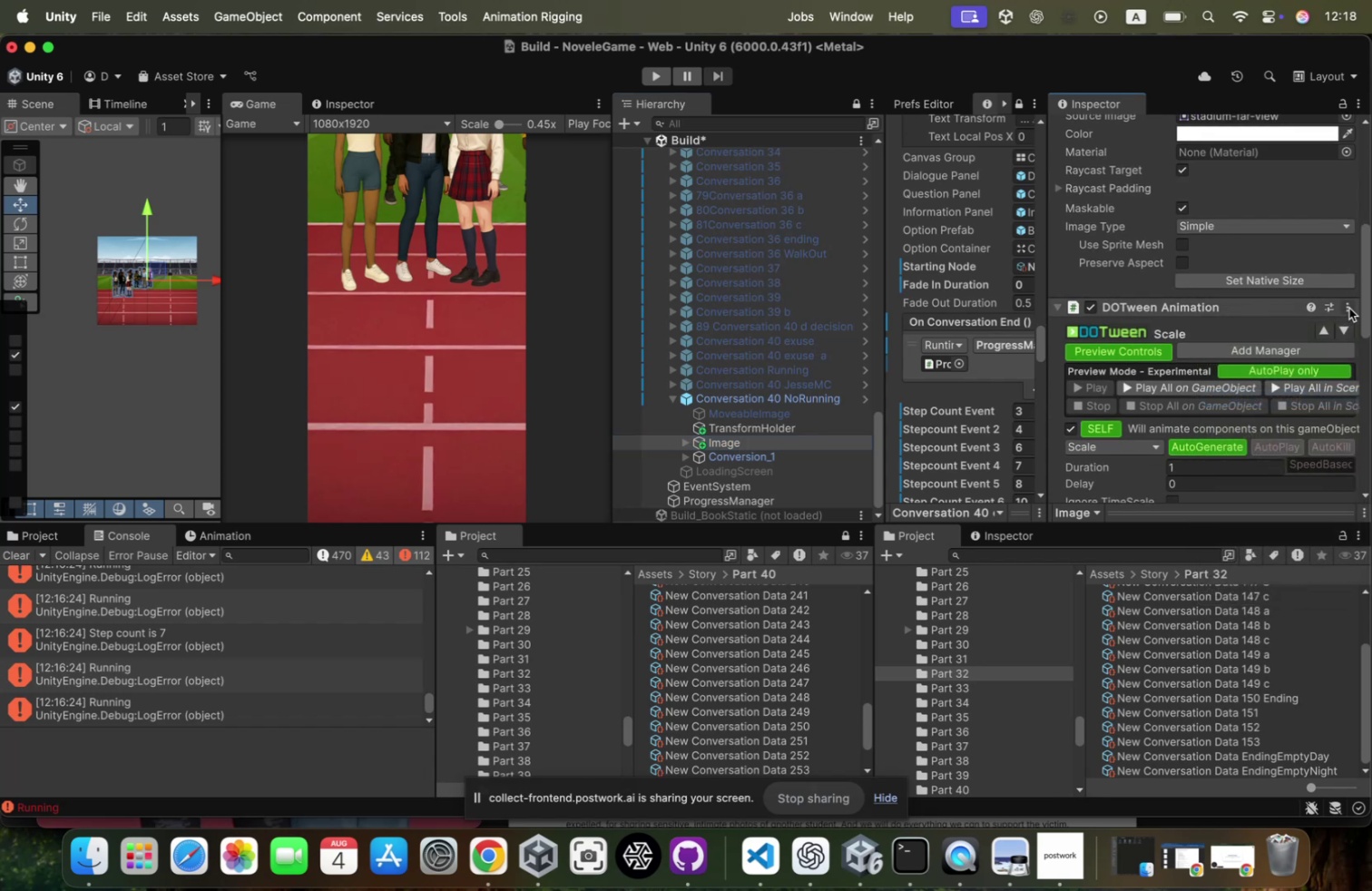 
left_click([1352, 301])
 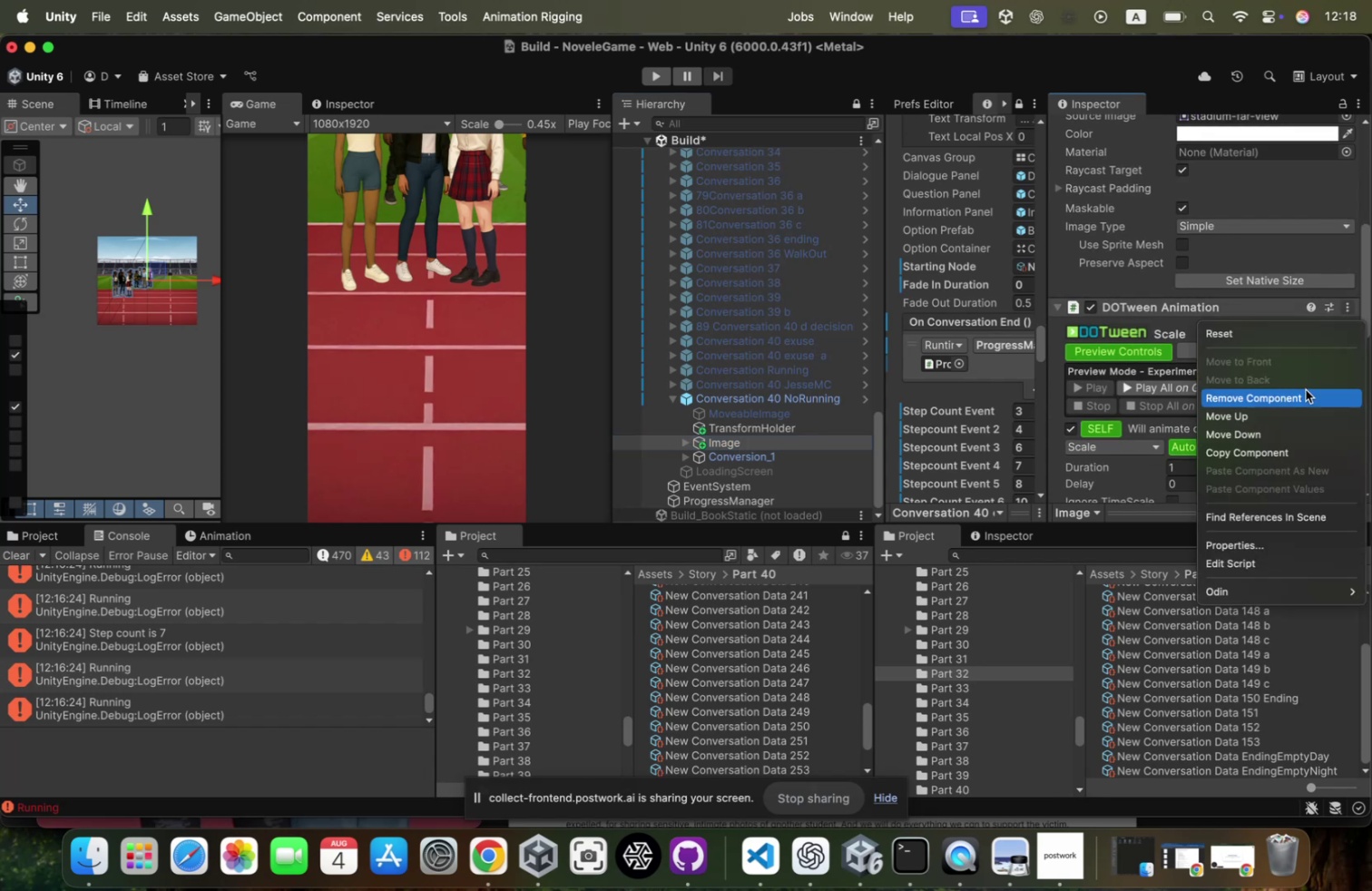 
left_click([1303, 396])
 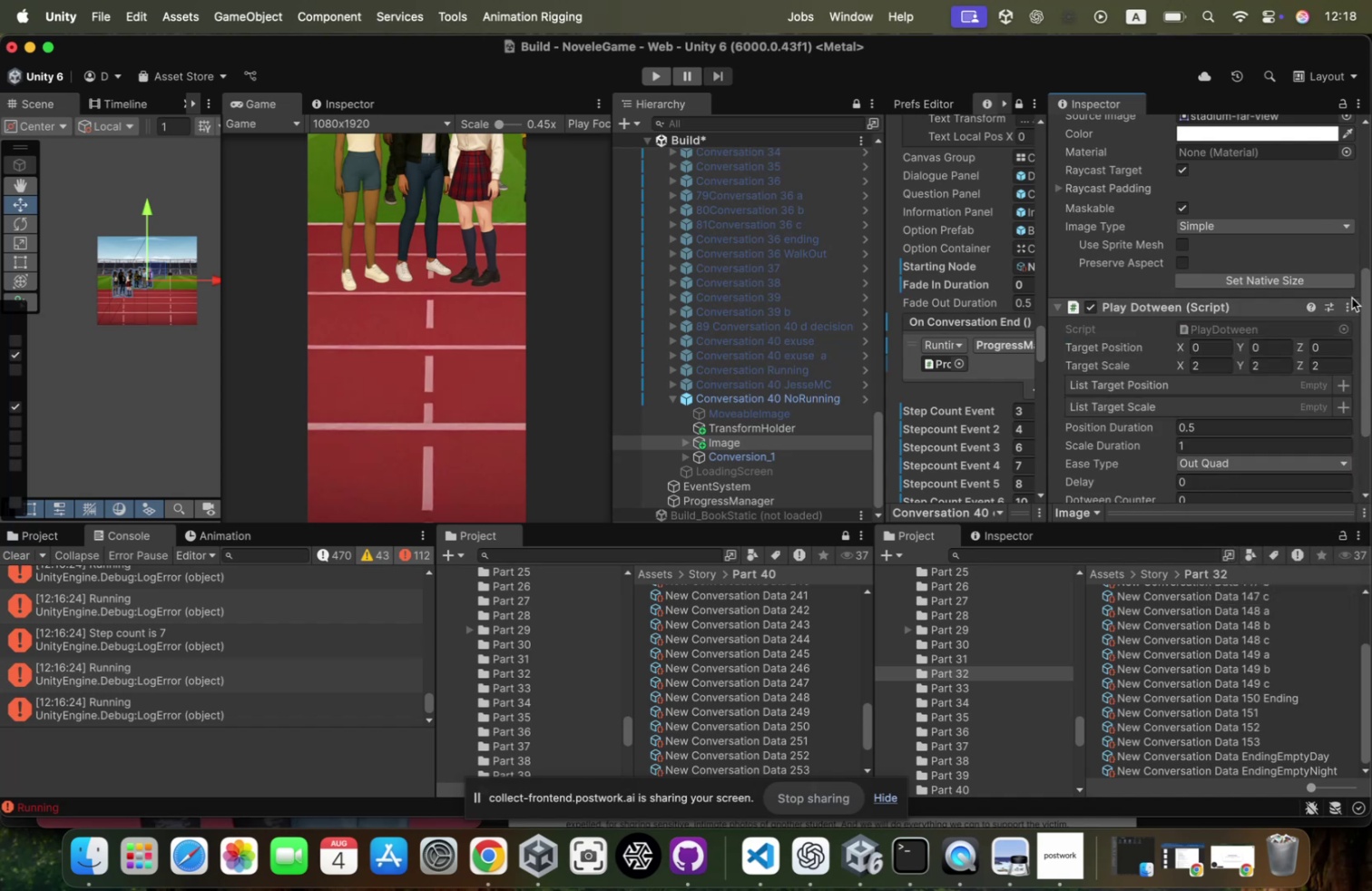 
left_click([1353, 299])
 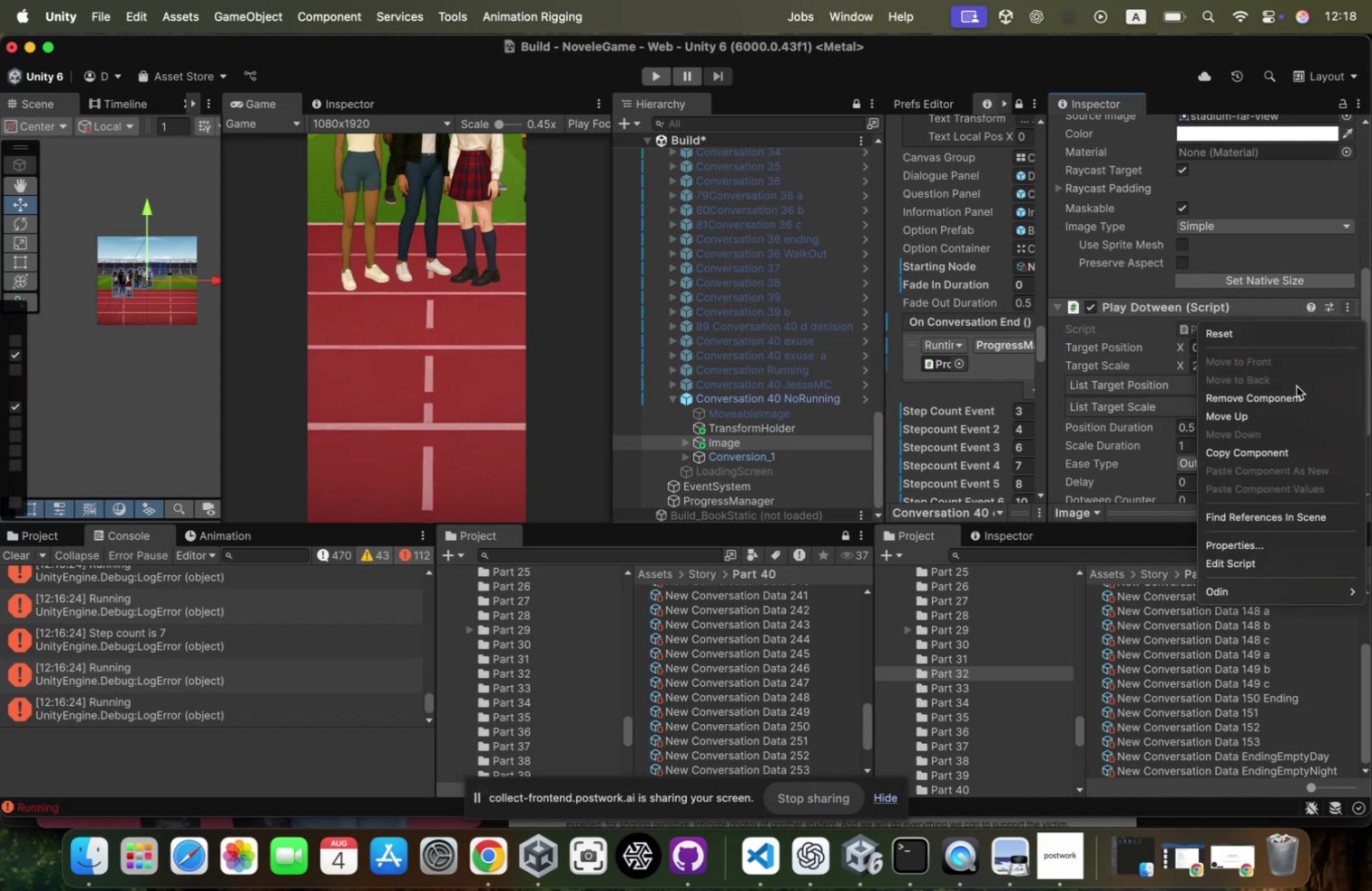 
left_click([1294, 388])
 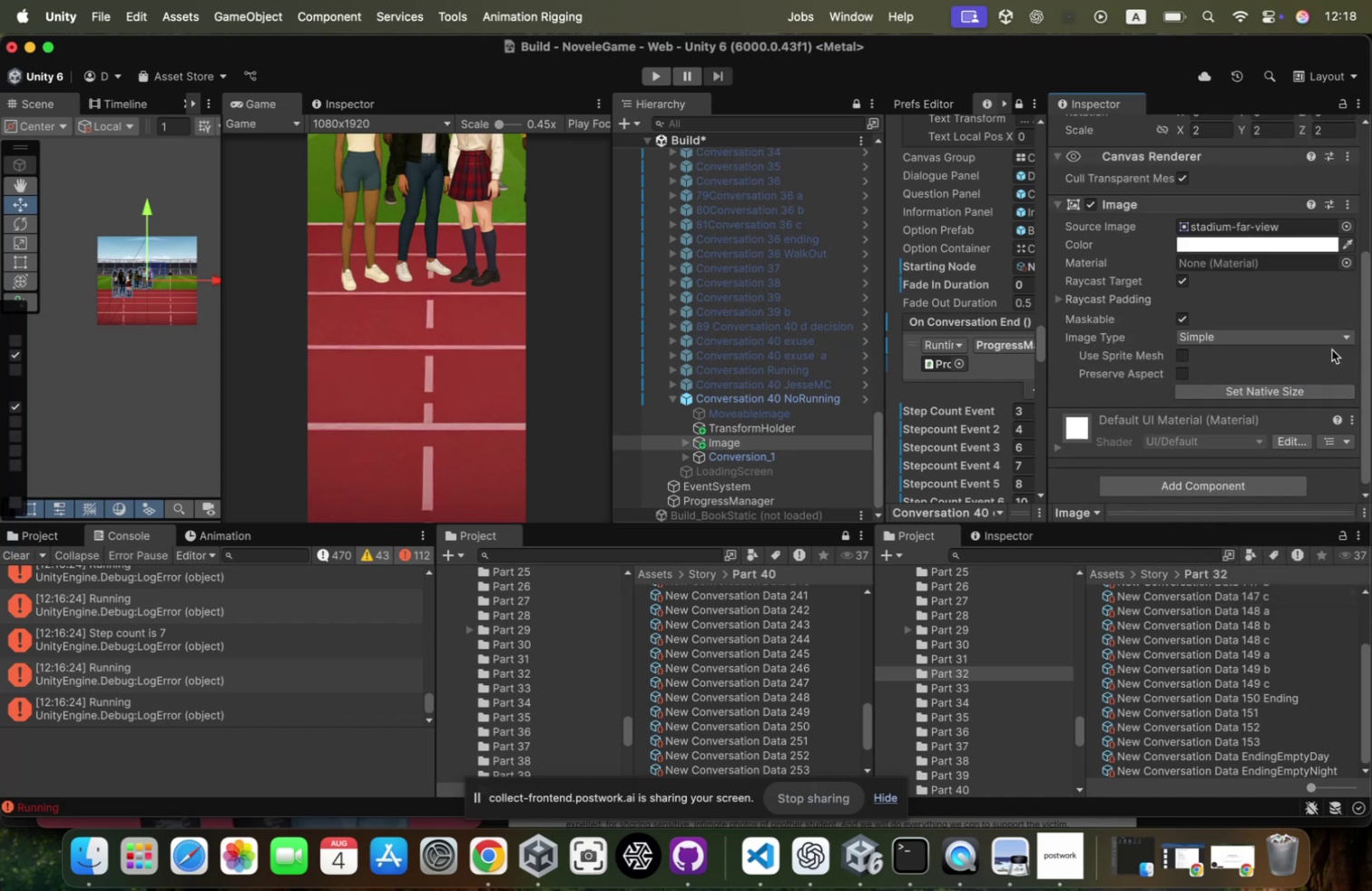 
scroll: coordinate [1343, 329], scroll_direction: up, amount: 58.0
 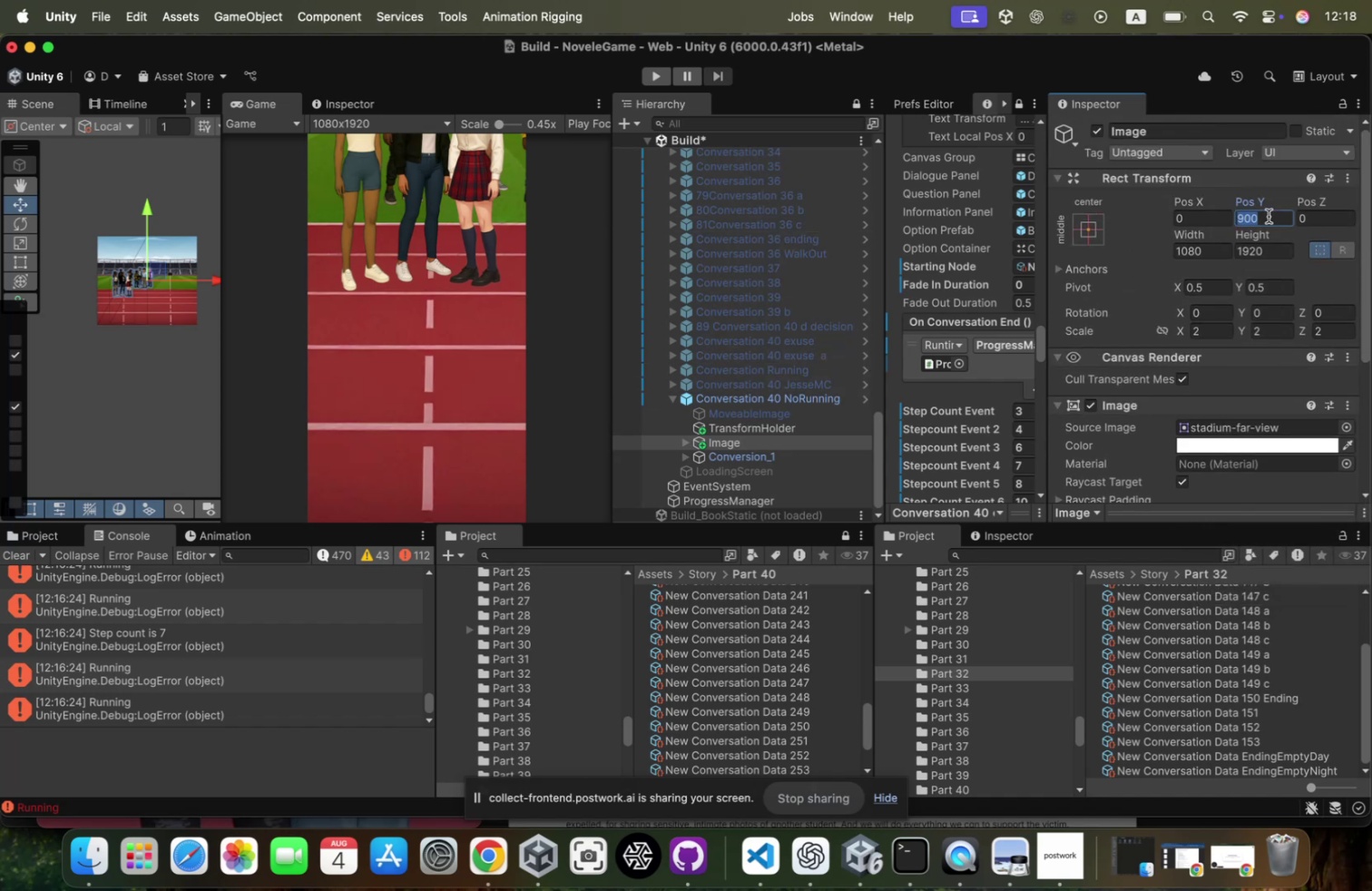 
key(0)
 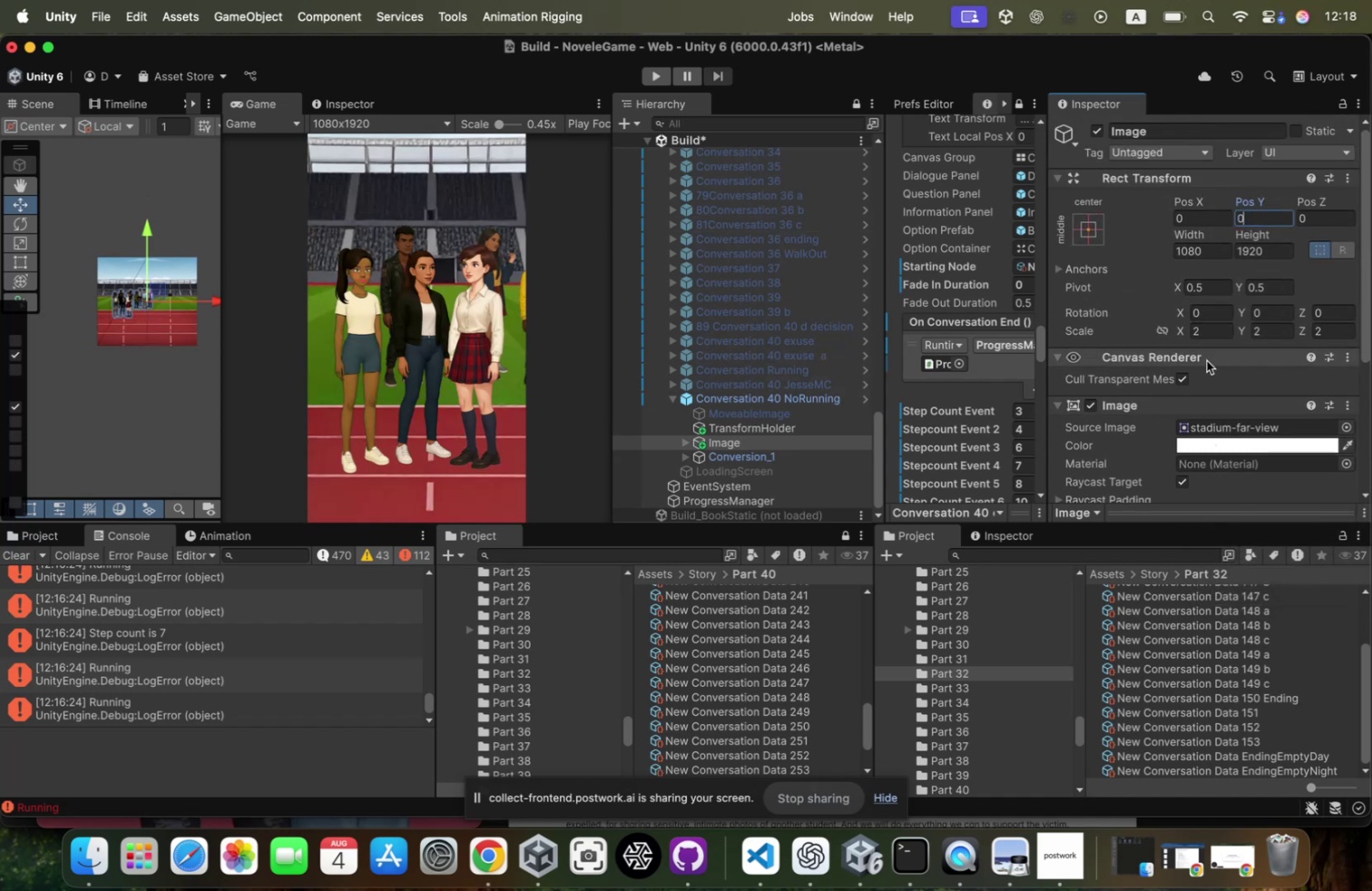 
left_click([1211, 332])
 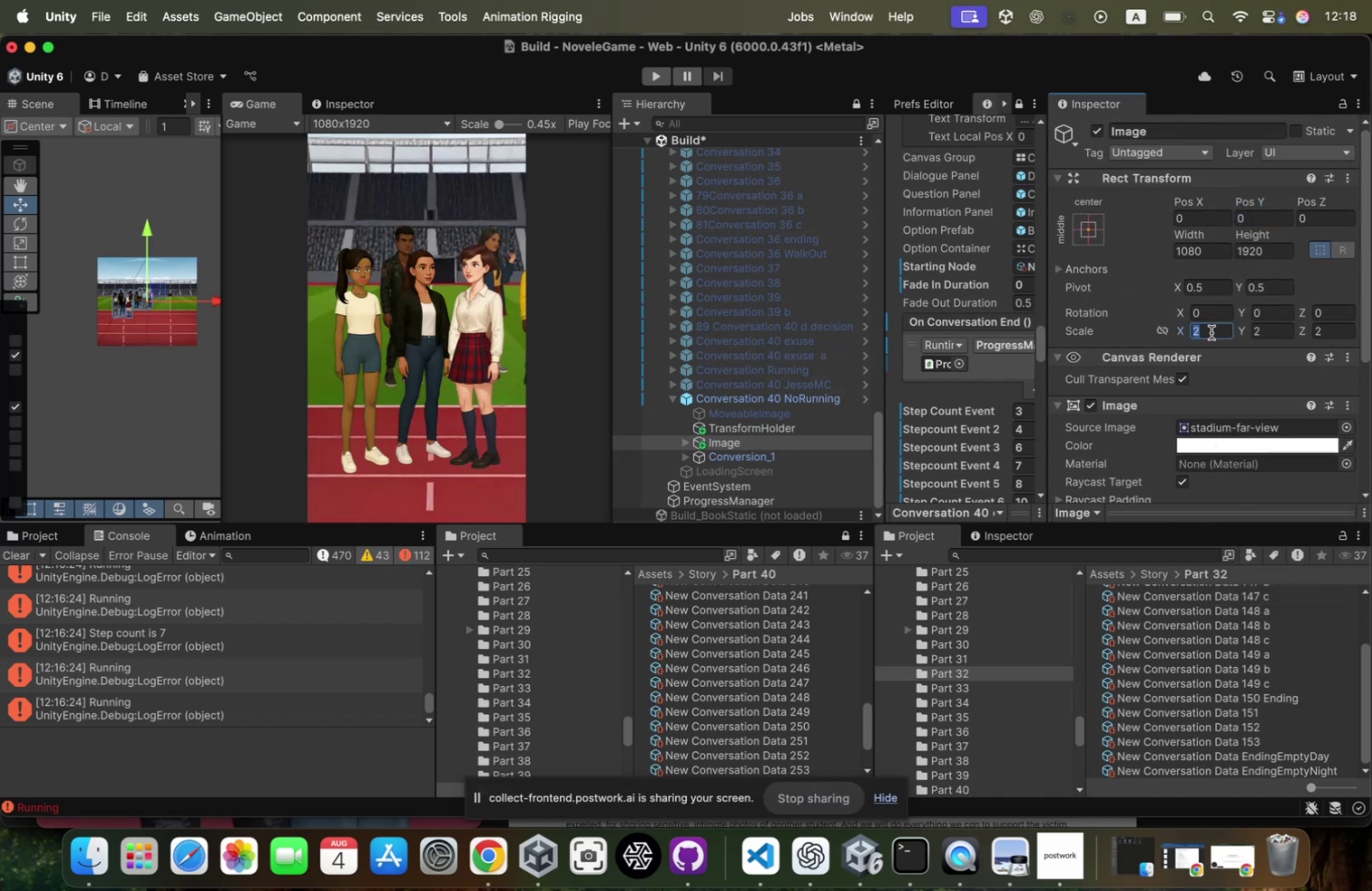 
key(1)
 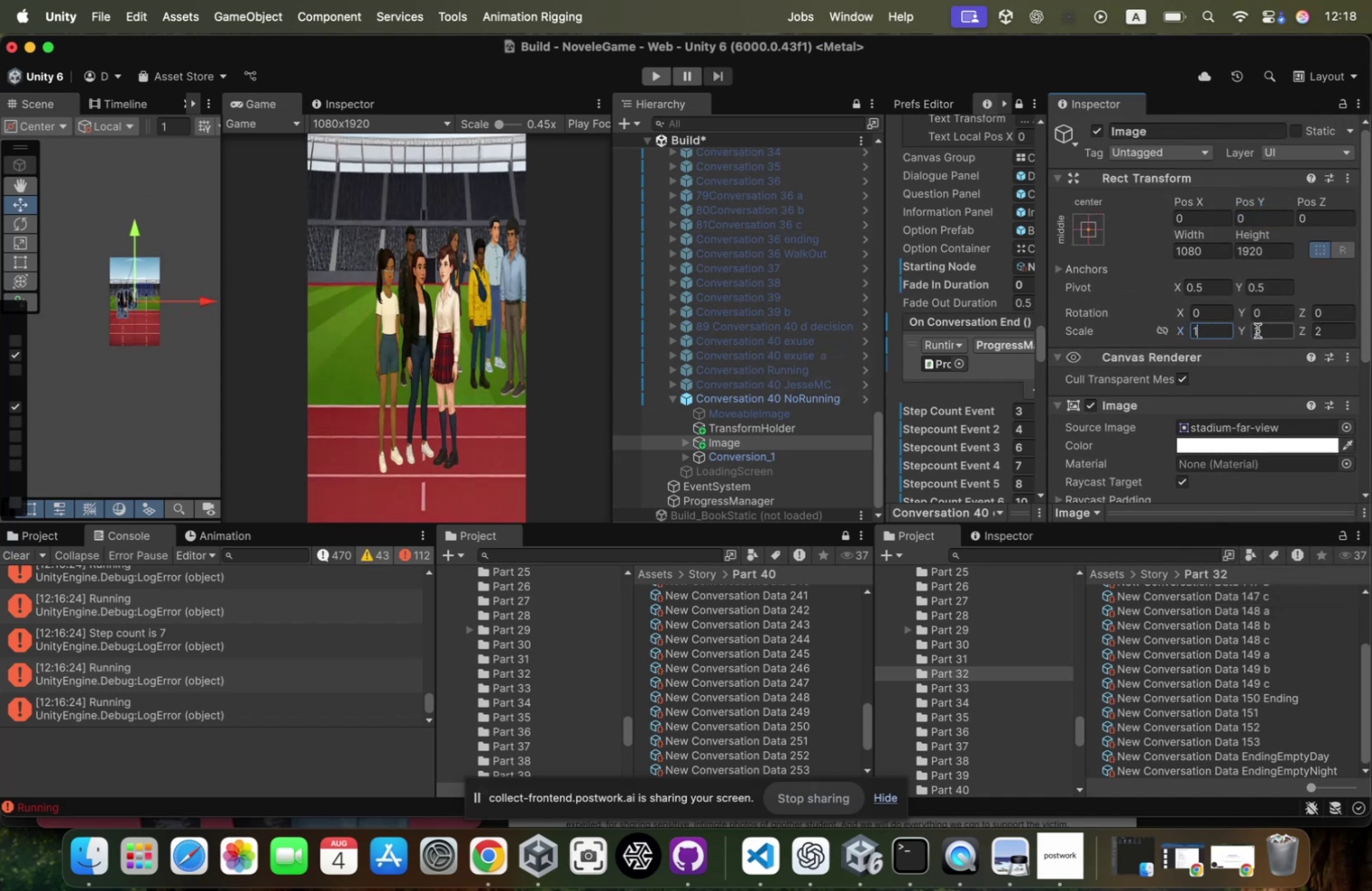 
left_click([1258, 330])
 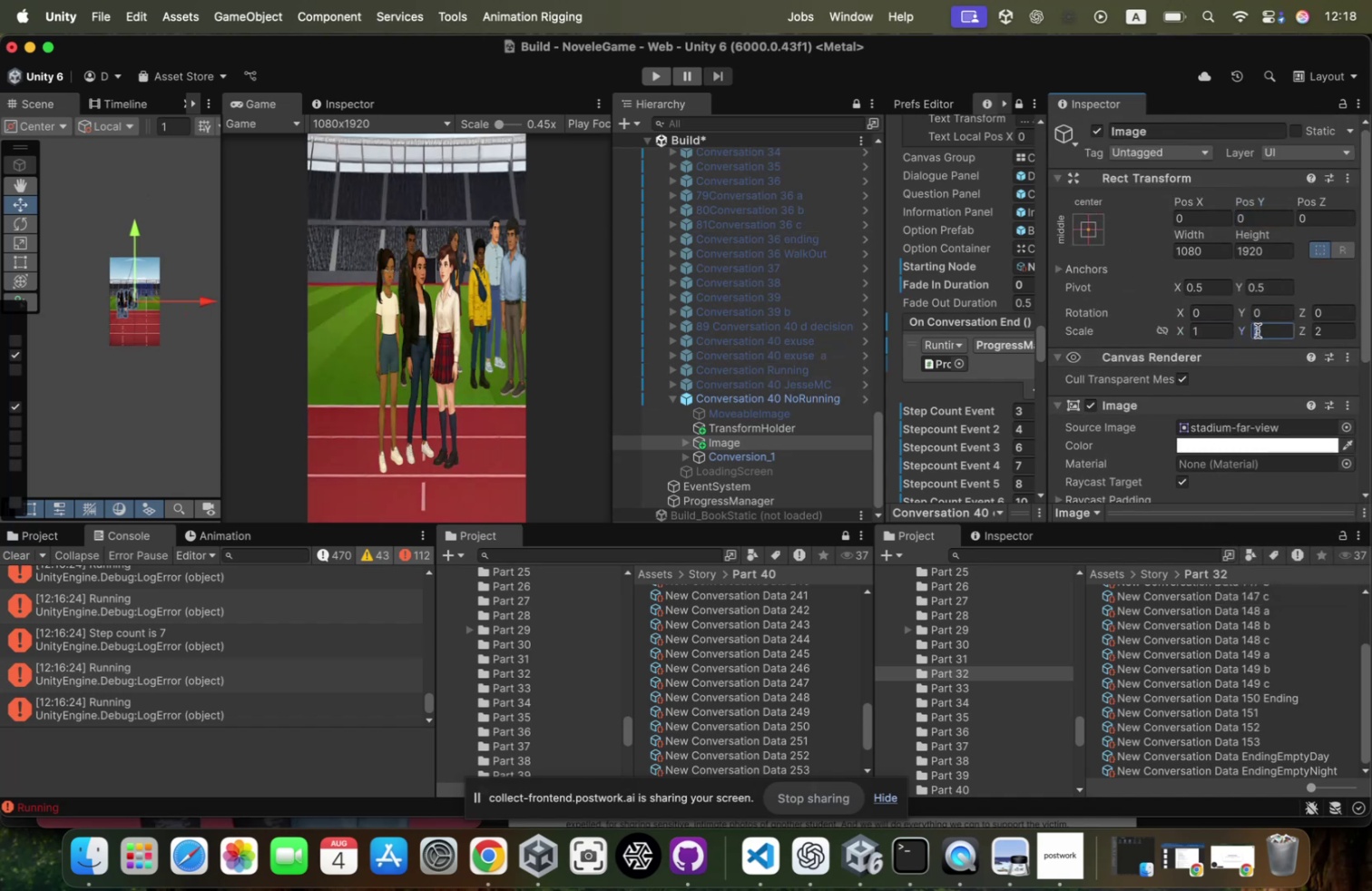 
key(1)
 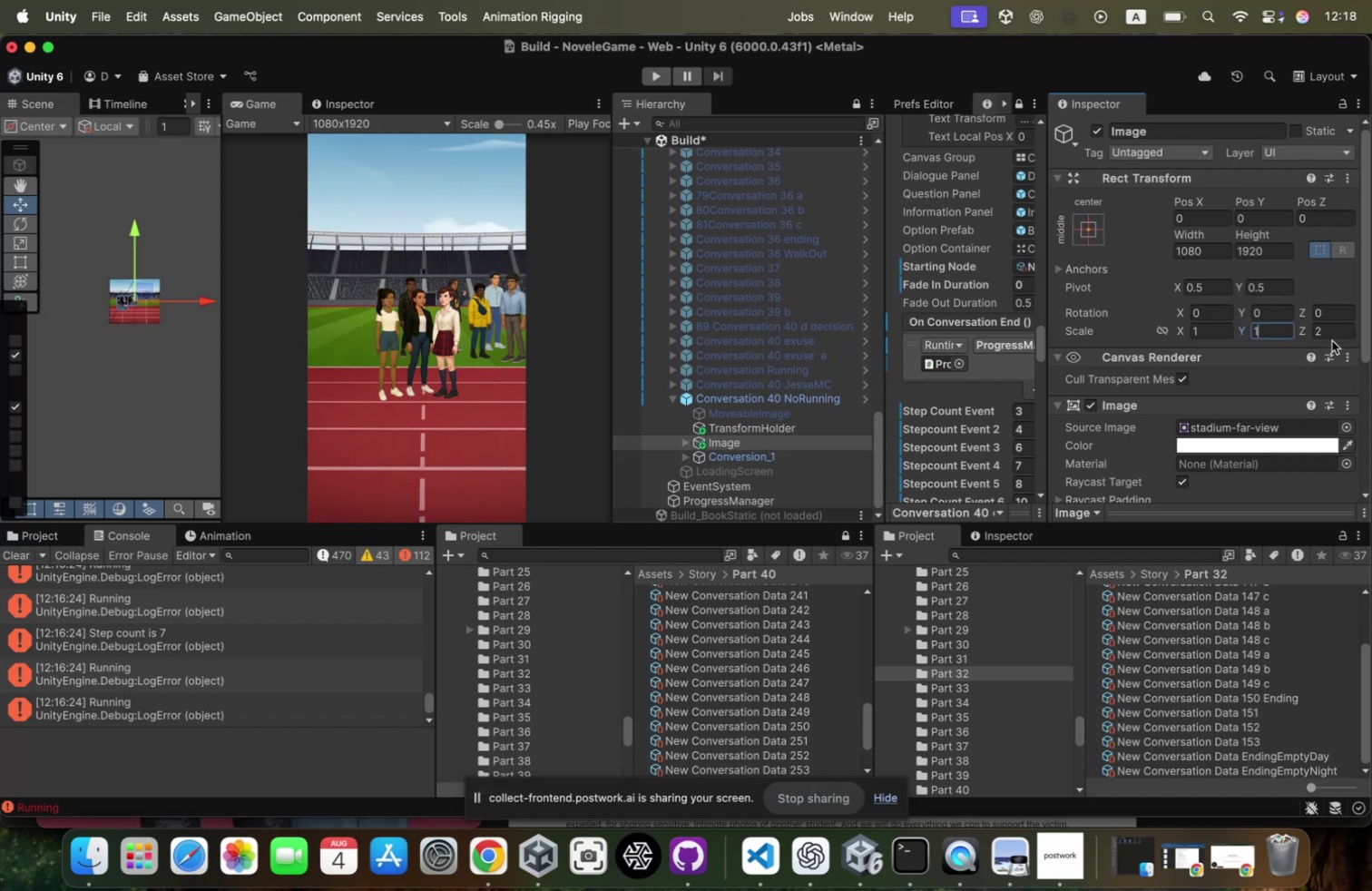 
left_click([1332, 331])
 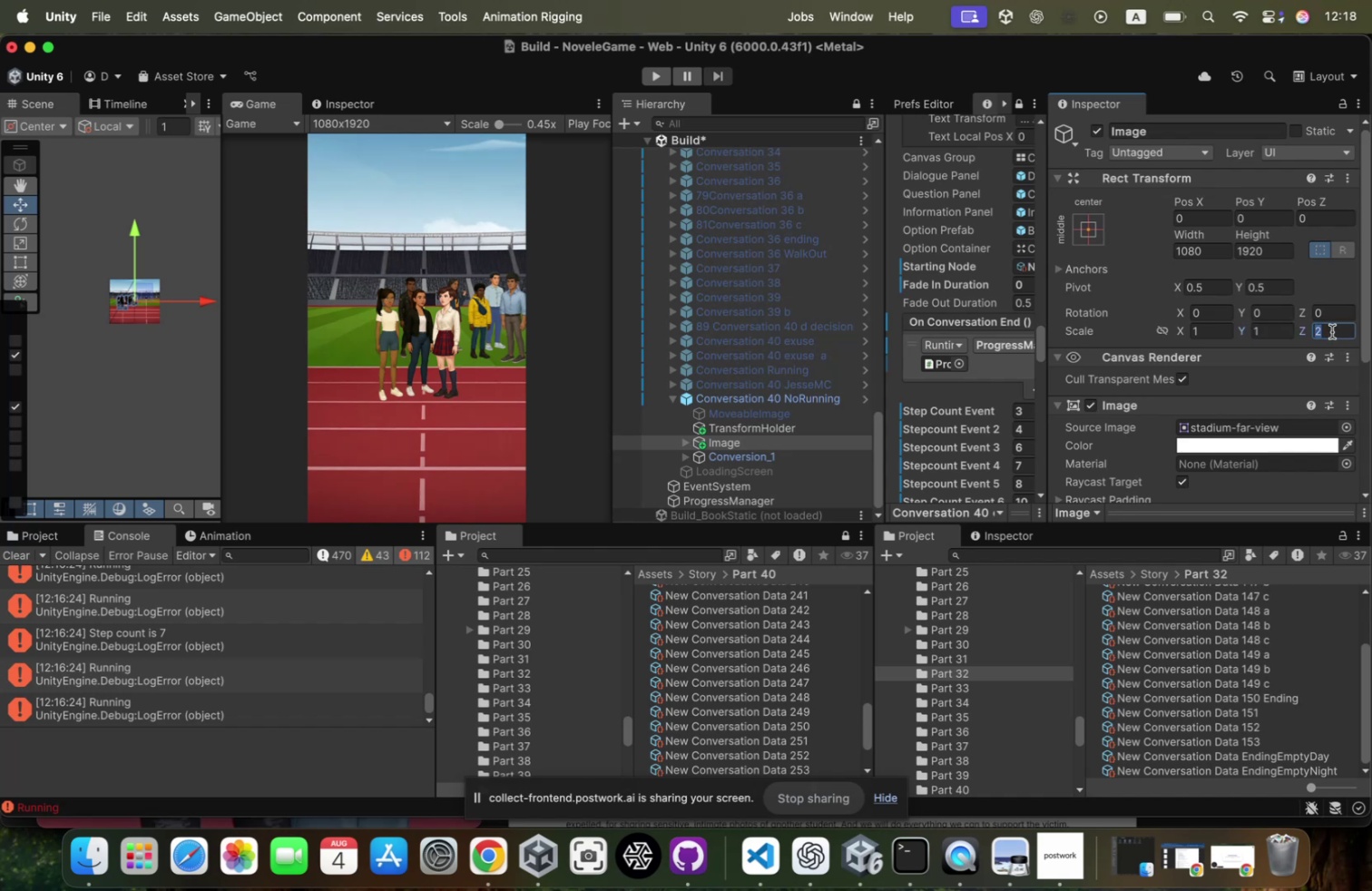 
key(1)
 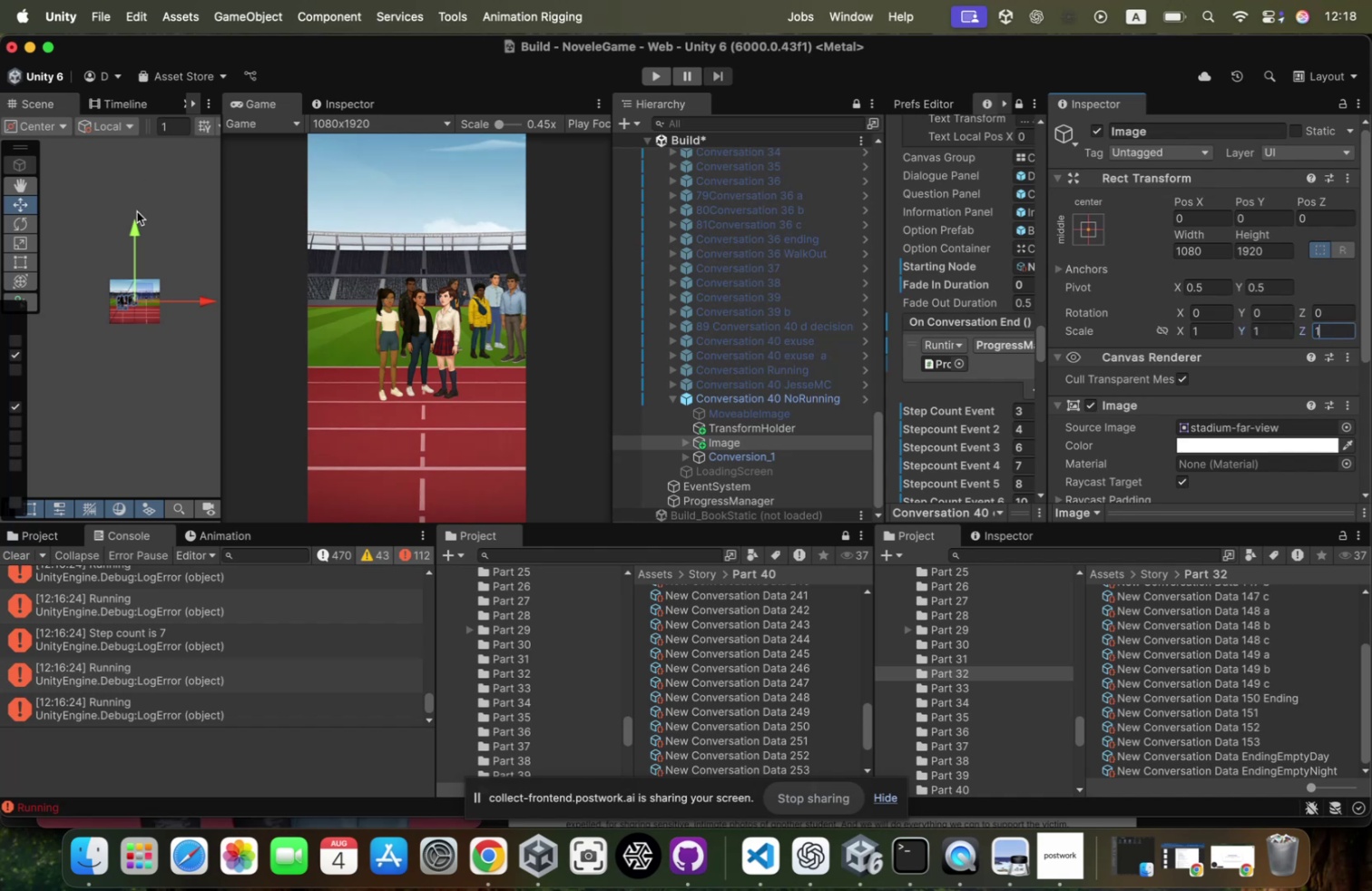 
left_click_drag(start_coordinate=[135, 223], to_coordinate=[133, 230])
 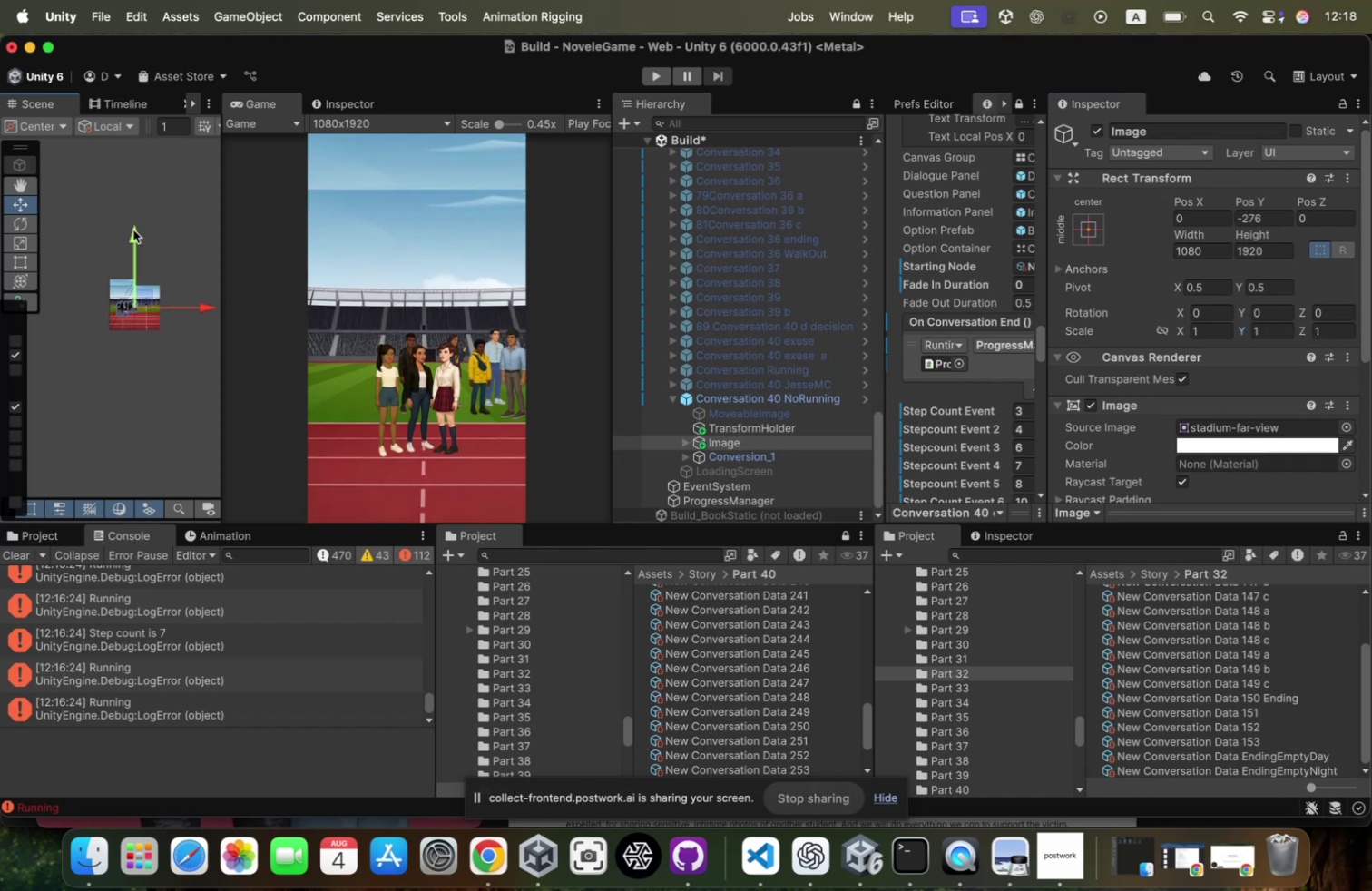 
key(Meta+Z)
 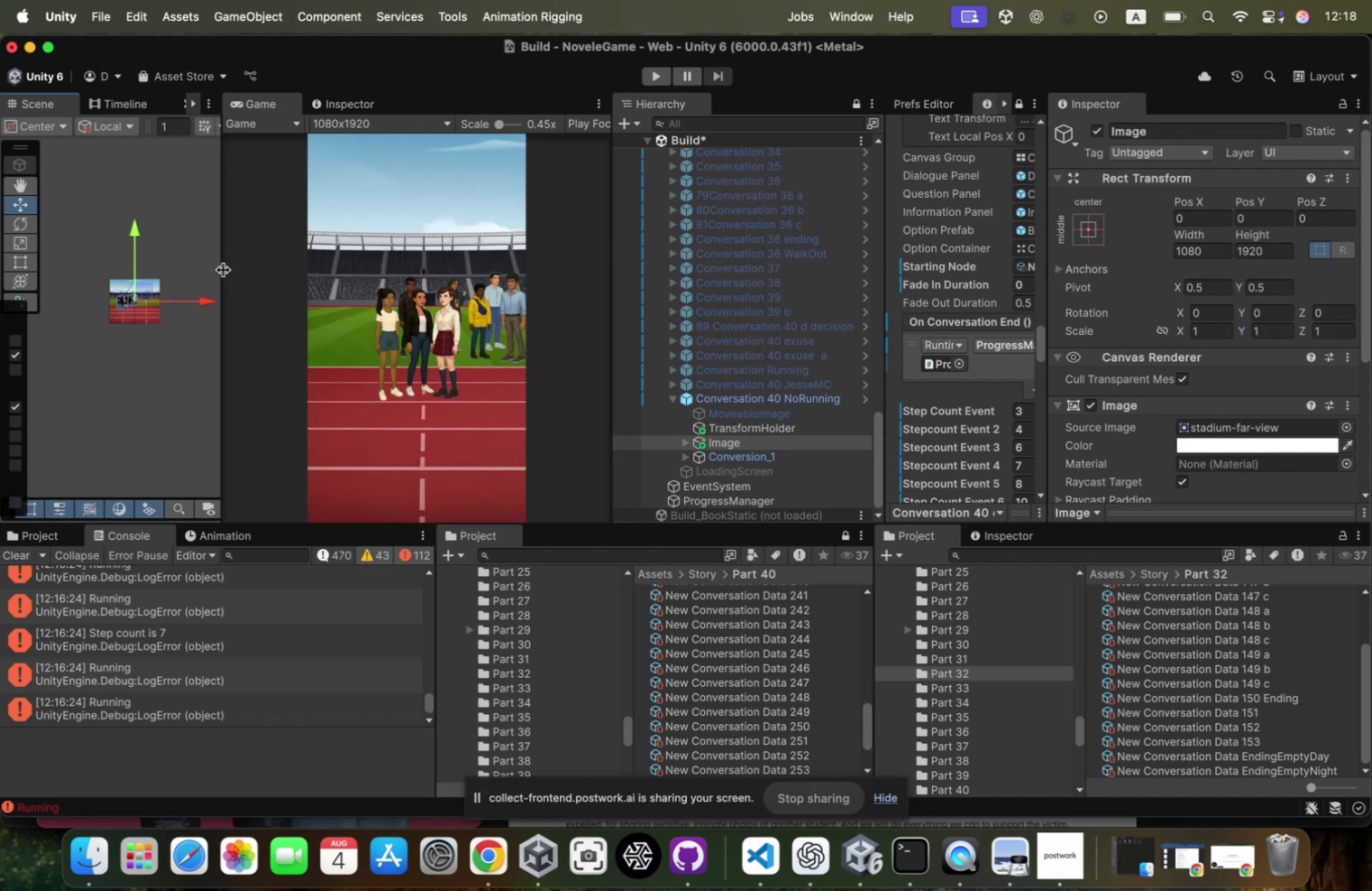 
scroll: coordinate [176, 262], scroll_direction: down, amount: 2.0
 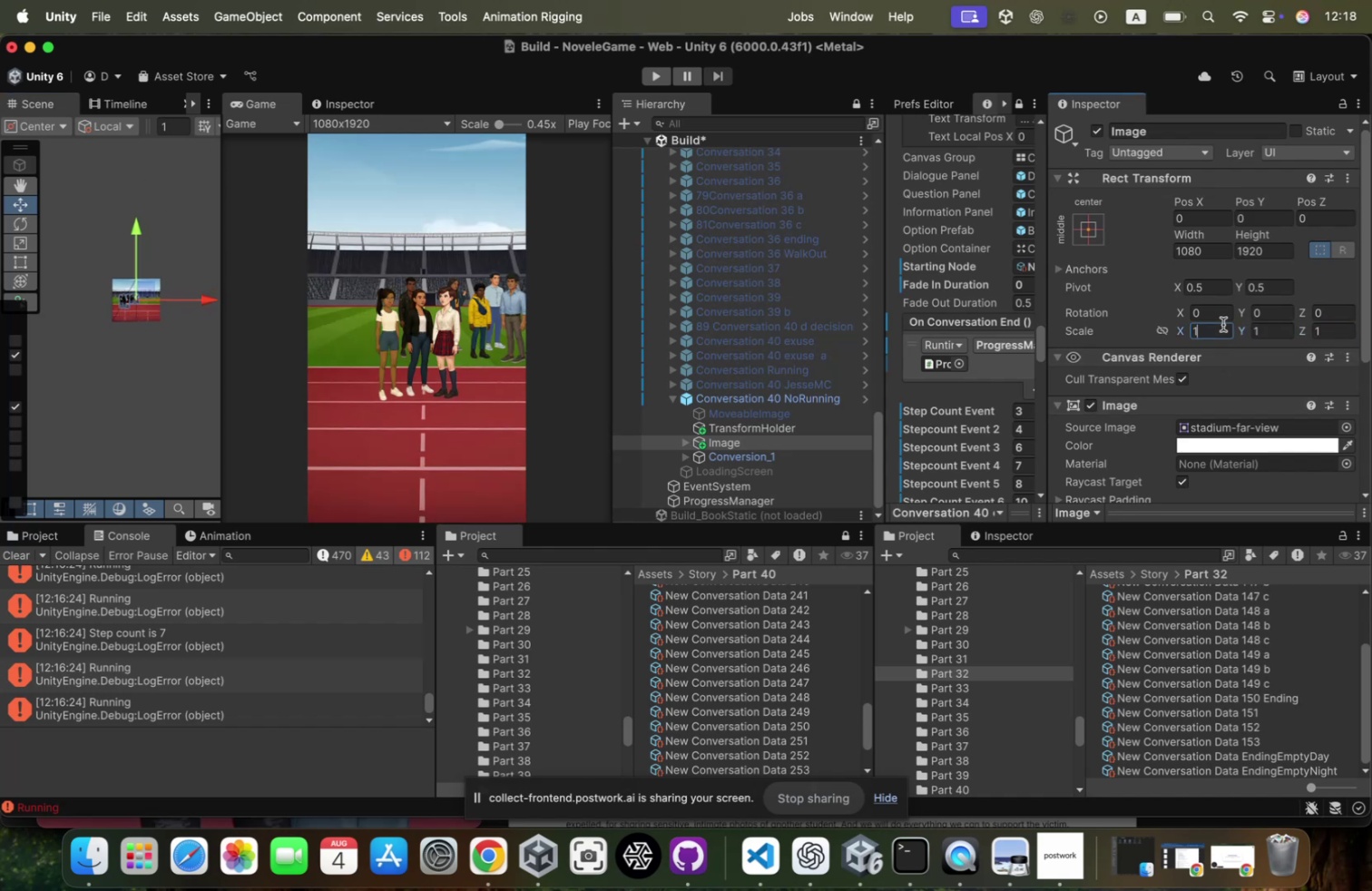 
key(1)
 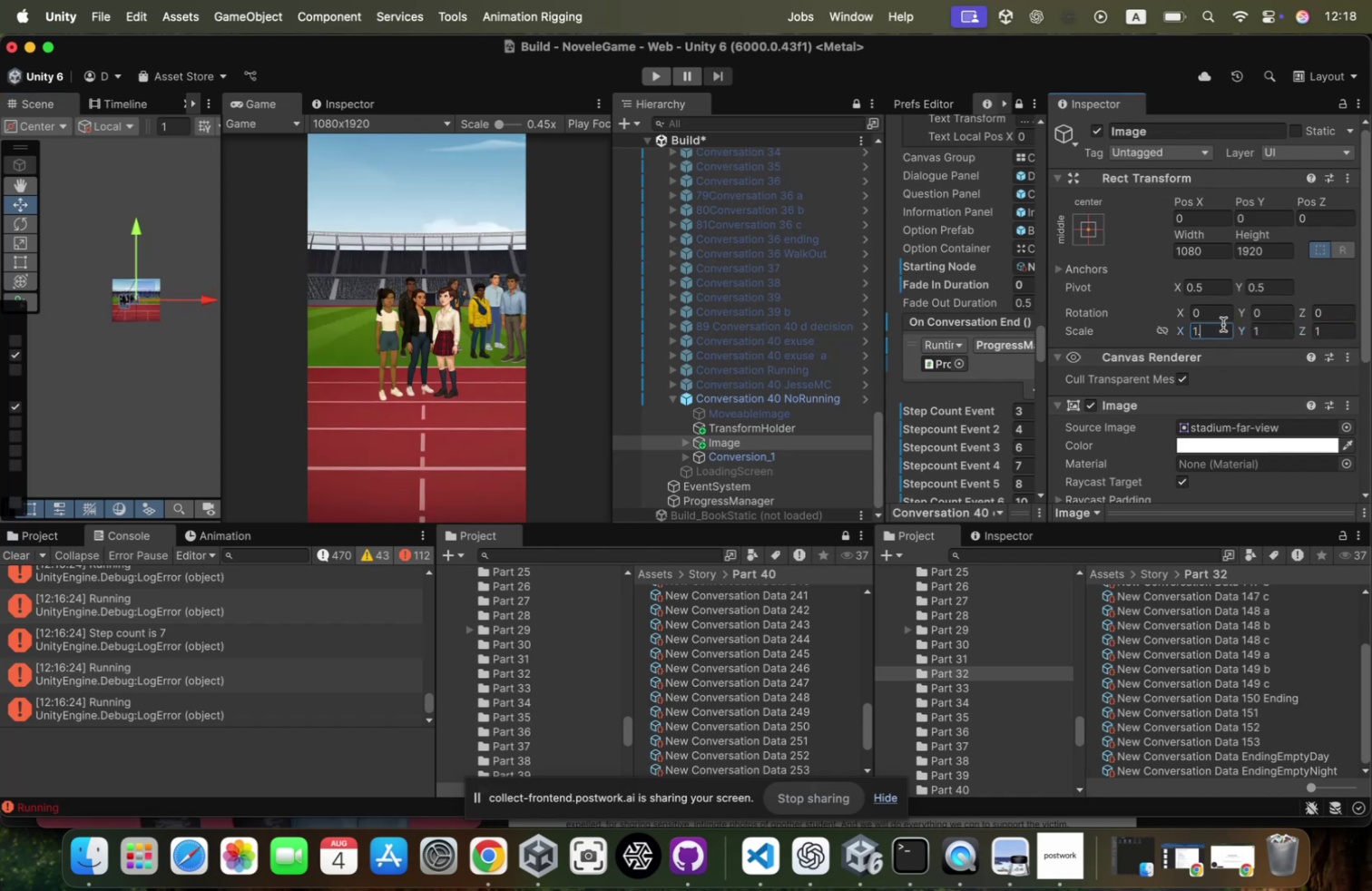 
key(Period)
 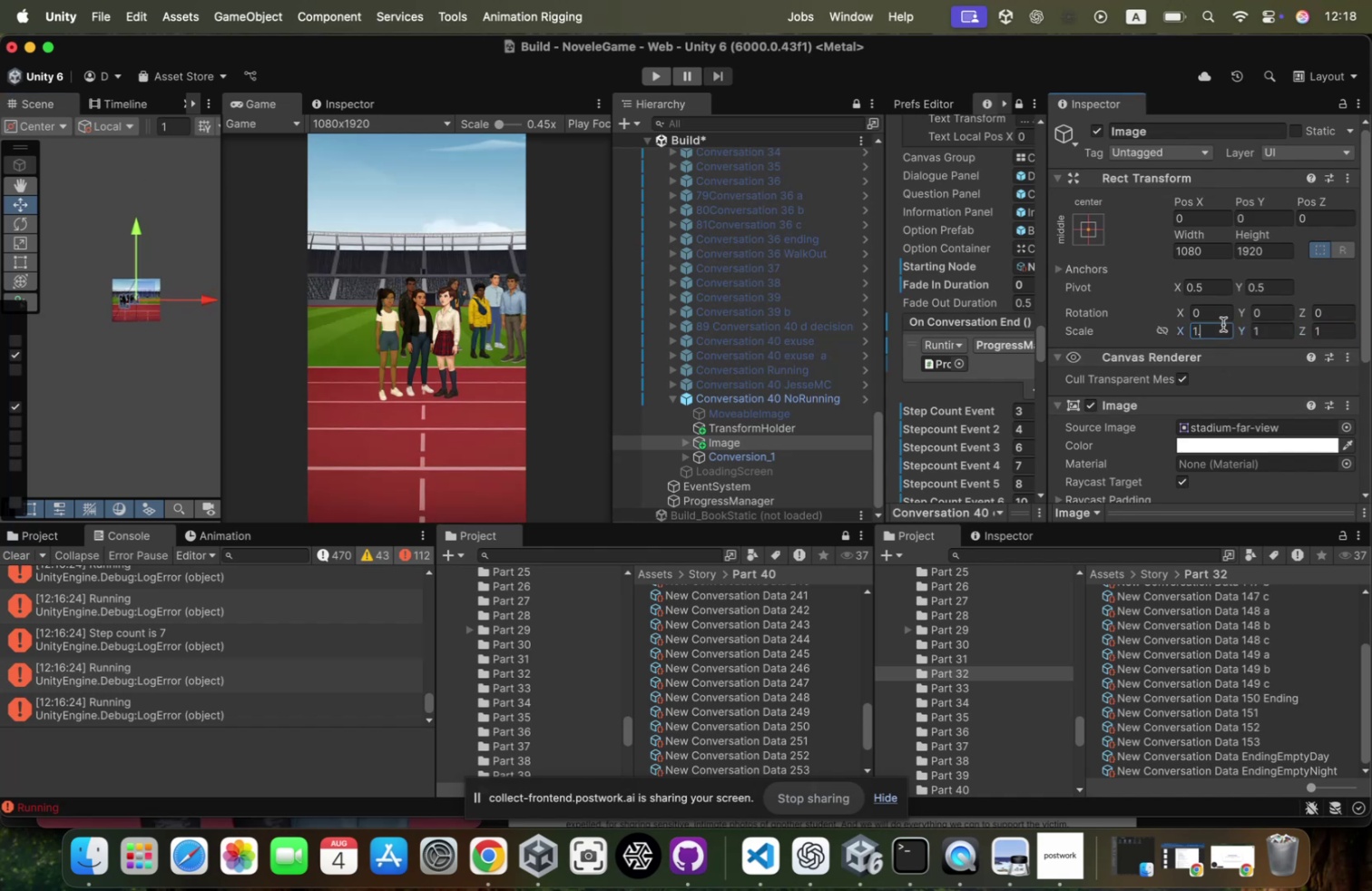 
key(5)
 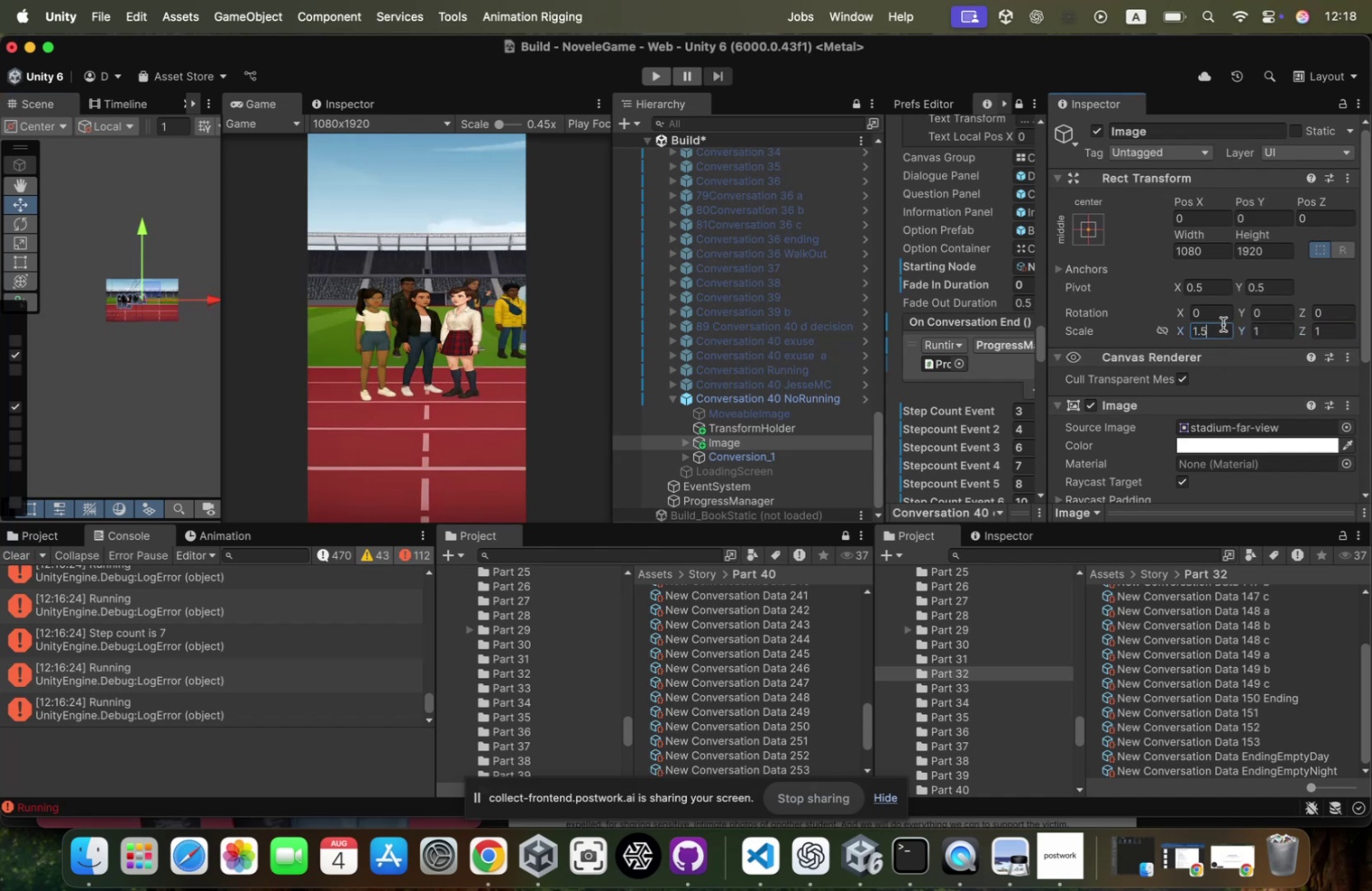 
key(Meta+CommandLeft)
 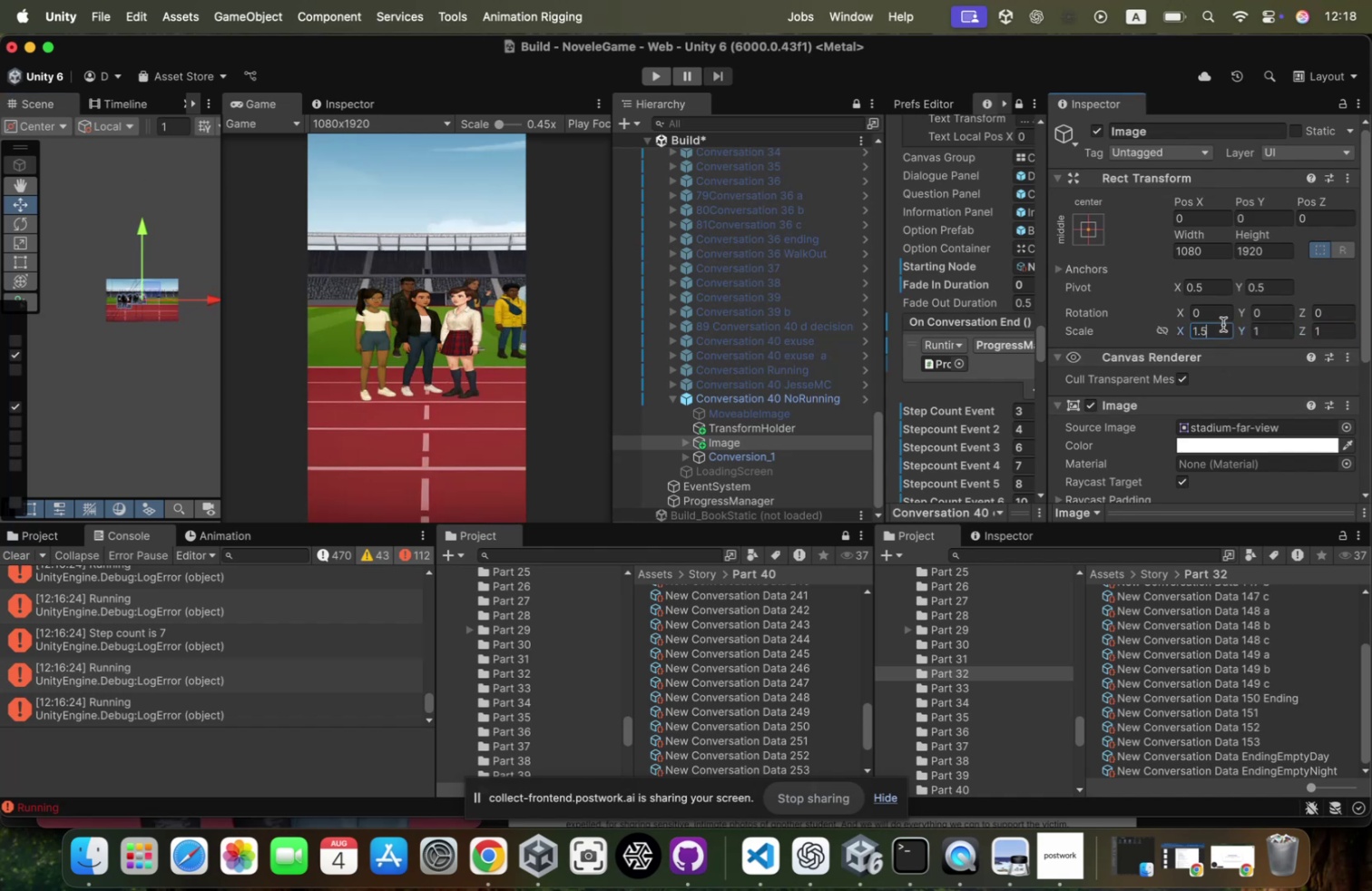 
key(Meta+A)
 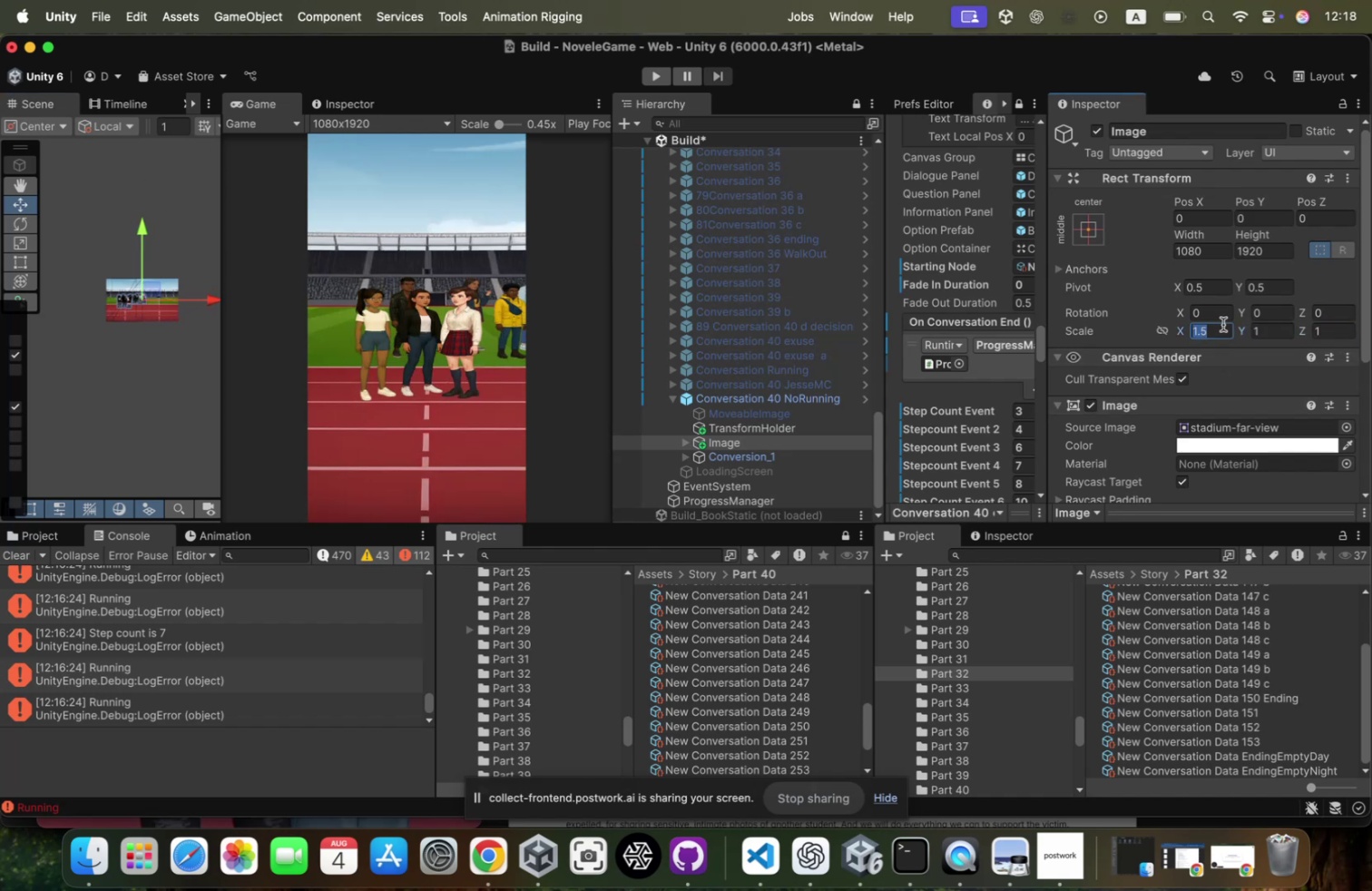 
key(Meta+CommandLeft)
 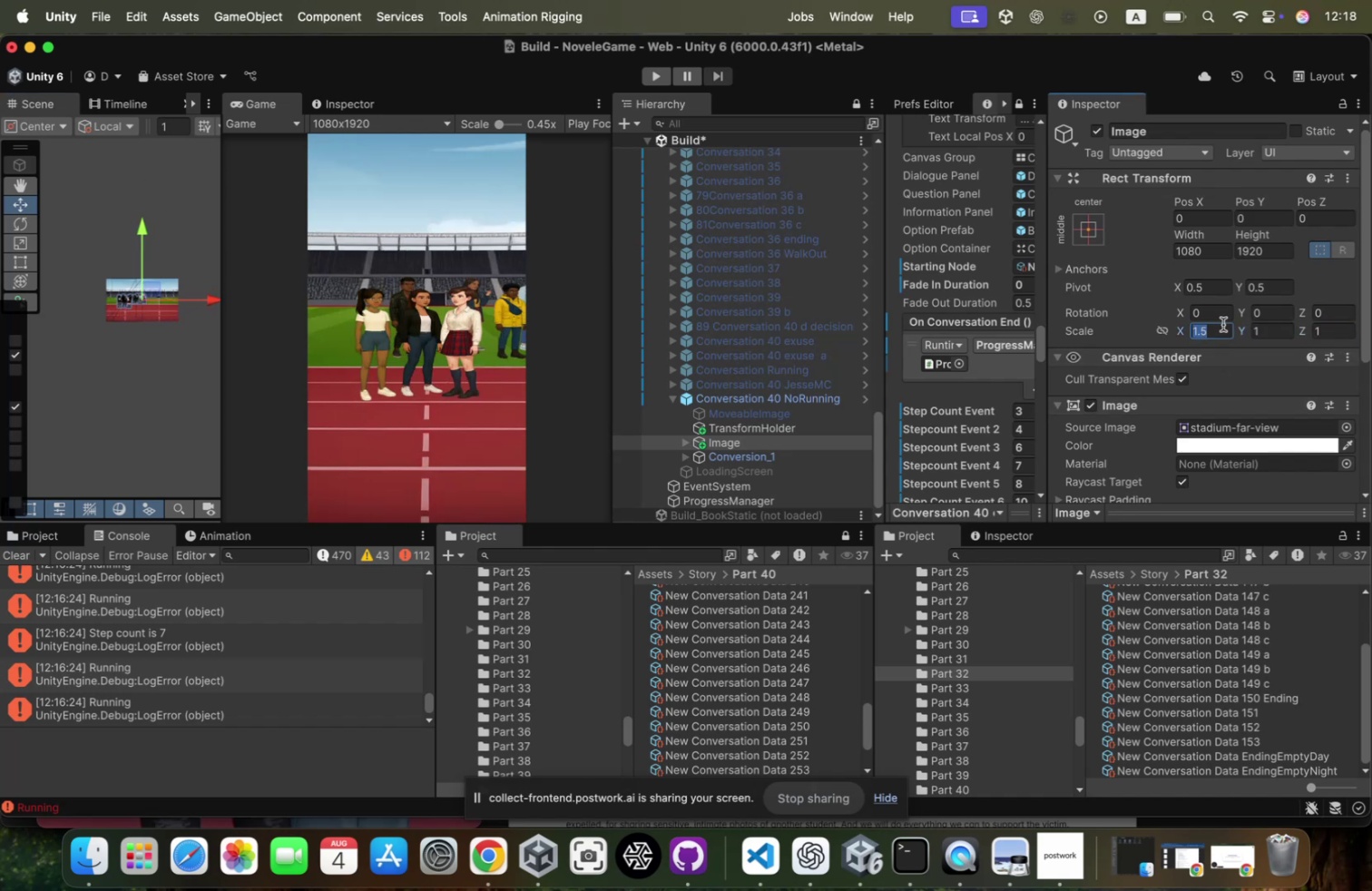 
key(Meta+C)
 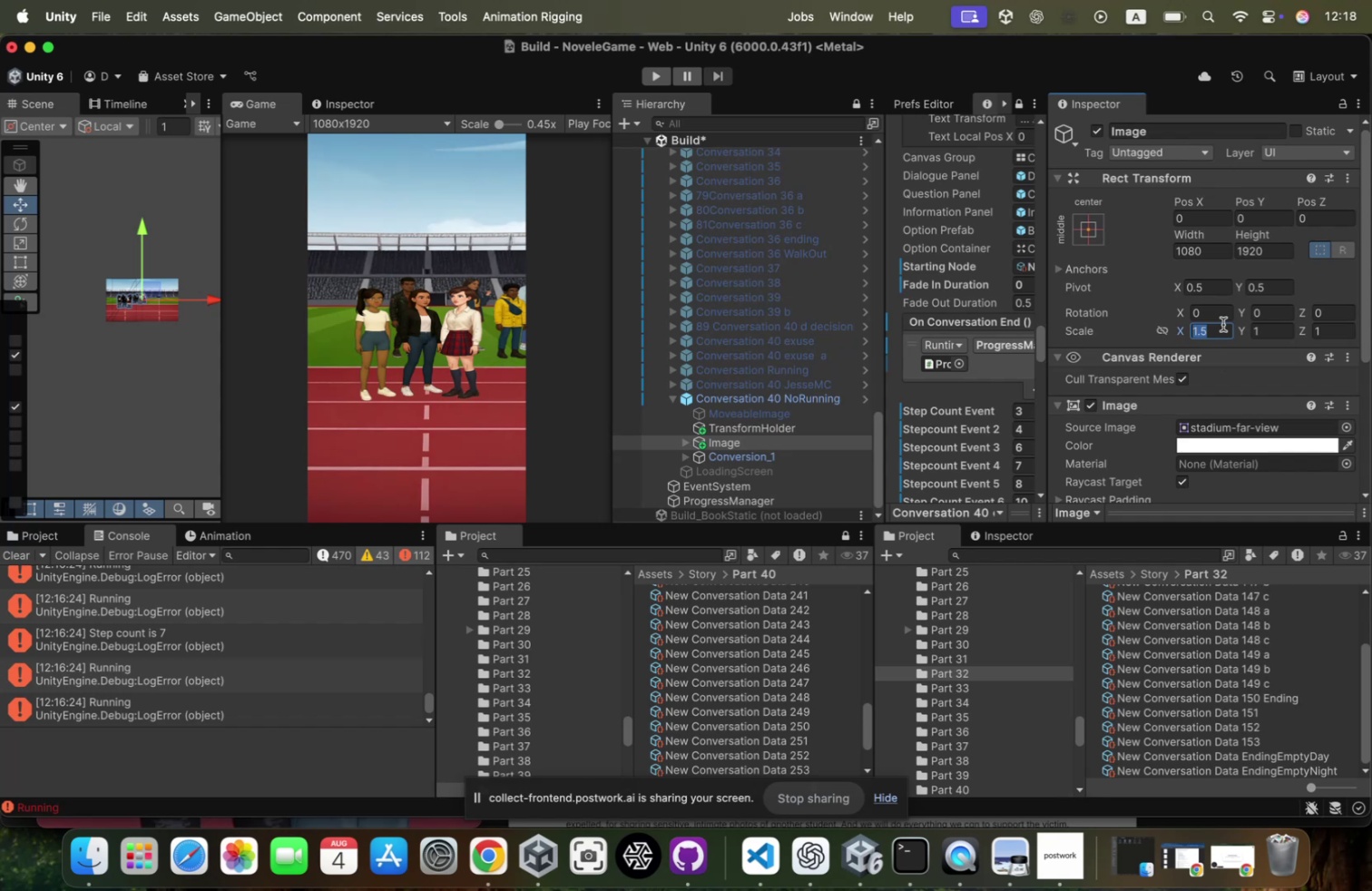 
key(Tab)
 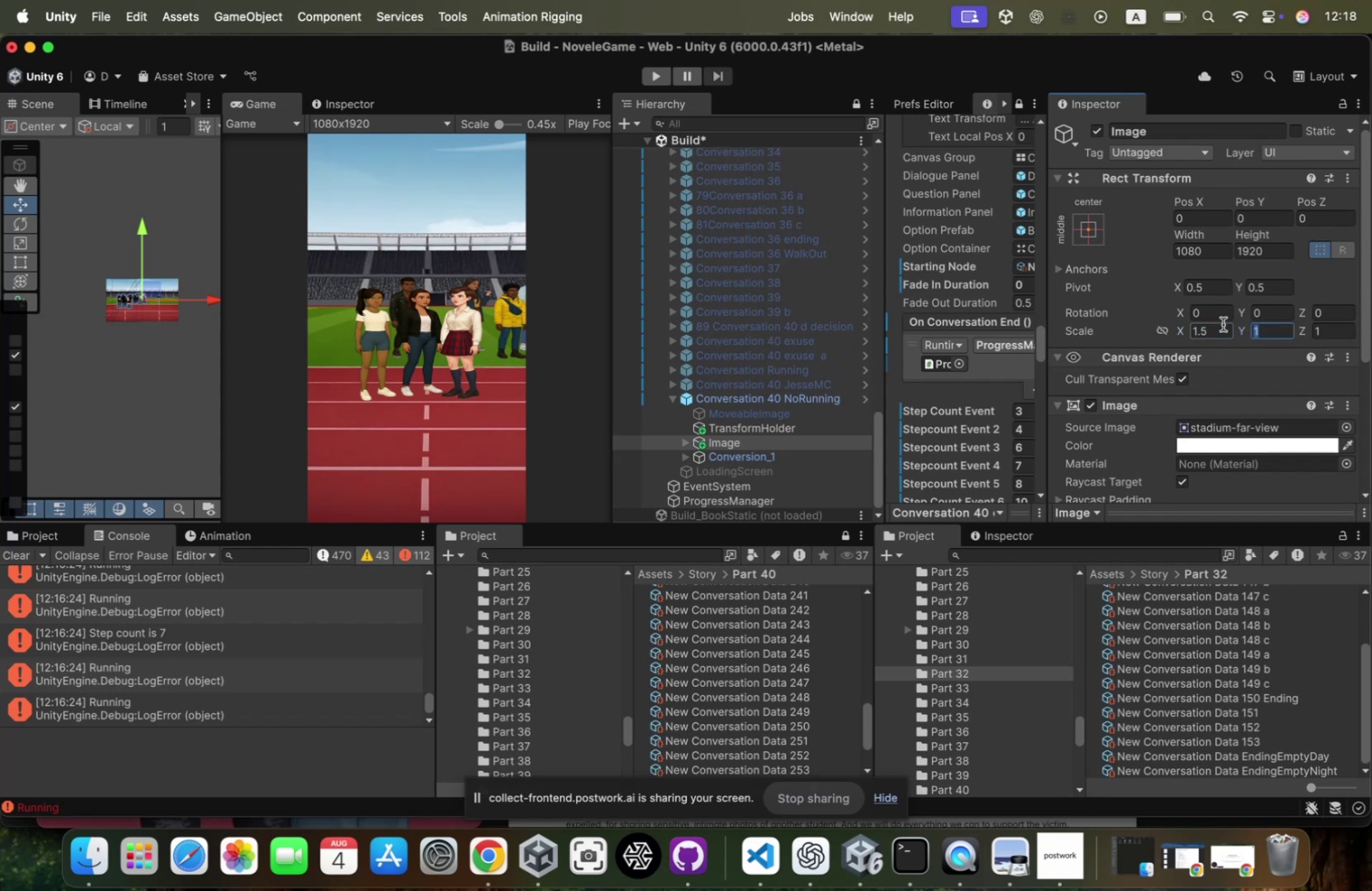 
key(Meta+CommandLeft)
 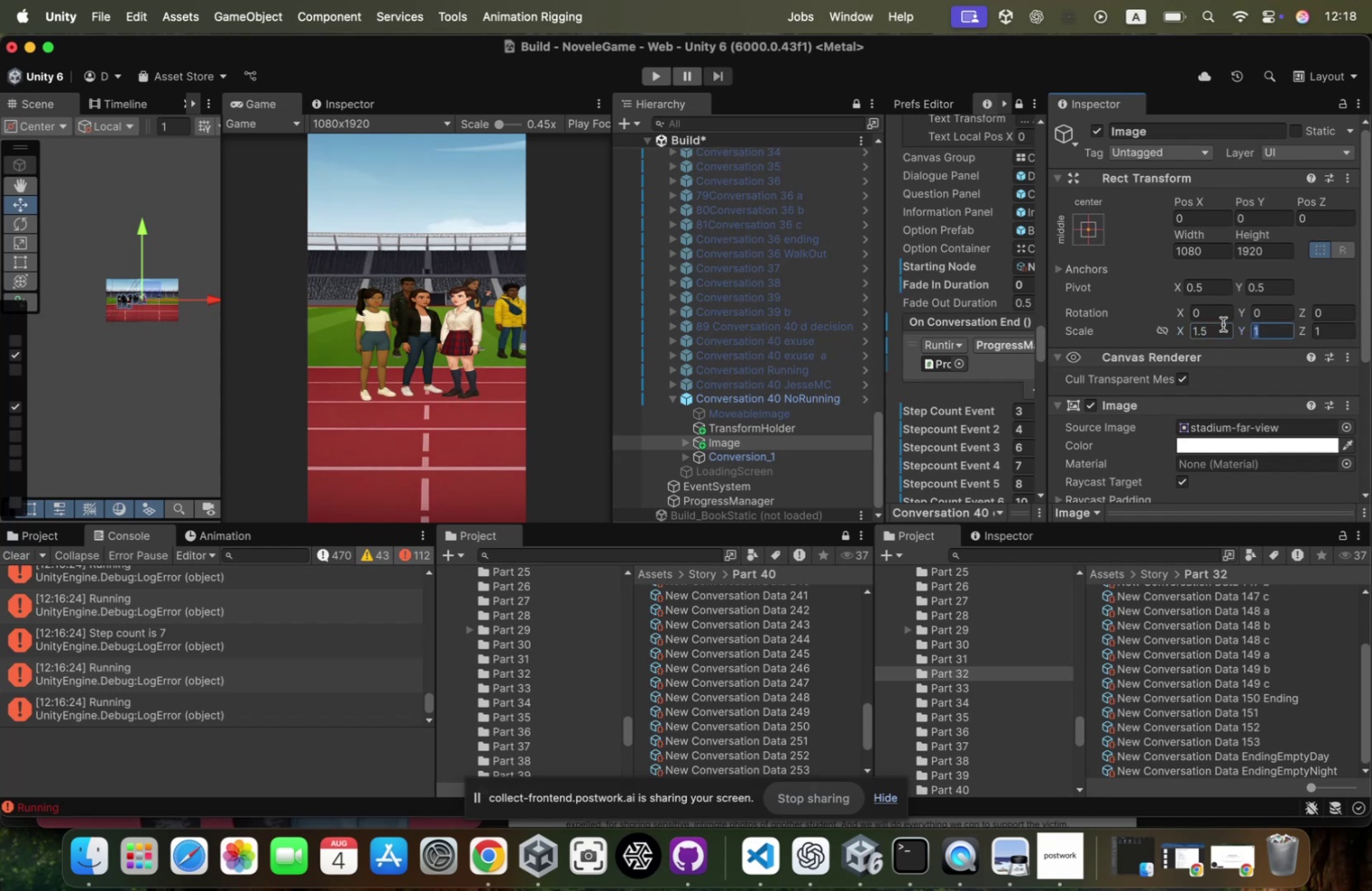 
key(Meta+V)
 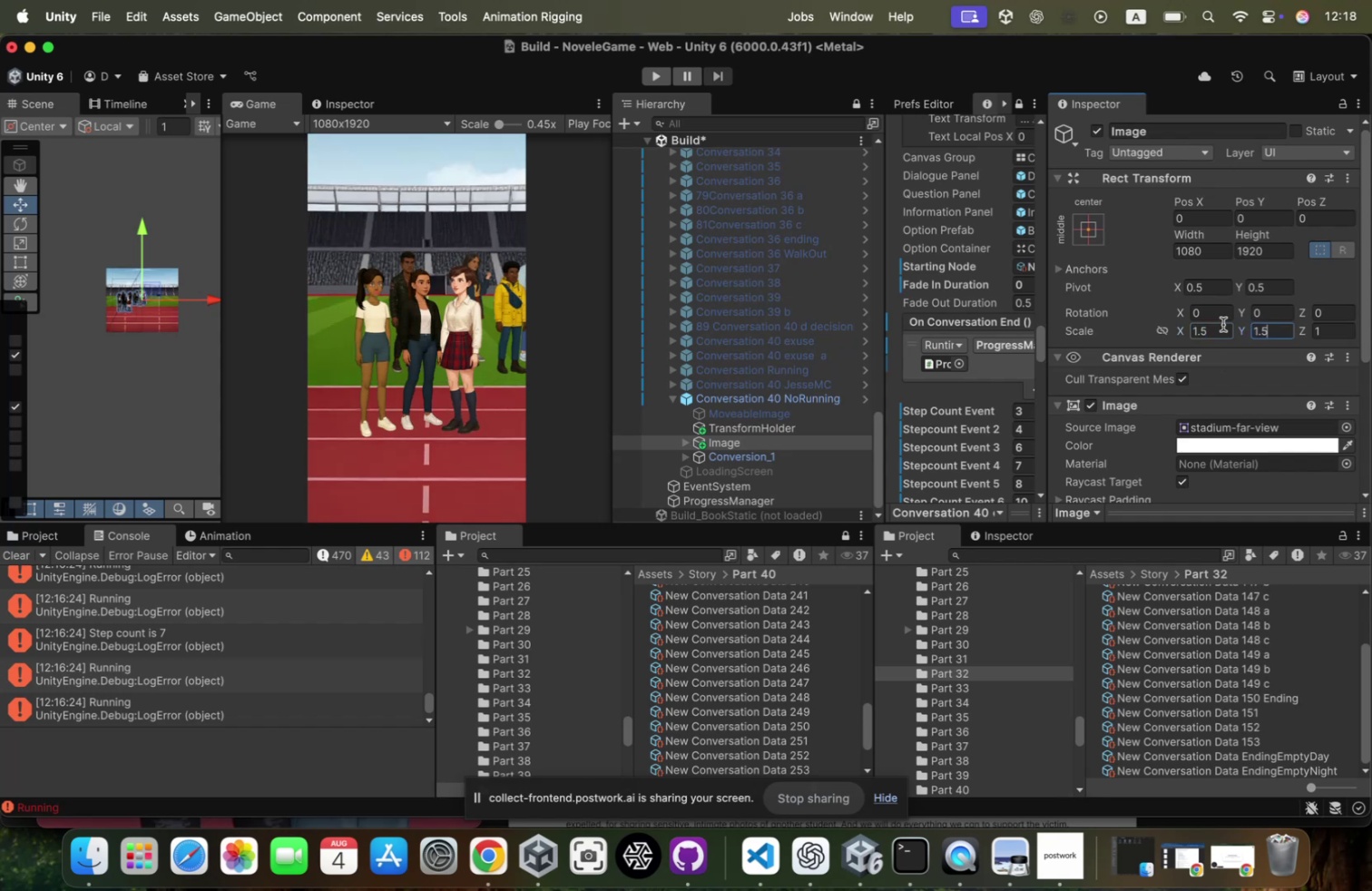 
key(Tab)
 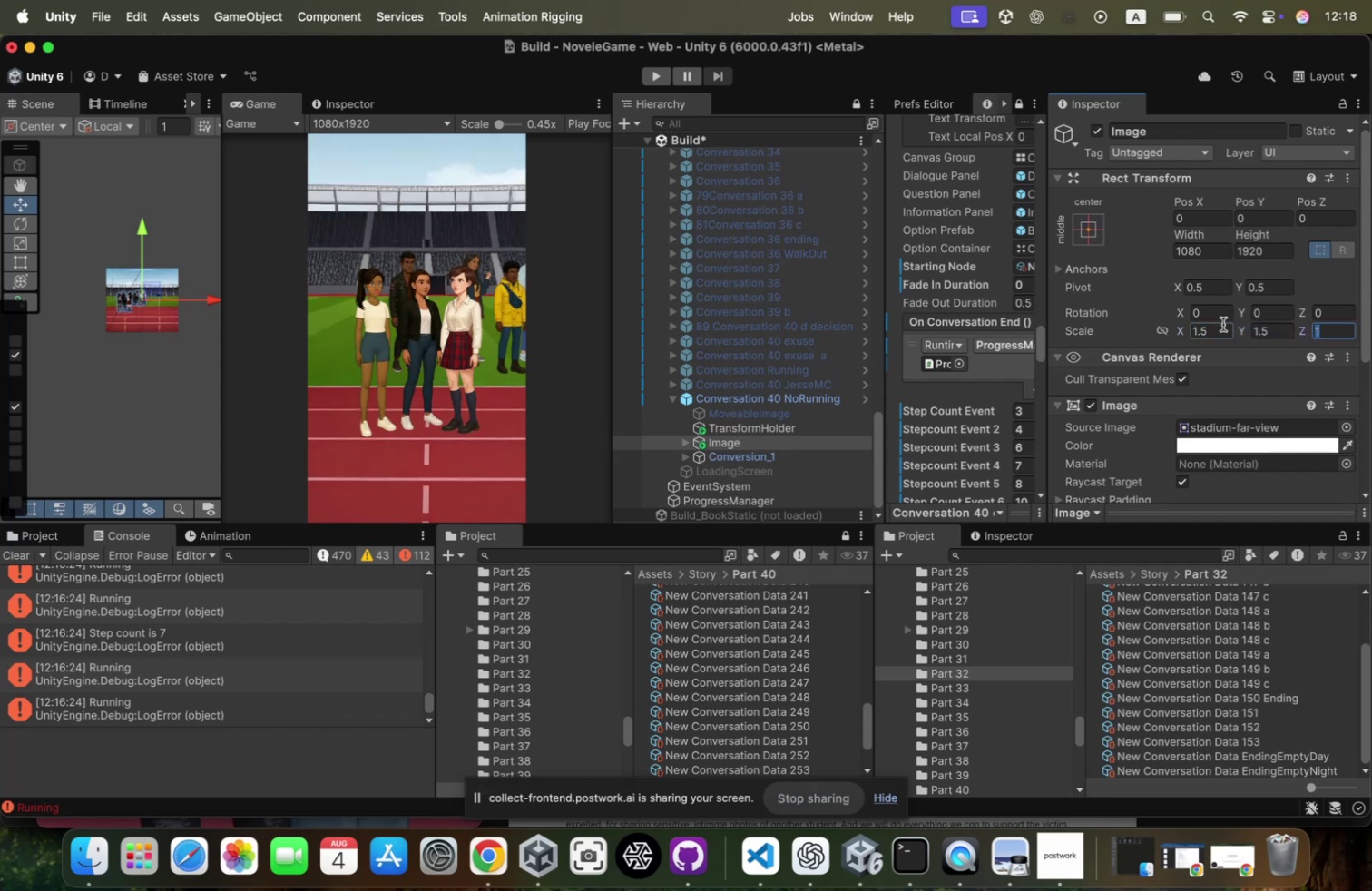 
key(Meta+CommandLeft)
 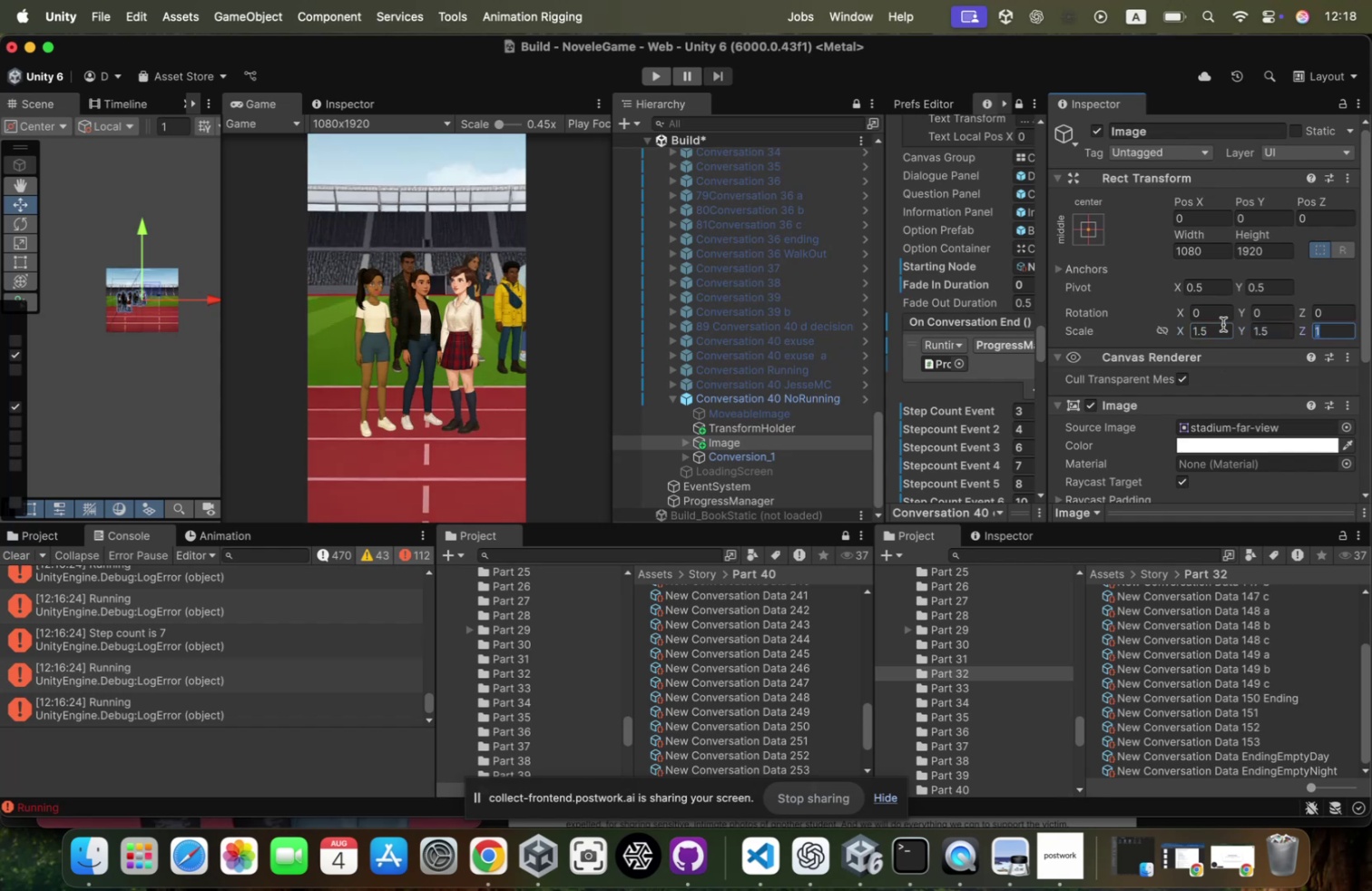 
key(Meta+V)
 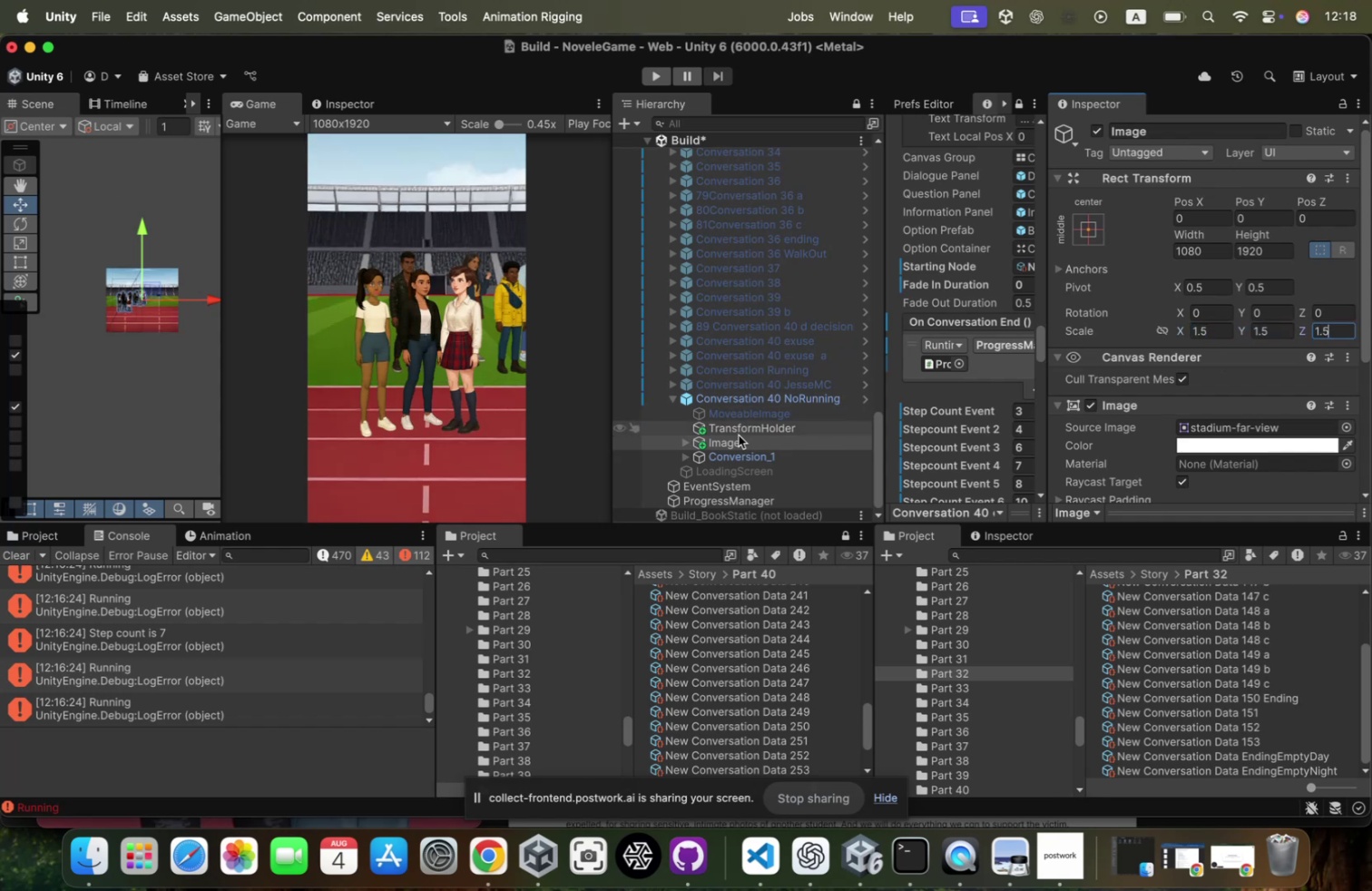 
left_click([731, 454])
 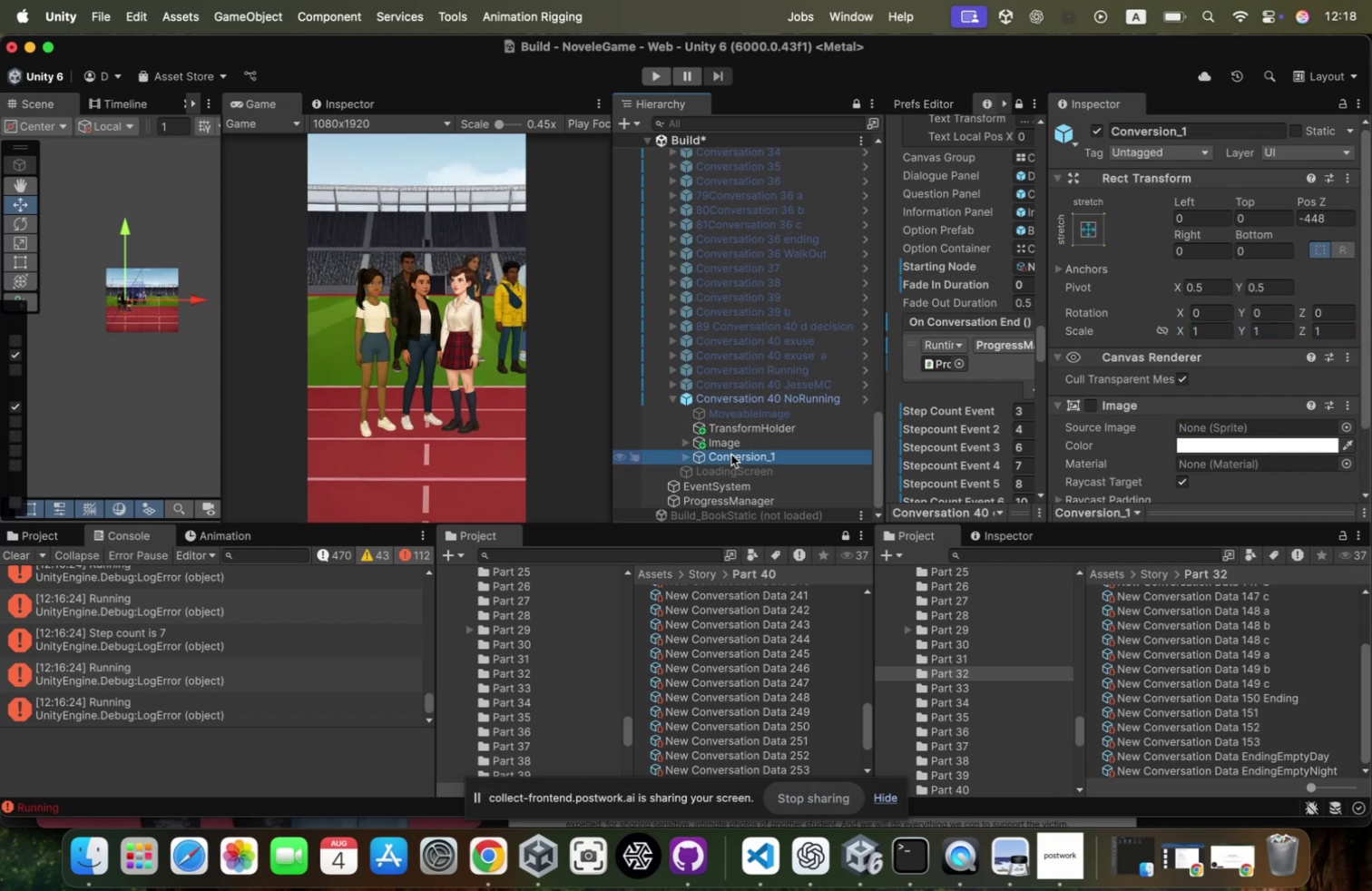 
key(ArrowRight)
 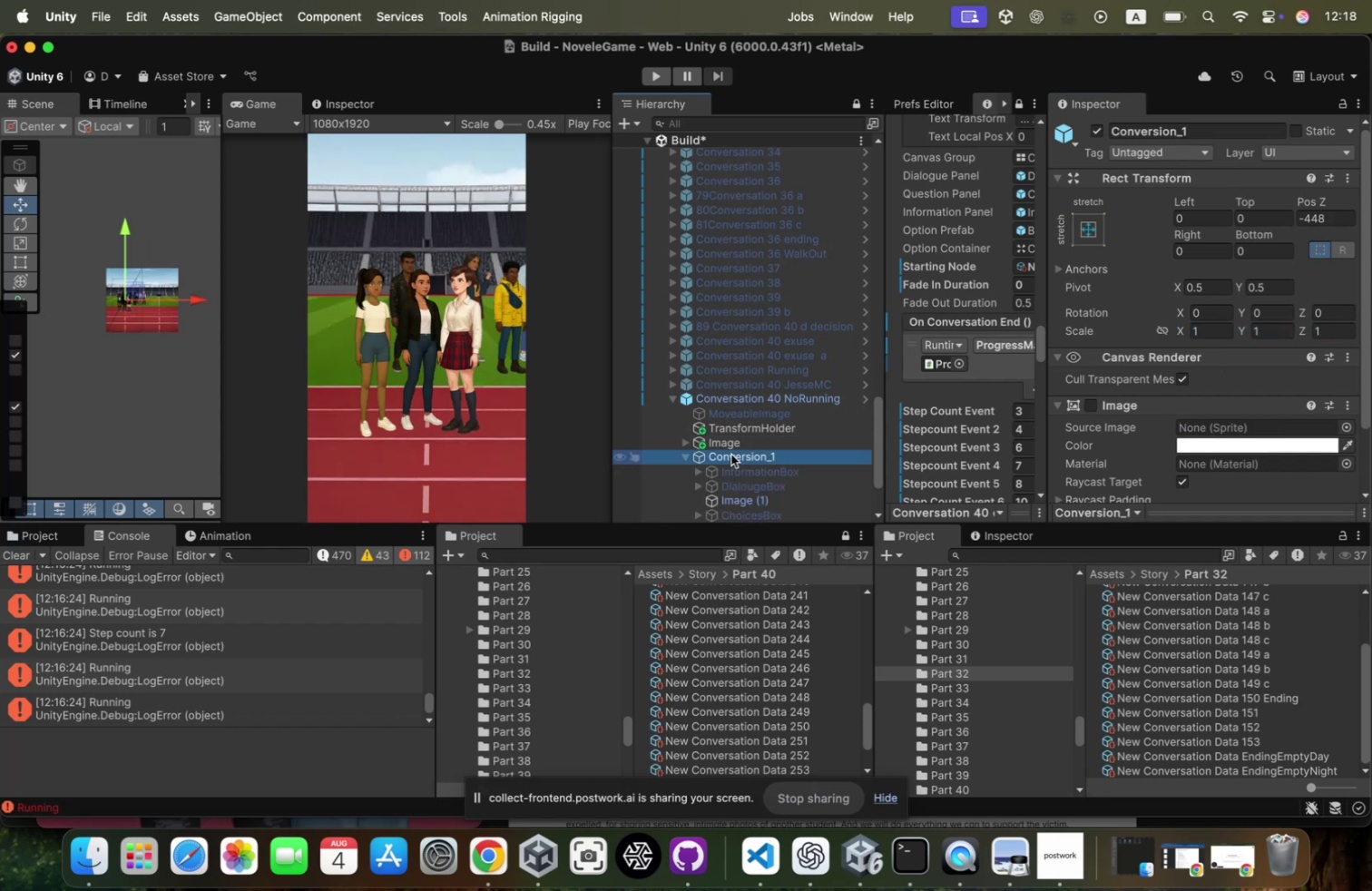 
key(ArrowDown)
 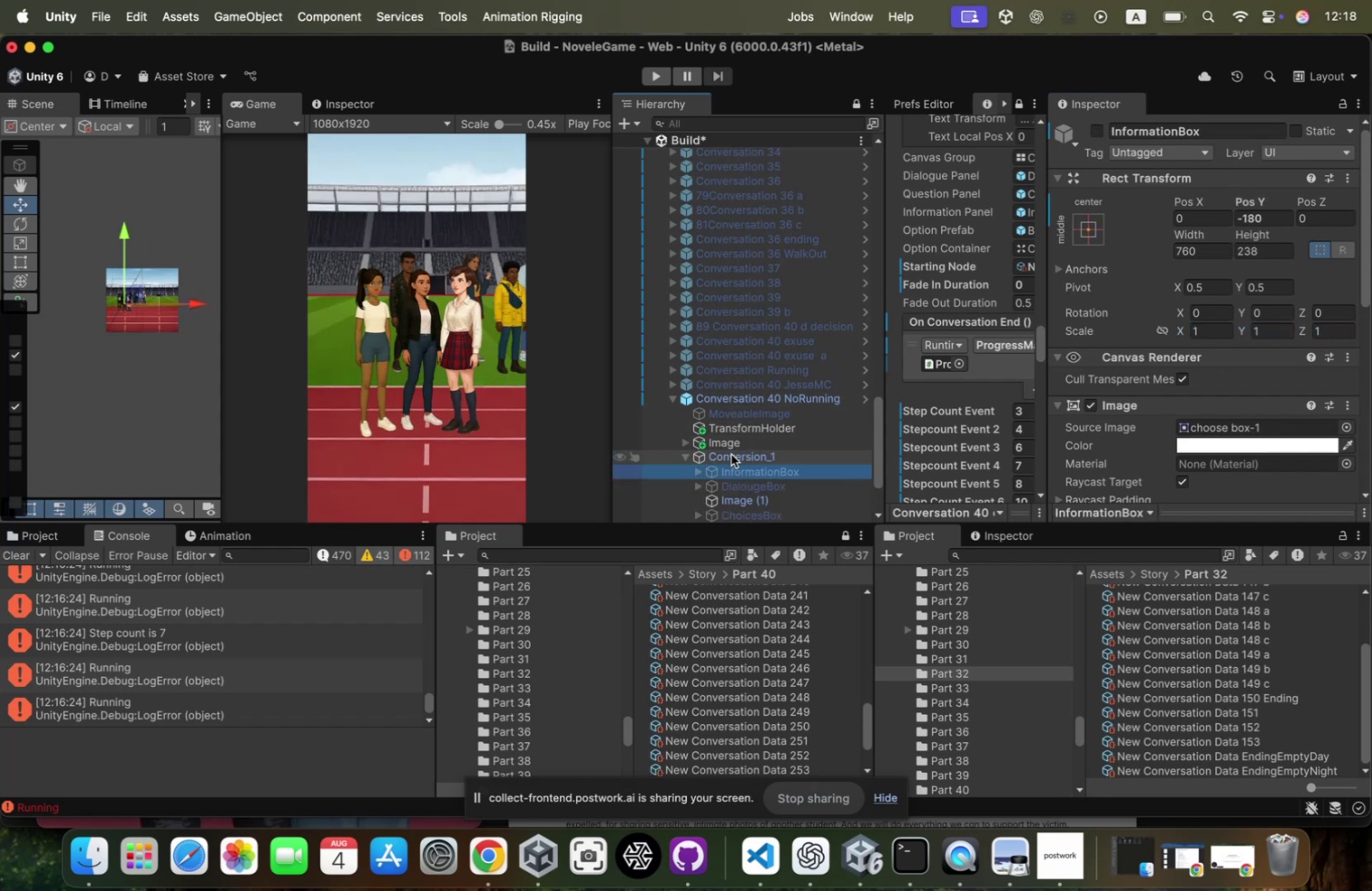 
key(ArrowDown)
 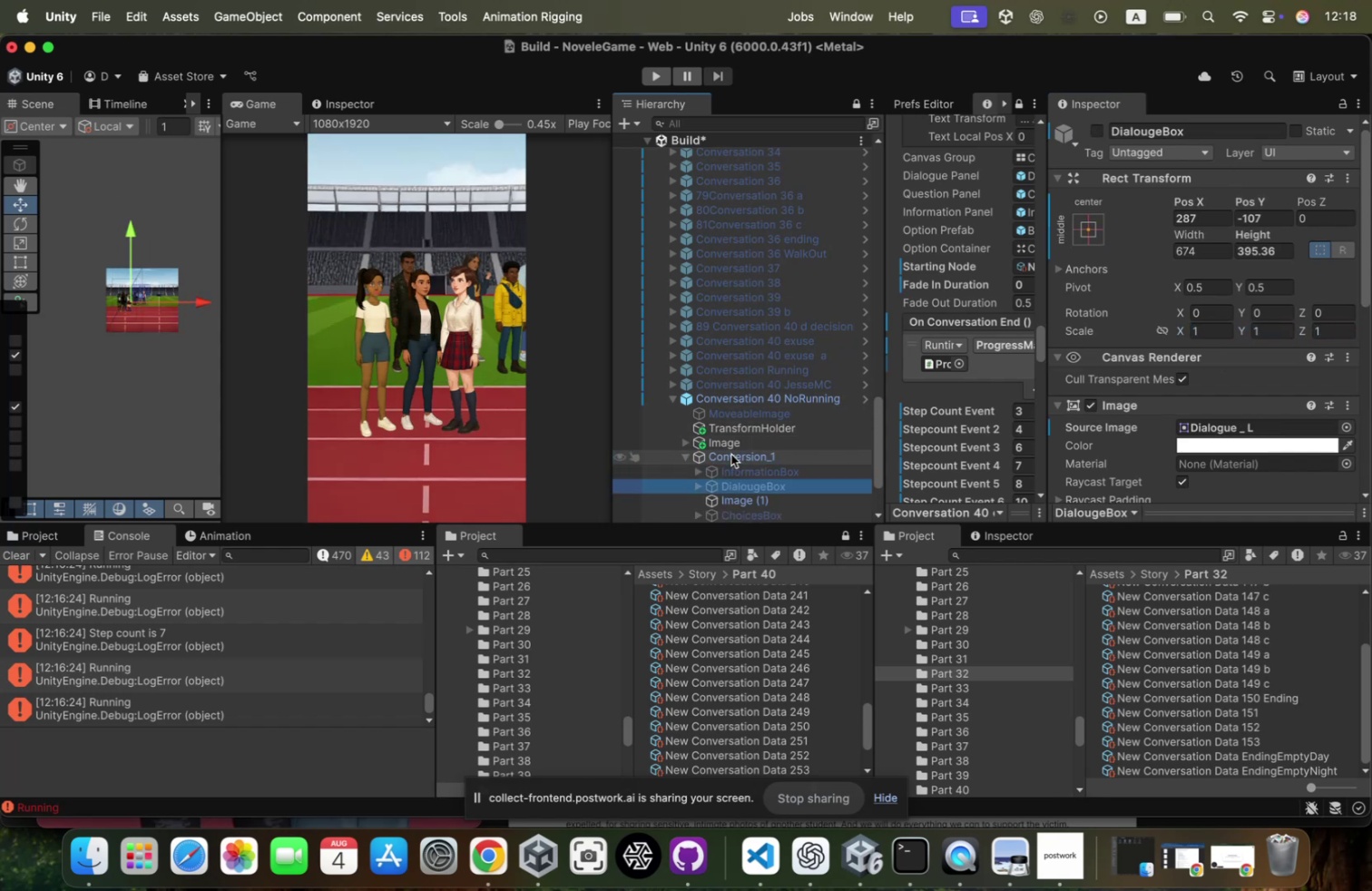 
key(ArrowDown)
 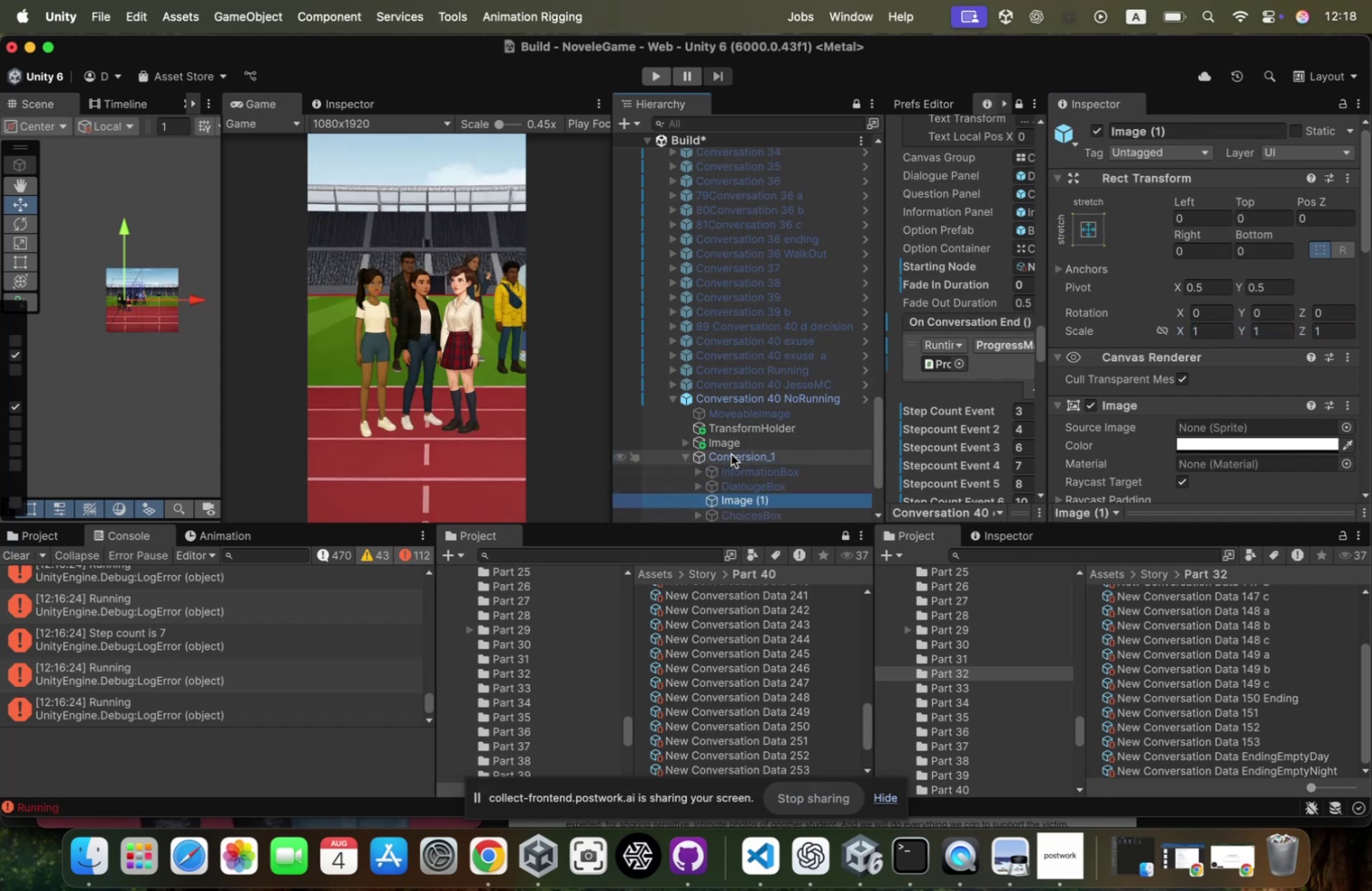 
key(ArrowUp)
 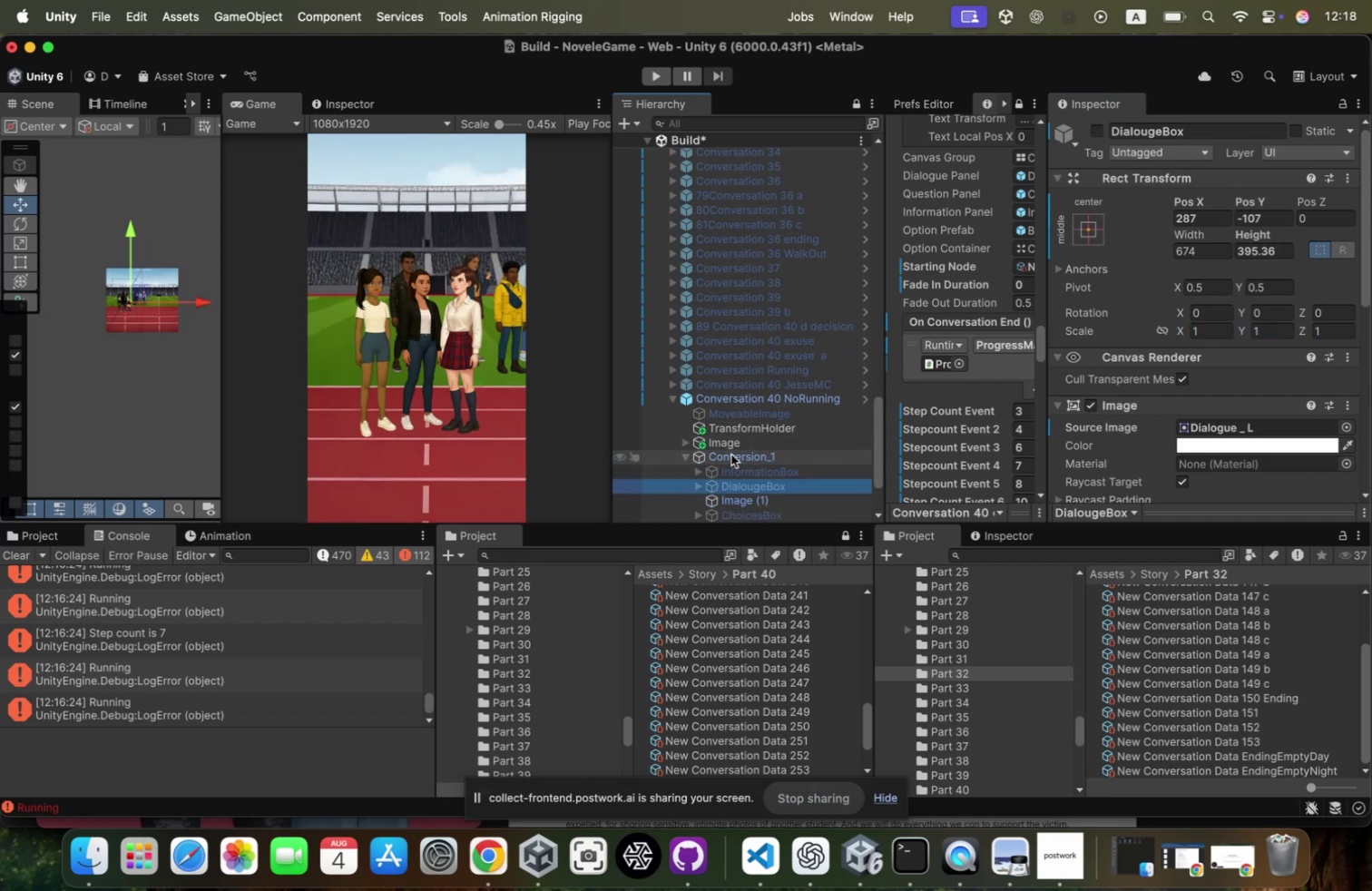 
key(ArrowUp)
 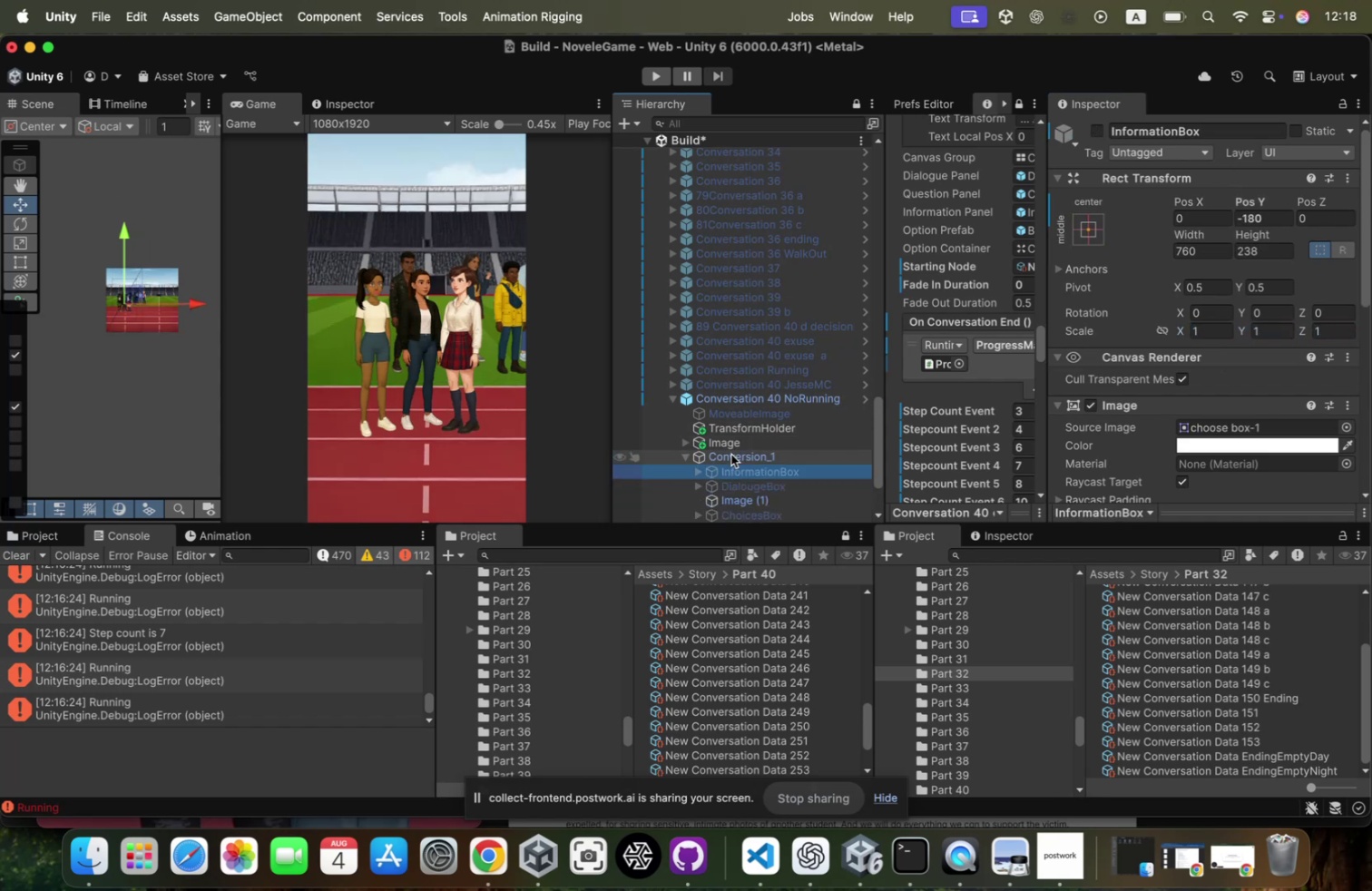 
key(ArrowDown)
 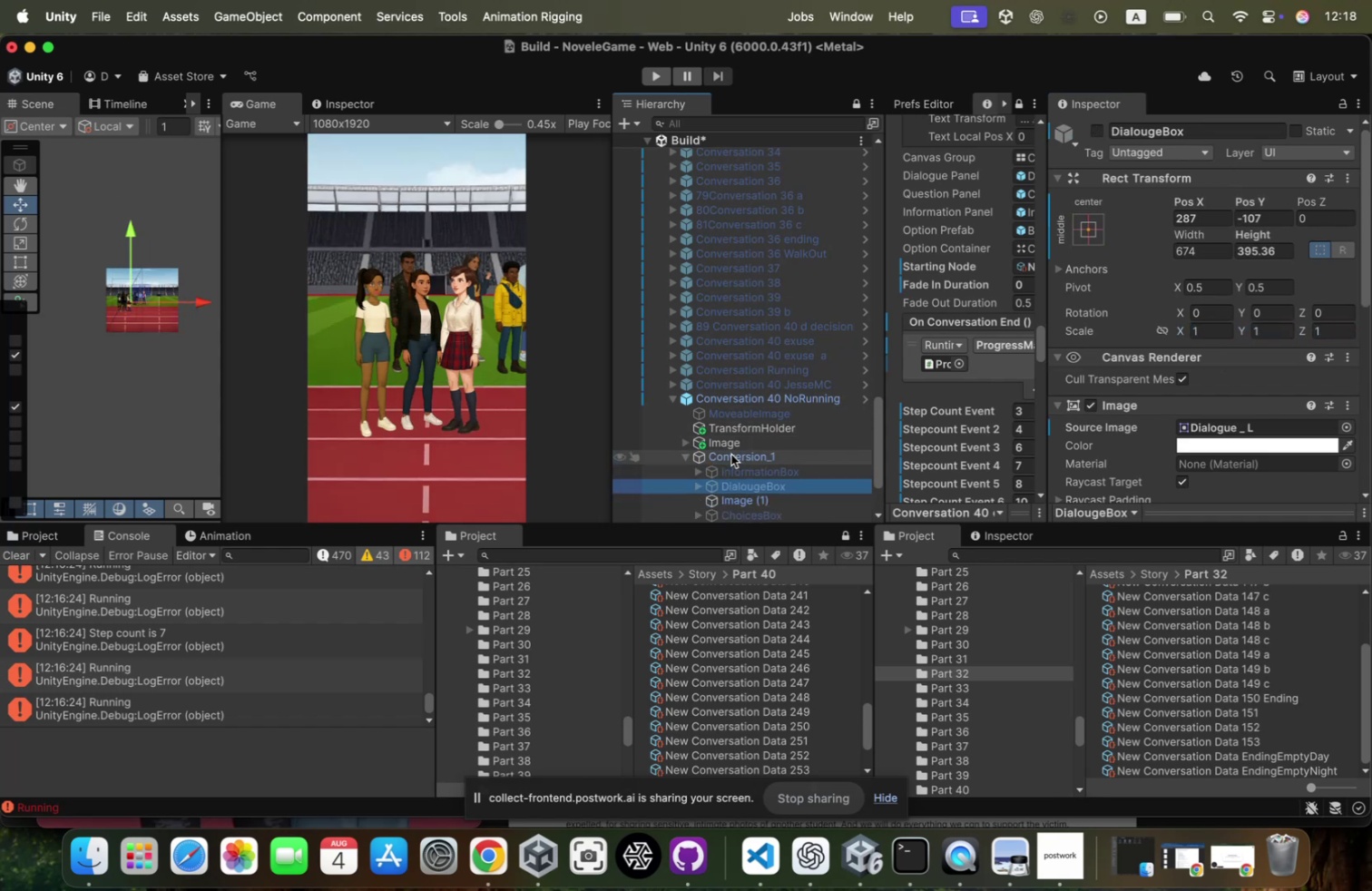 
key(ArrowDown)
 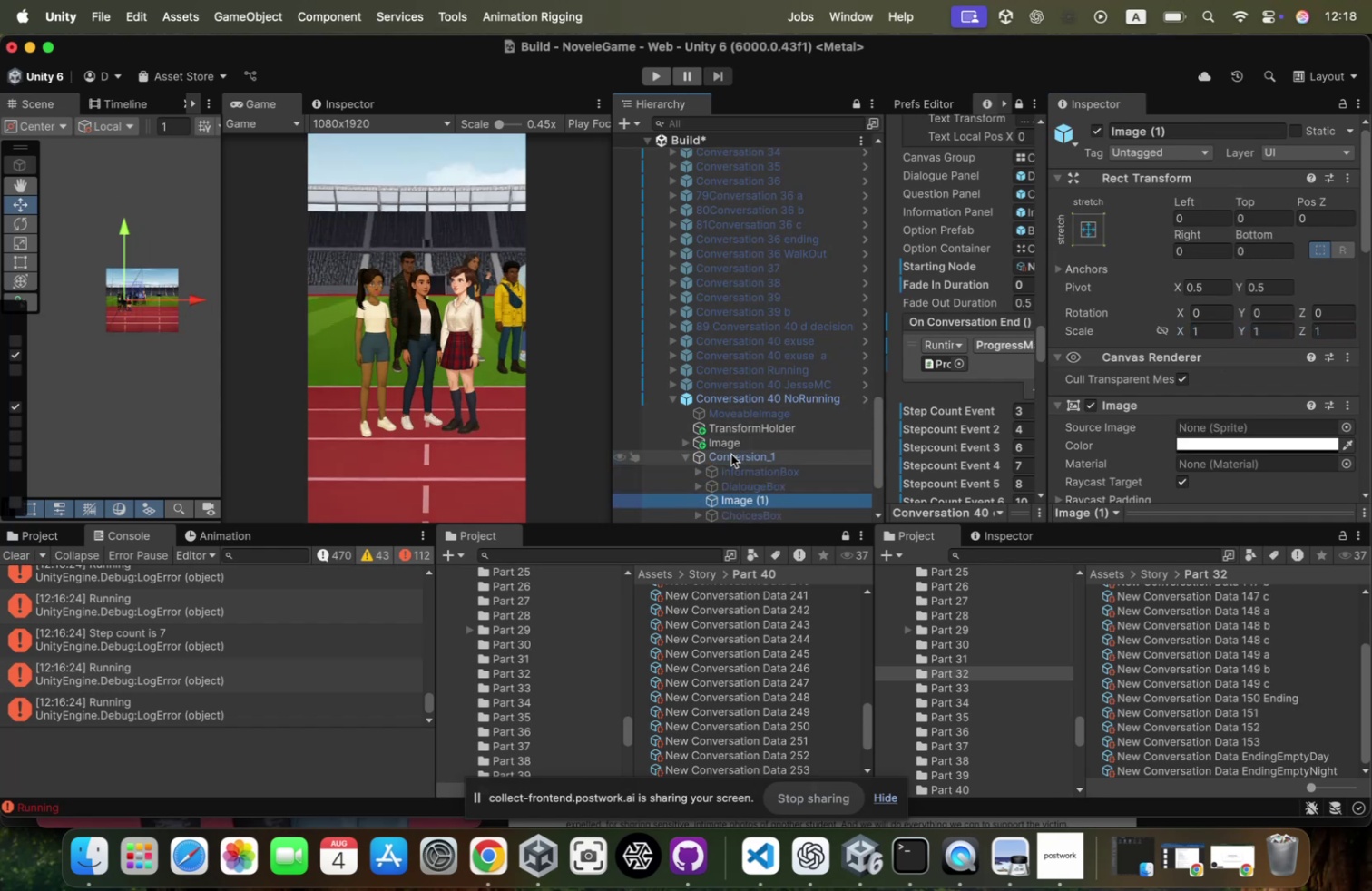 
key(ArrowDown)
 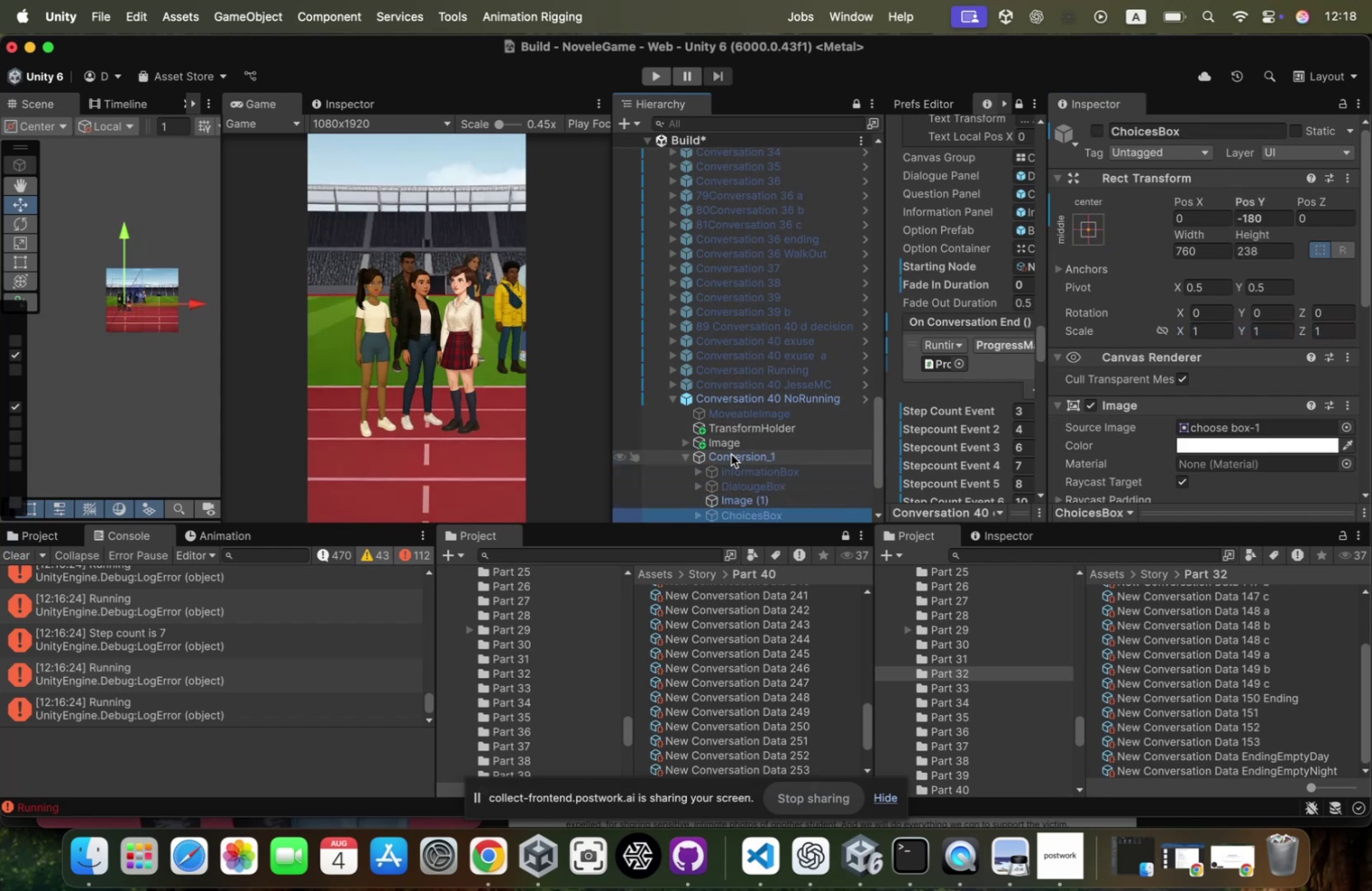 
key(ArrowUp)
 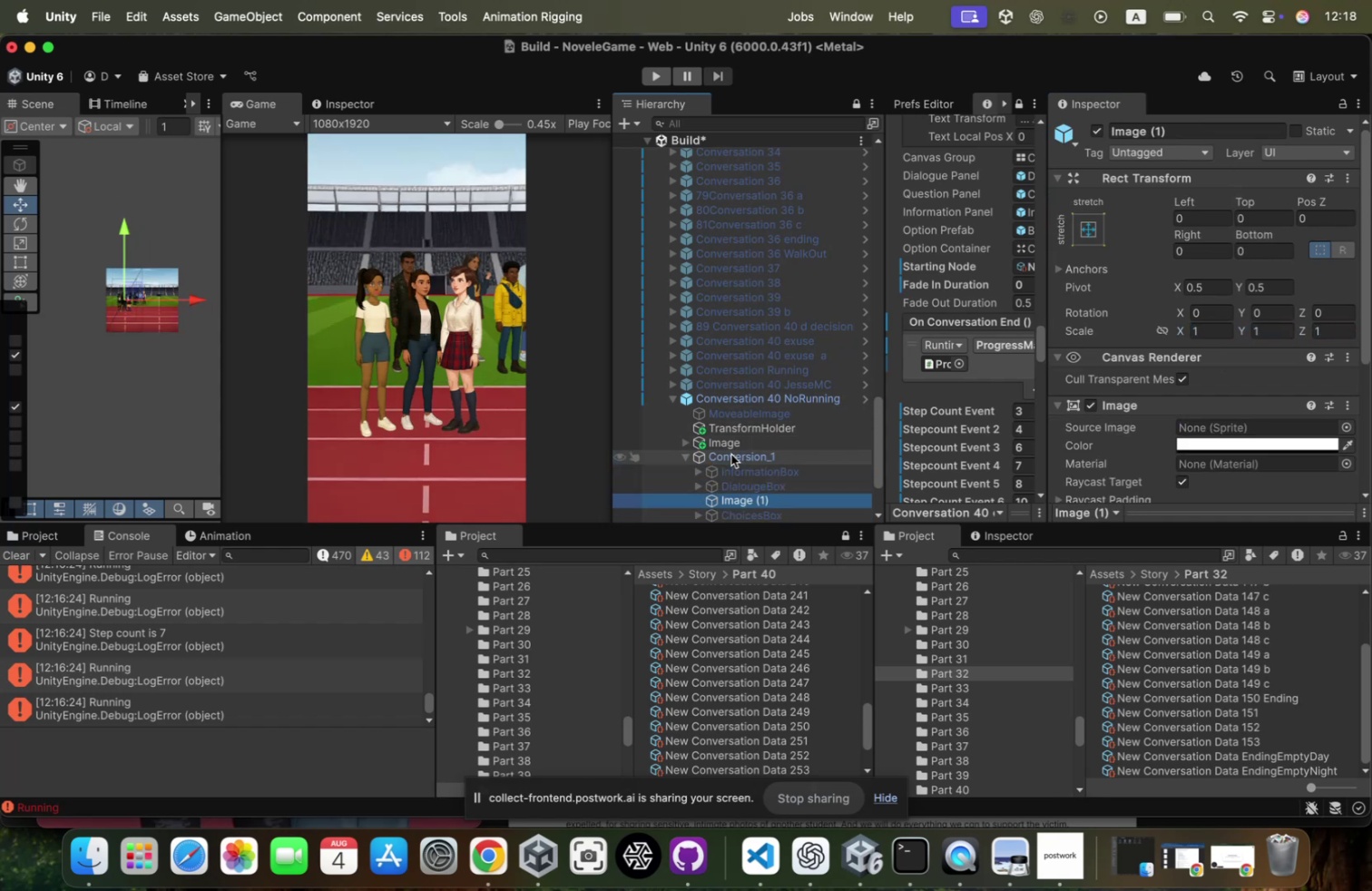 
key(ArrowUp)
 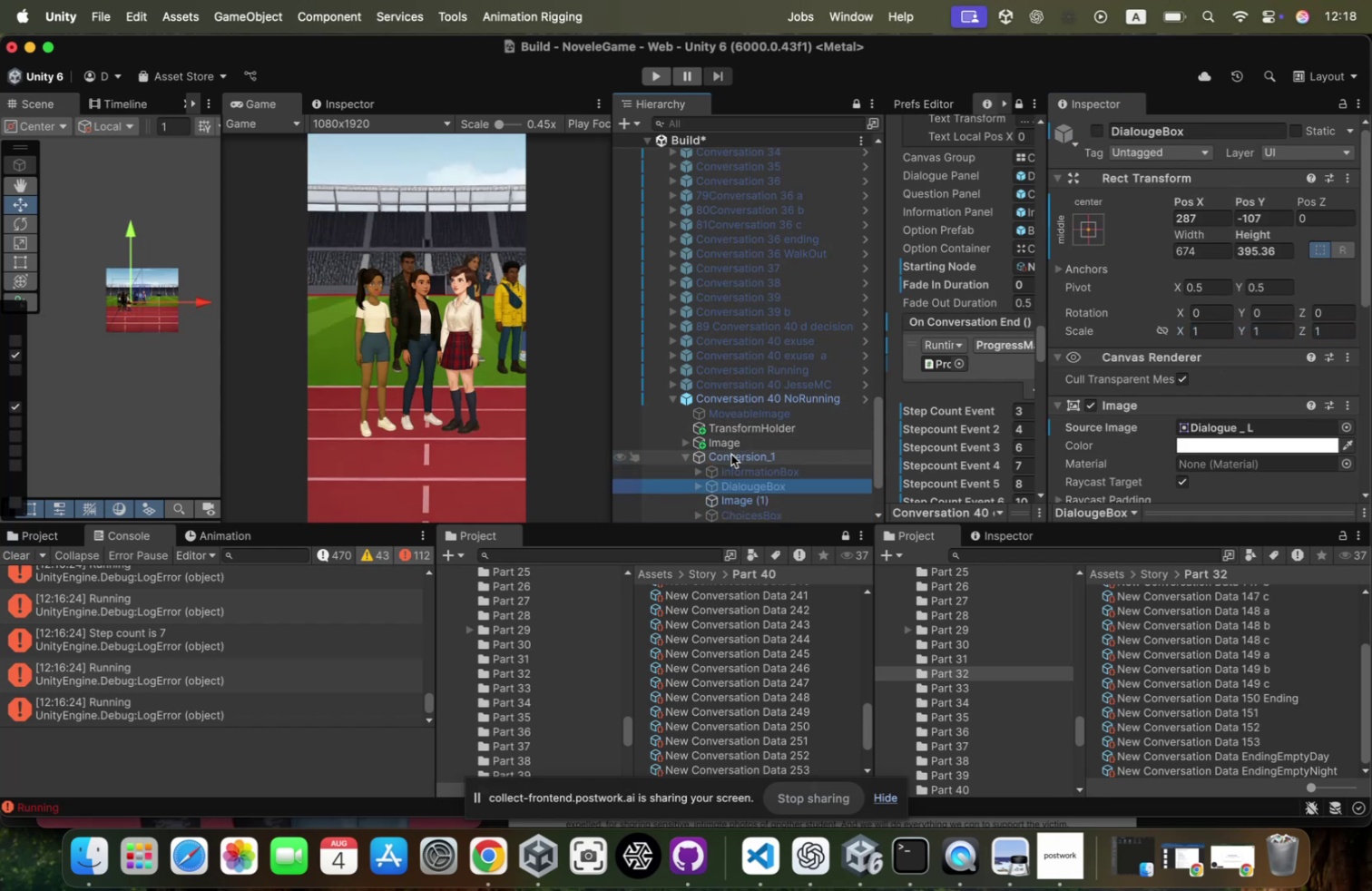 
key(ArrowDown)
 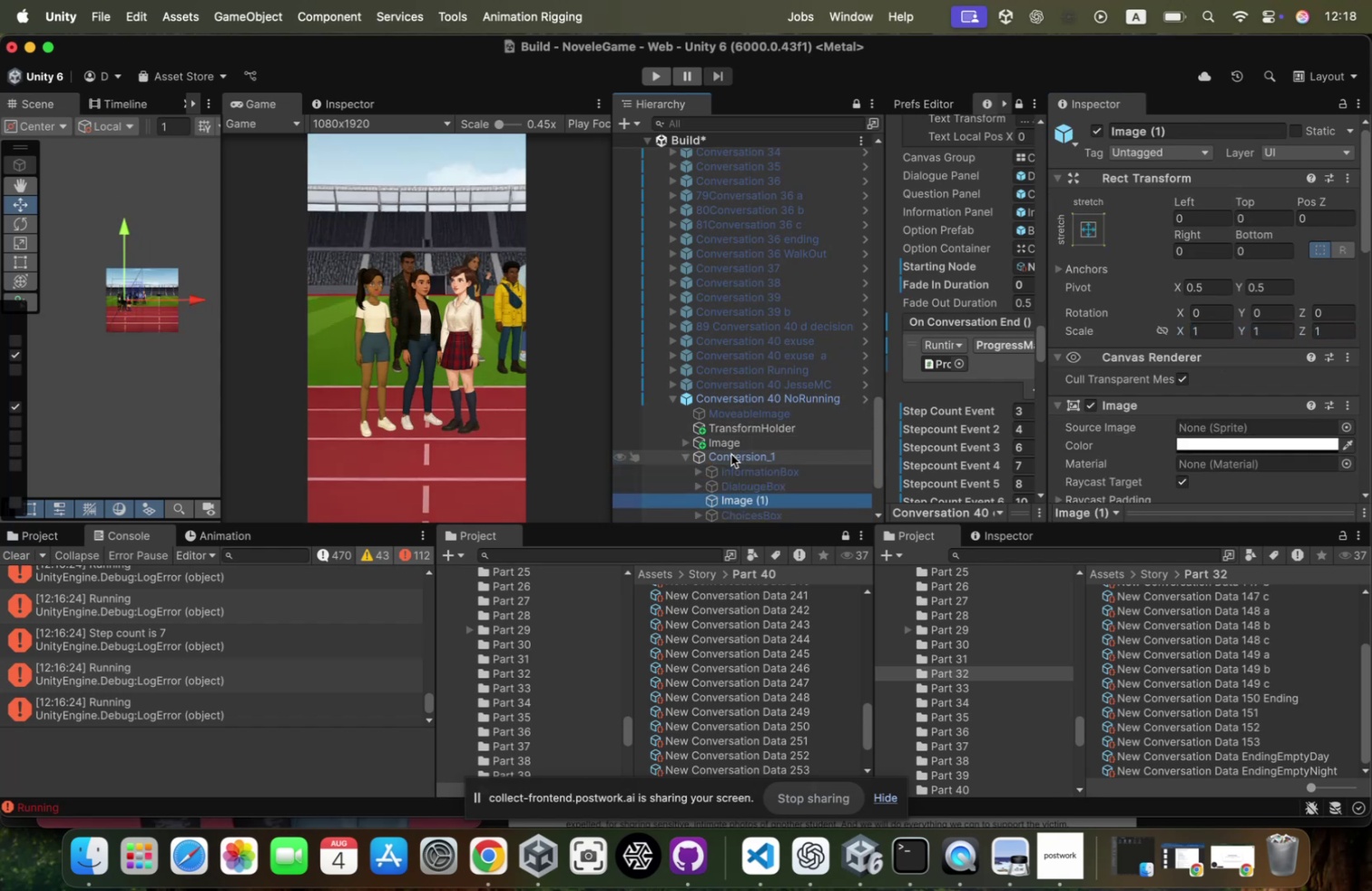 
key(ArrowDown)
 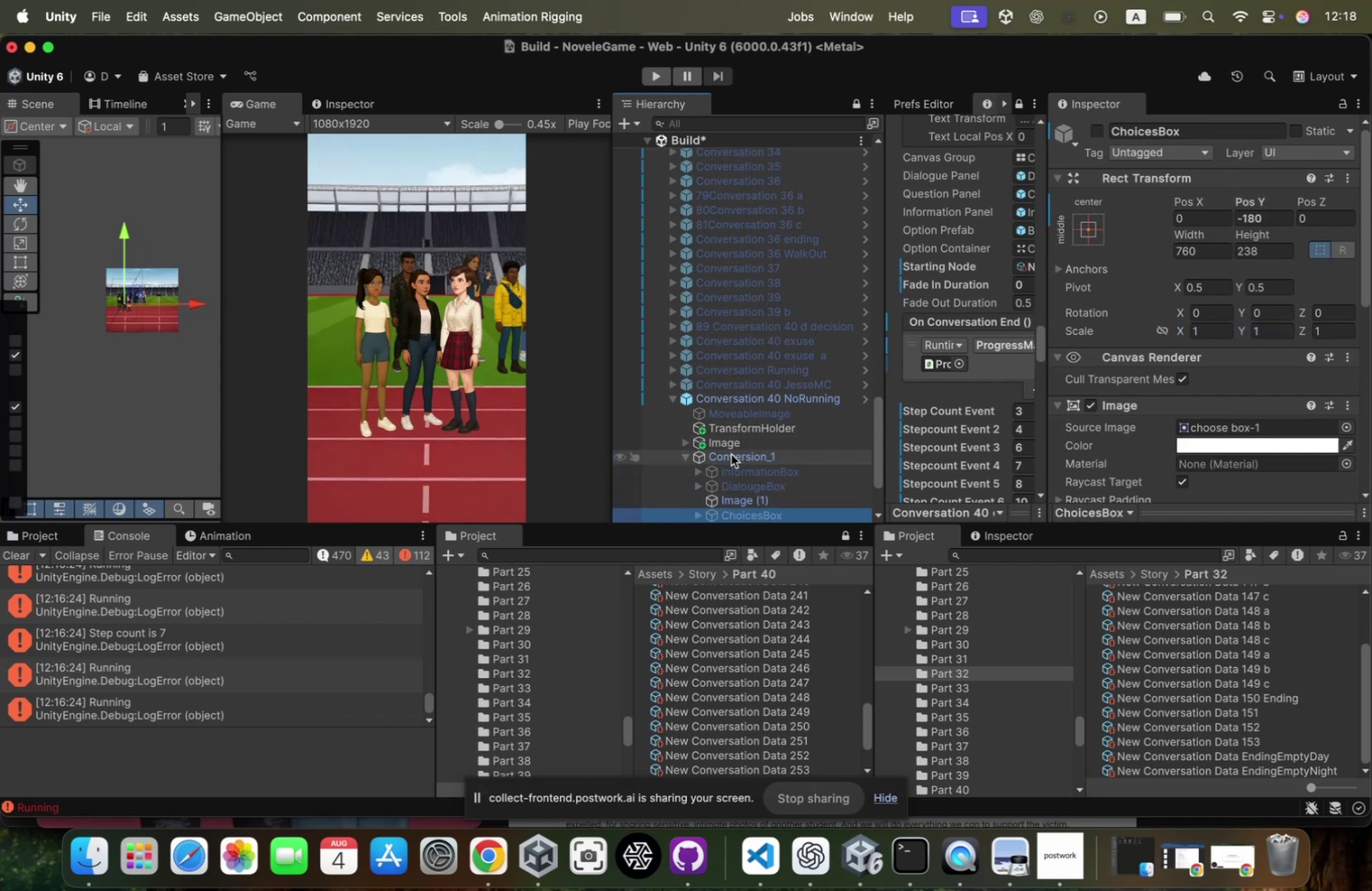 
key(Meta+Tab)
 